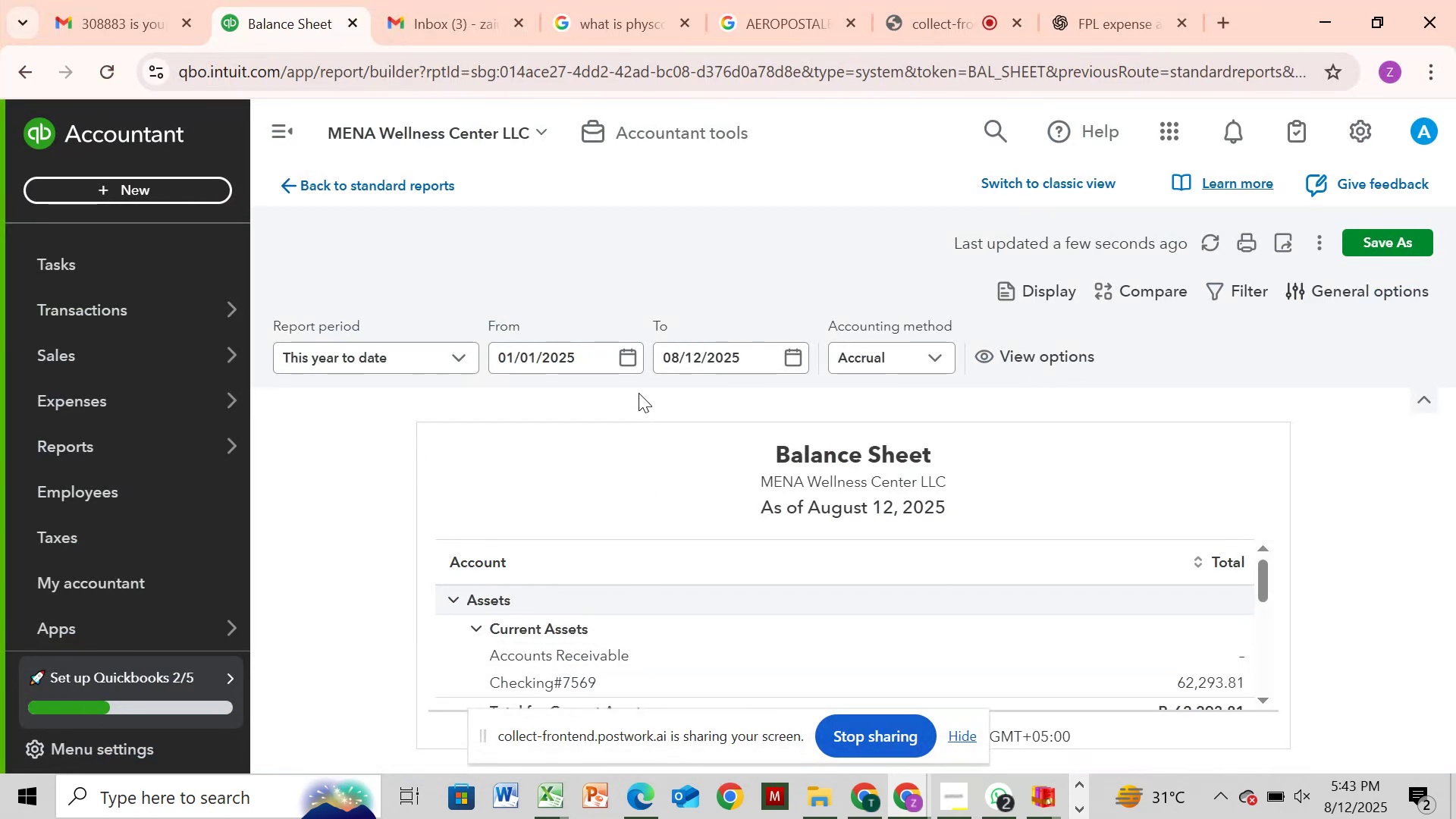 
left_click([635, 355])
 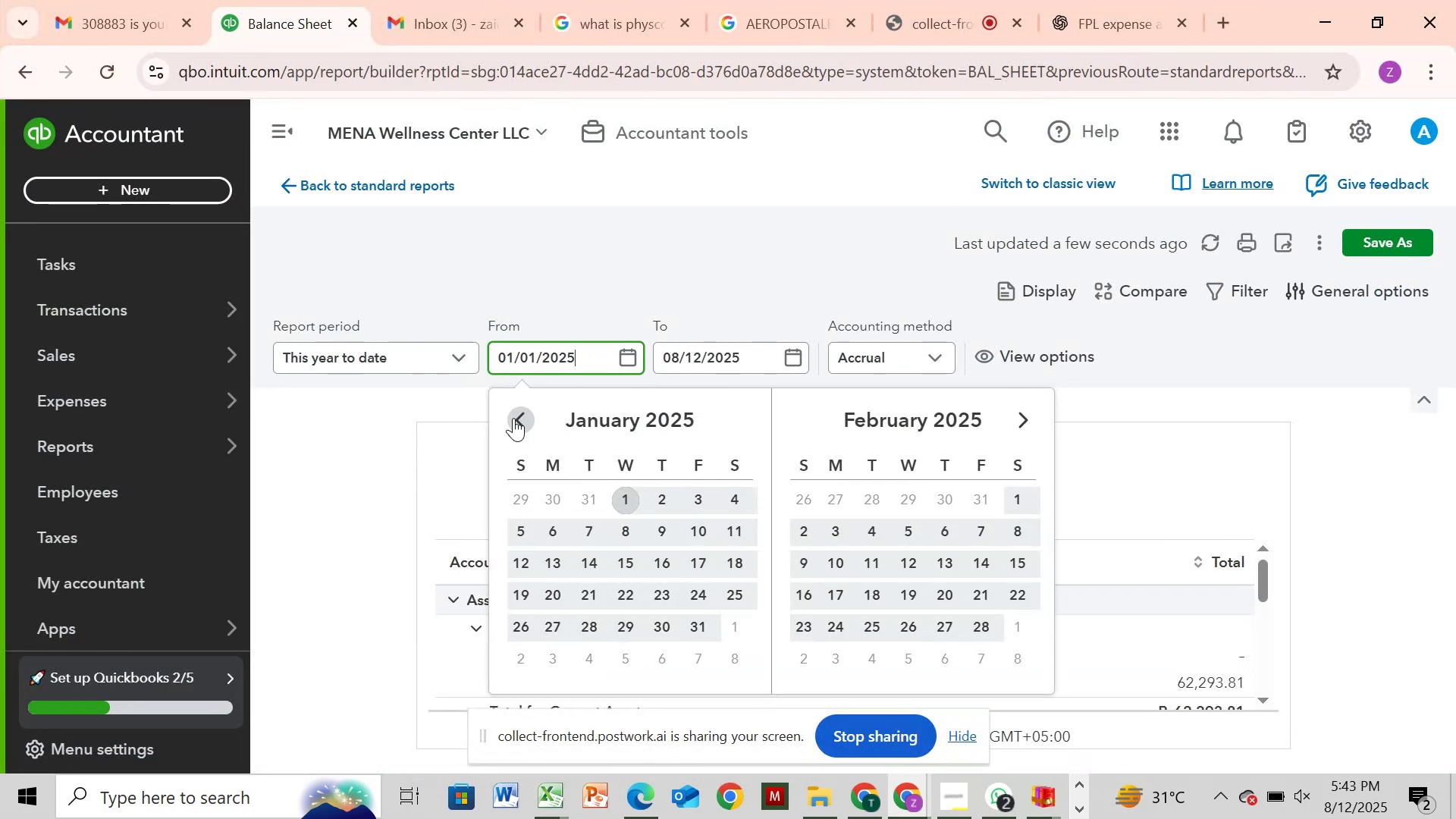 
double_click([514, 418])
 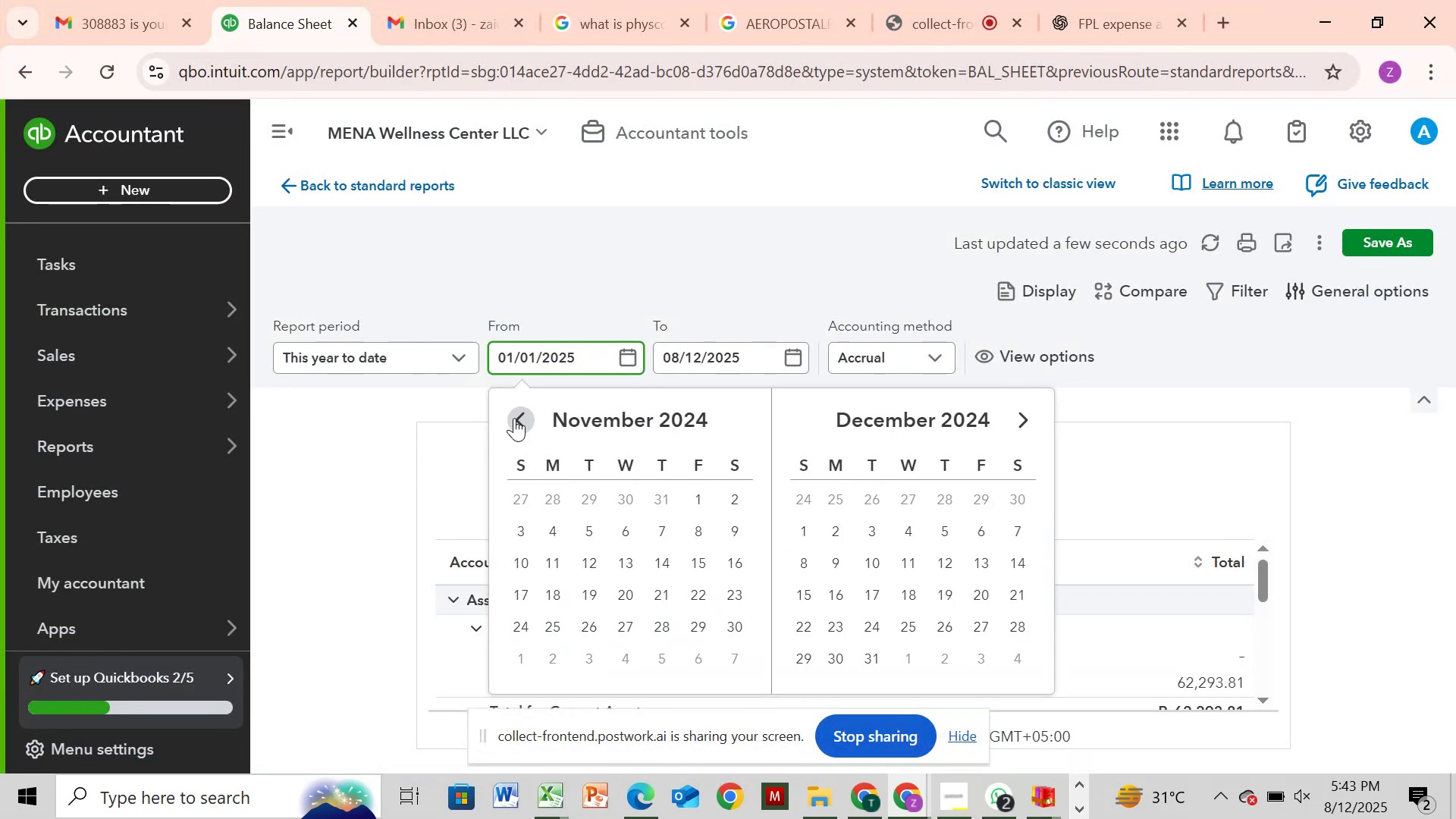 
triple_click([514, 418])
 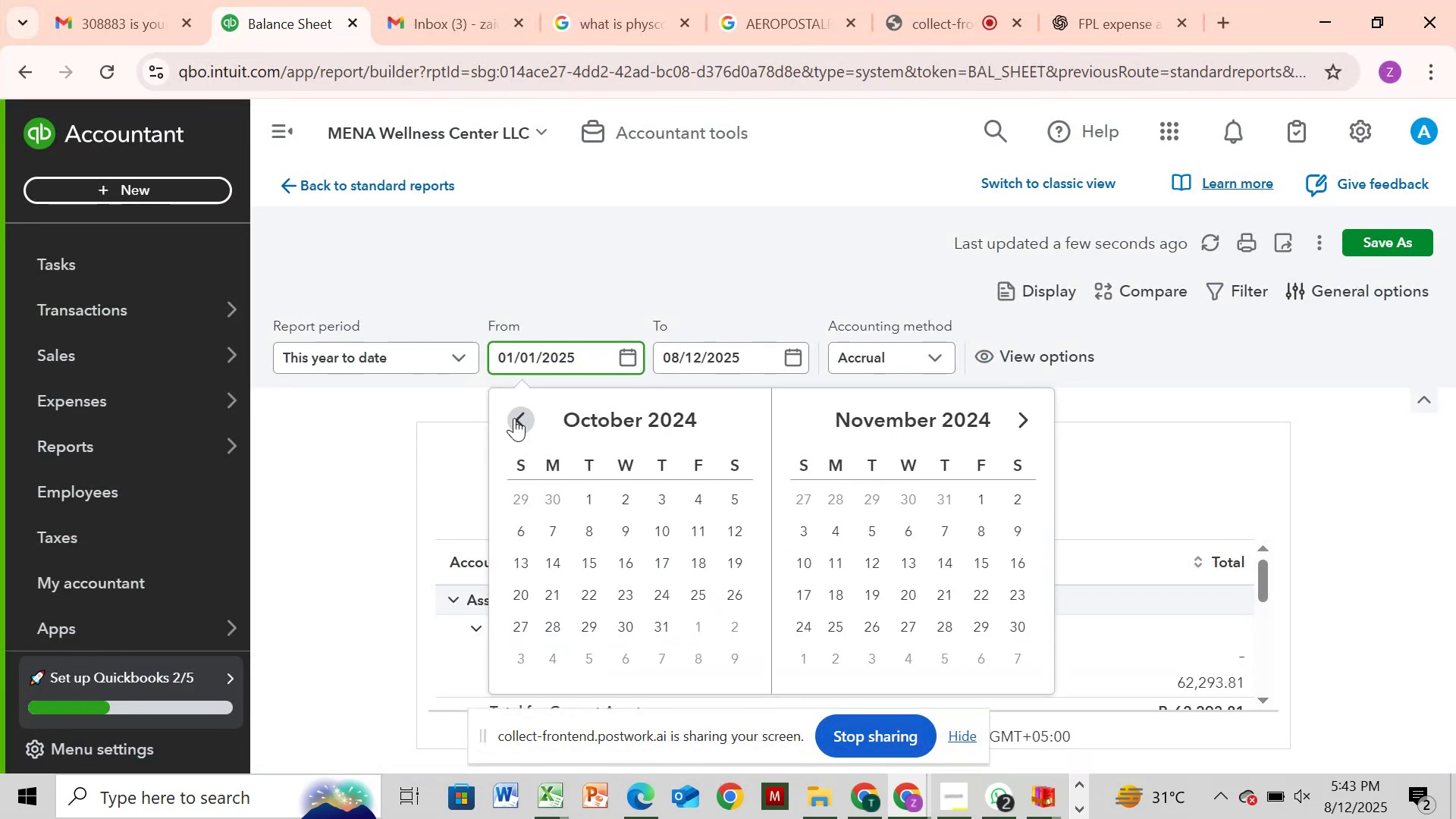 
triple_click([514, 418])
 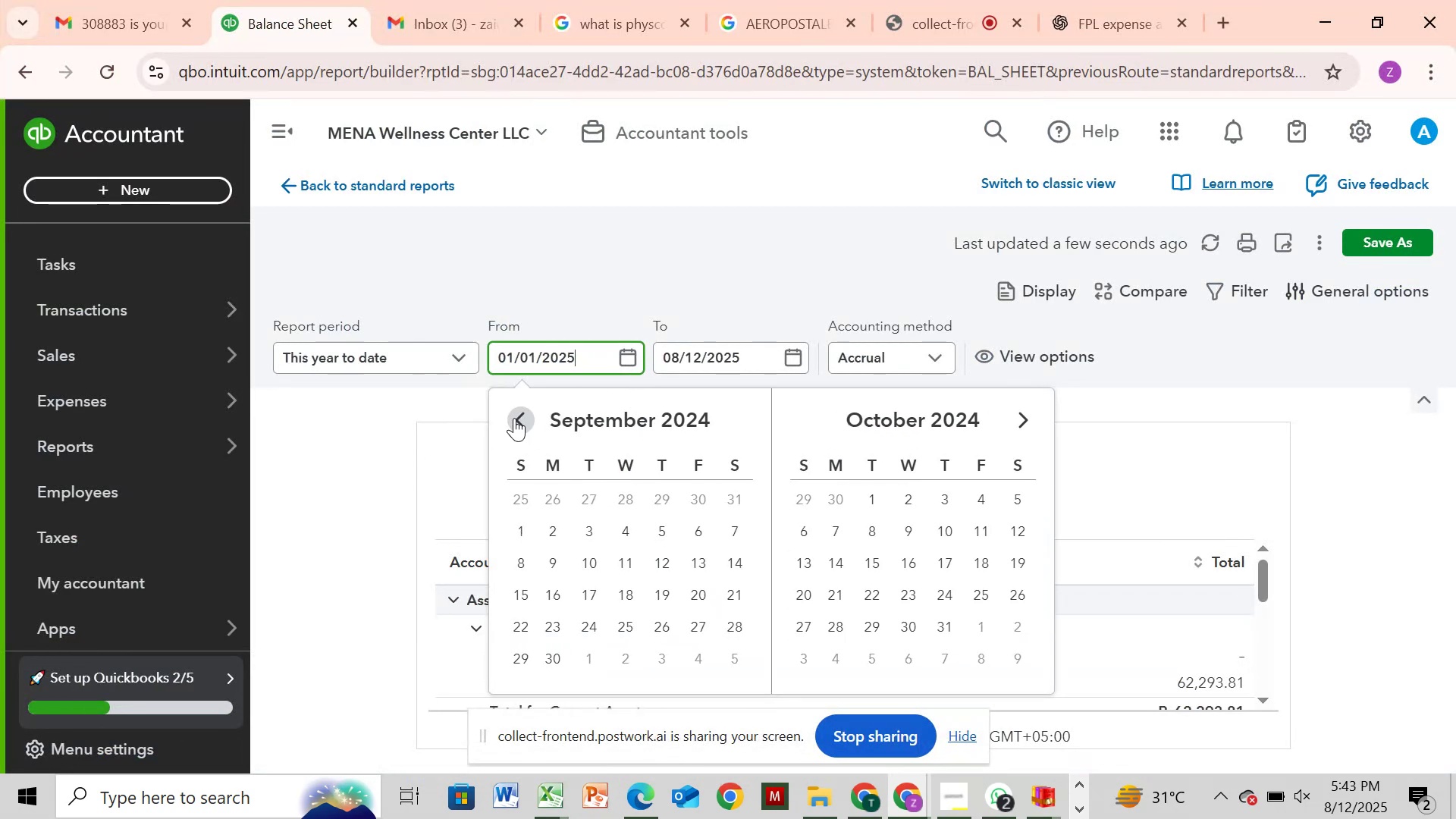 
triple_click([514, 418])
 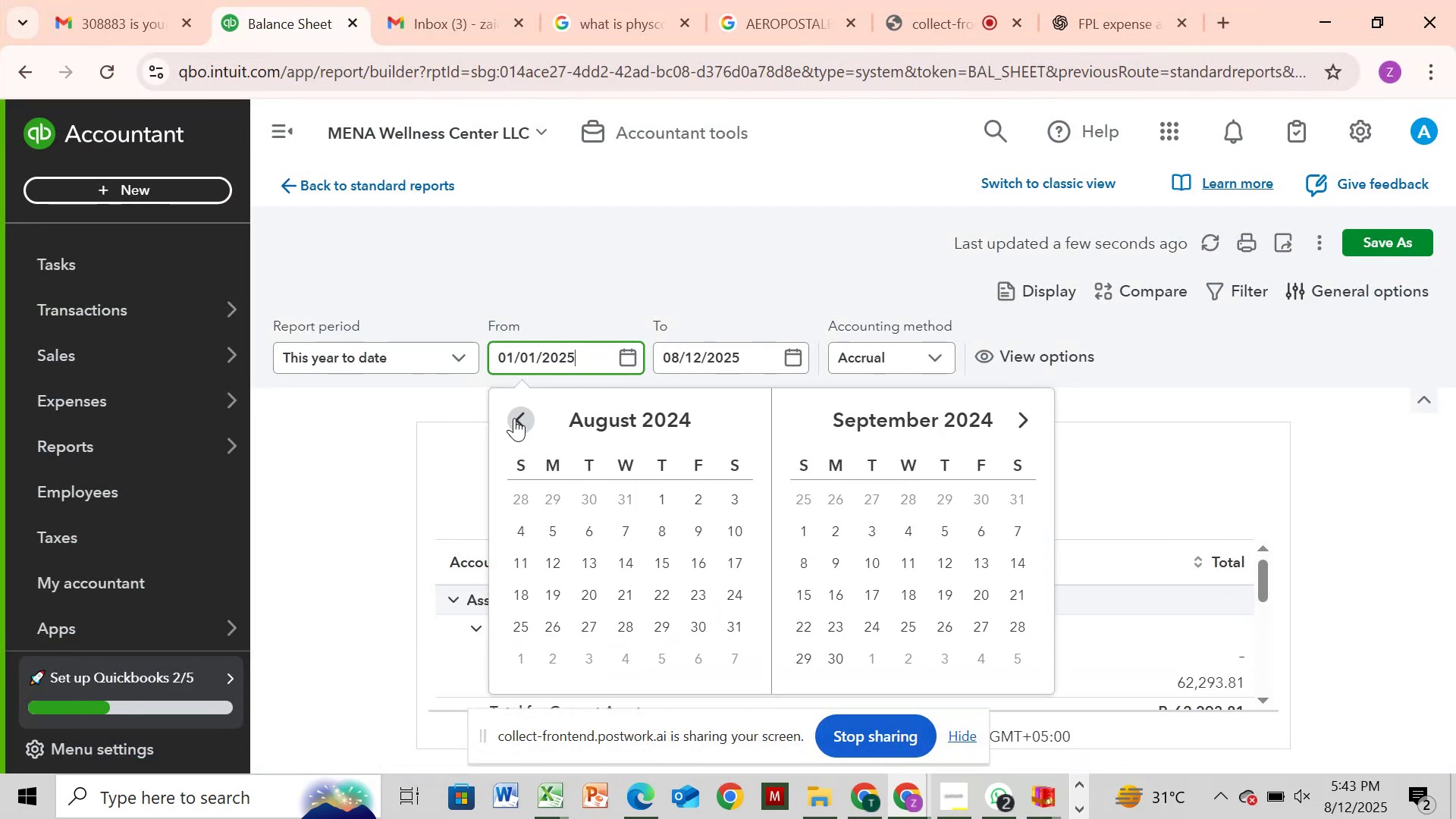 
triple_click([514, 418])
 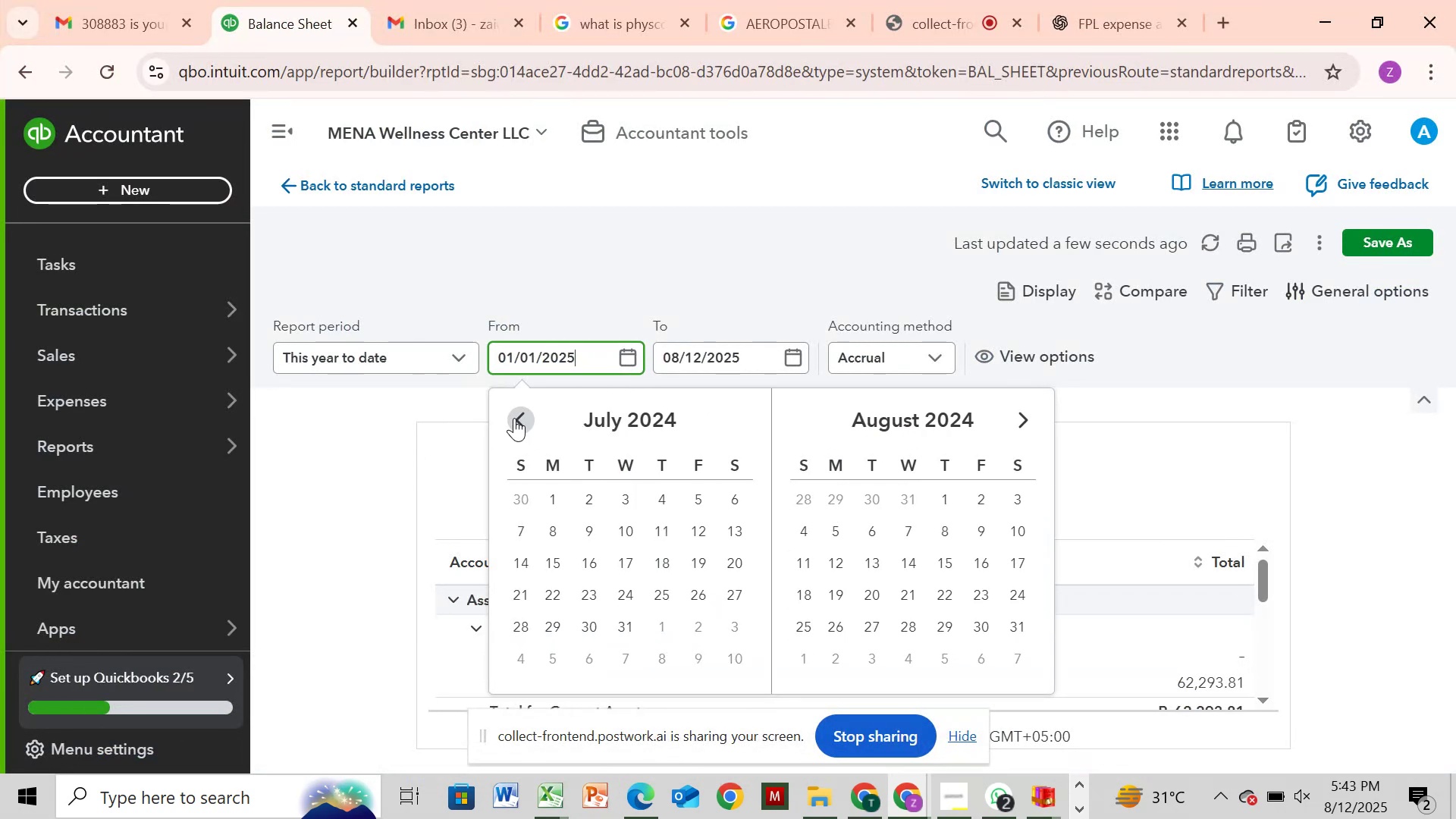 
triple_click([514, 418])
 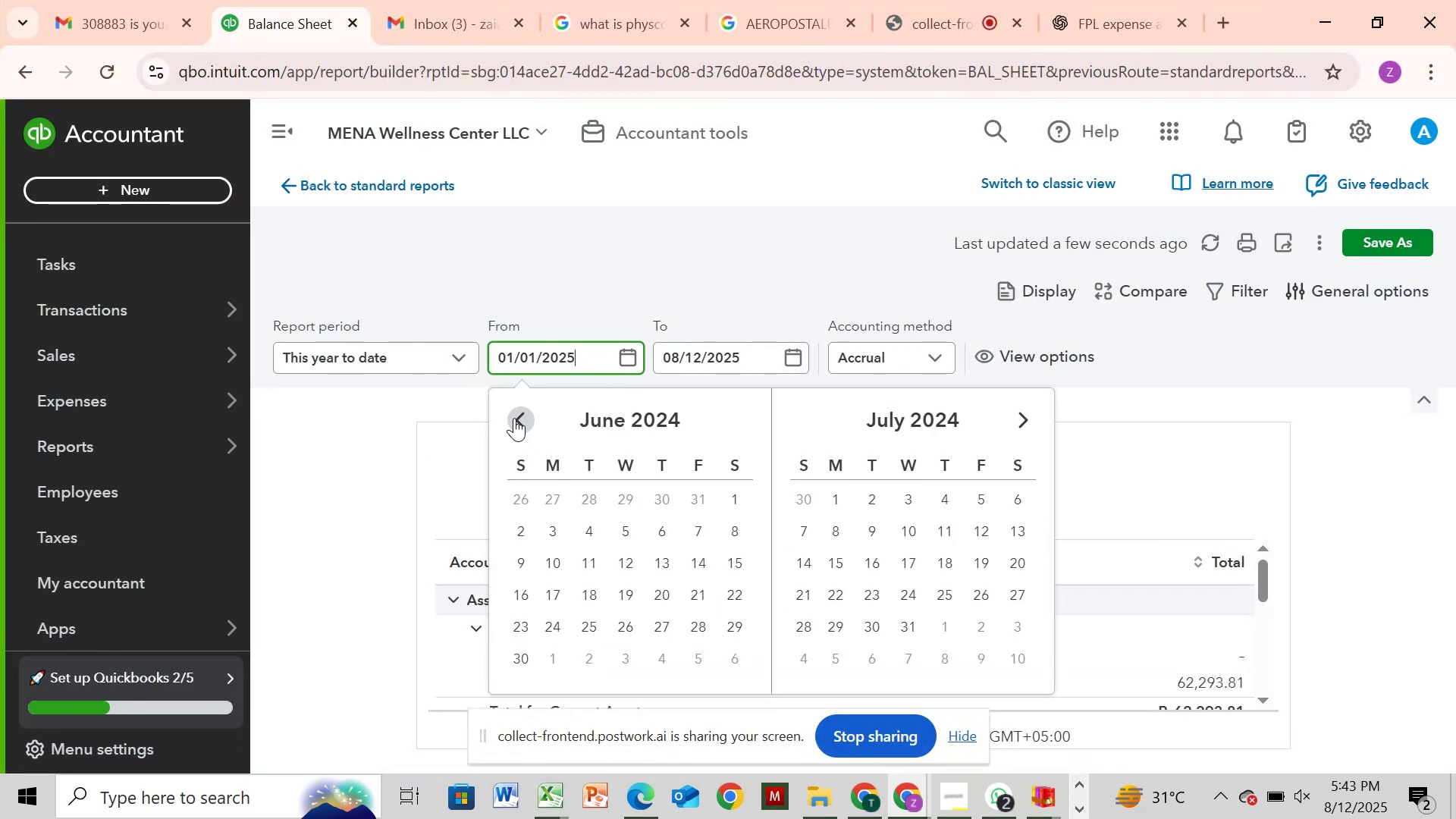 
left_click([514, 418])
 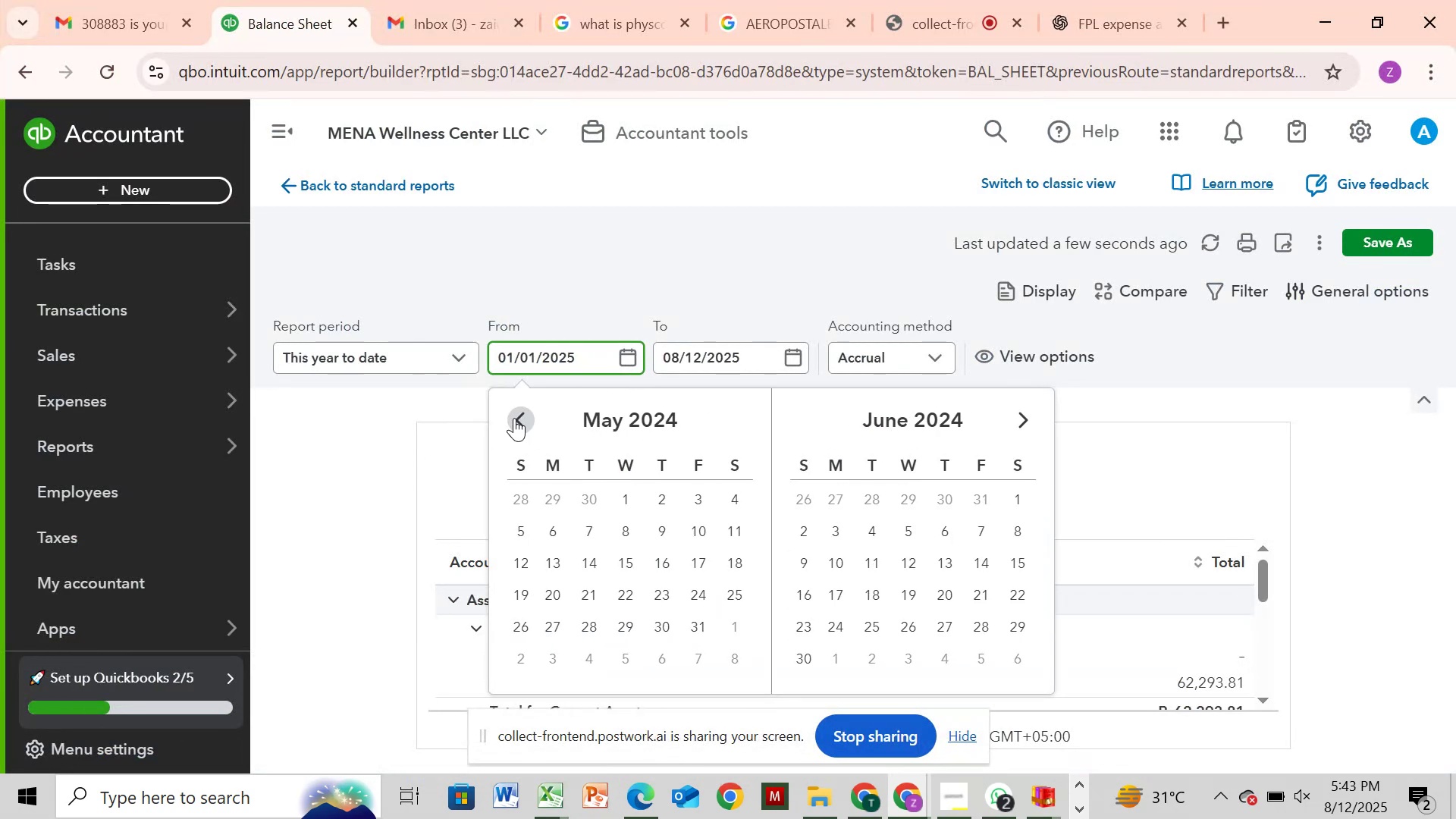 
left_click([514, 418])
 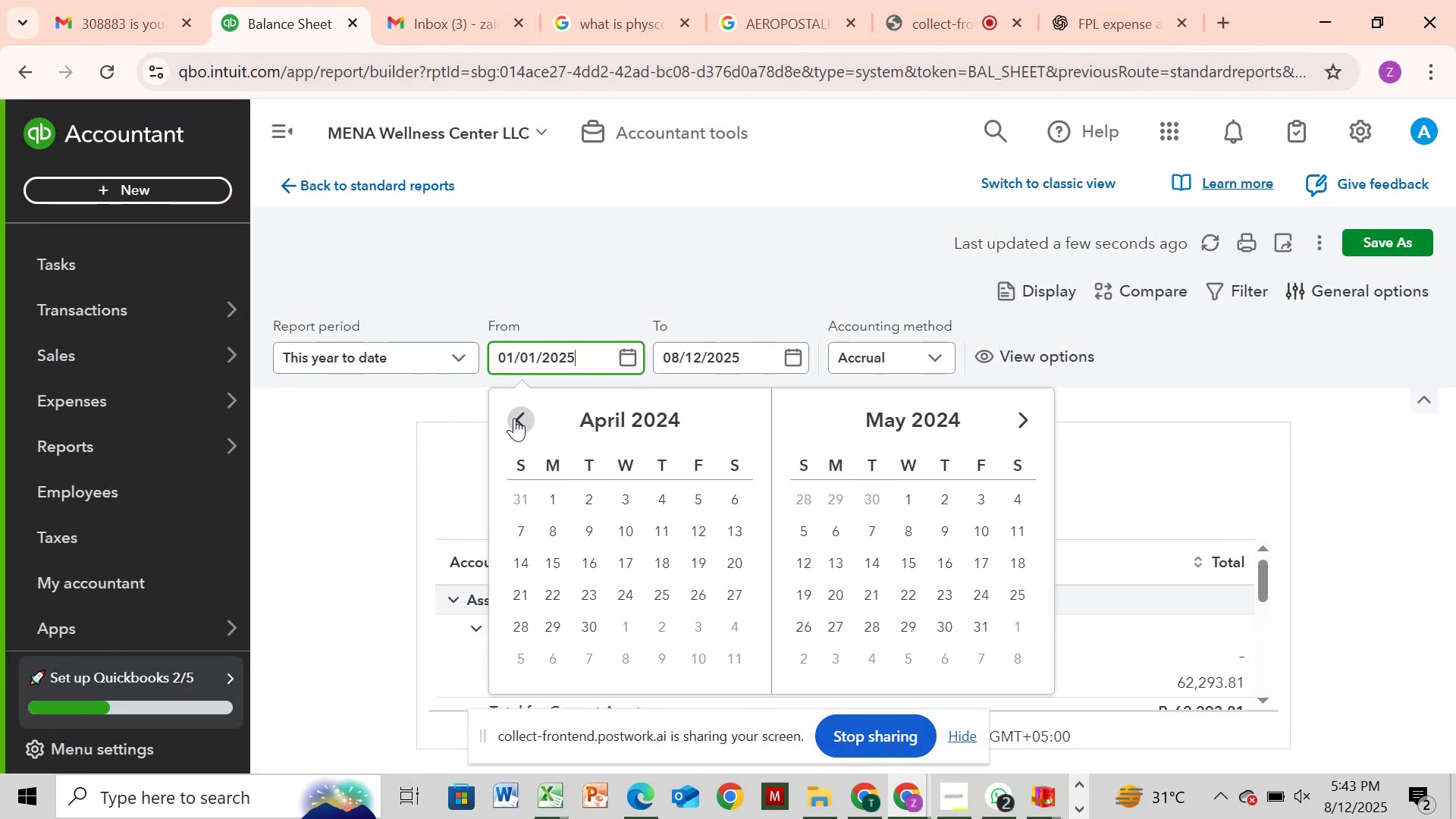 
double_click([514, 418])
 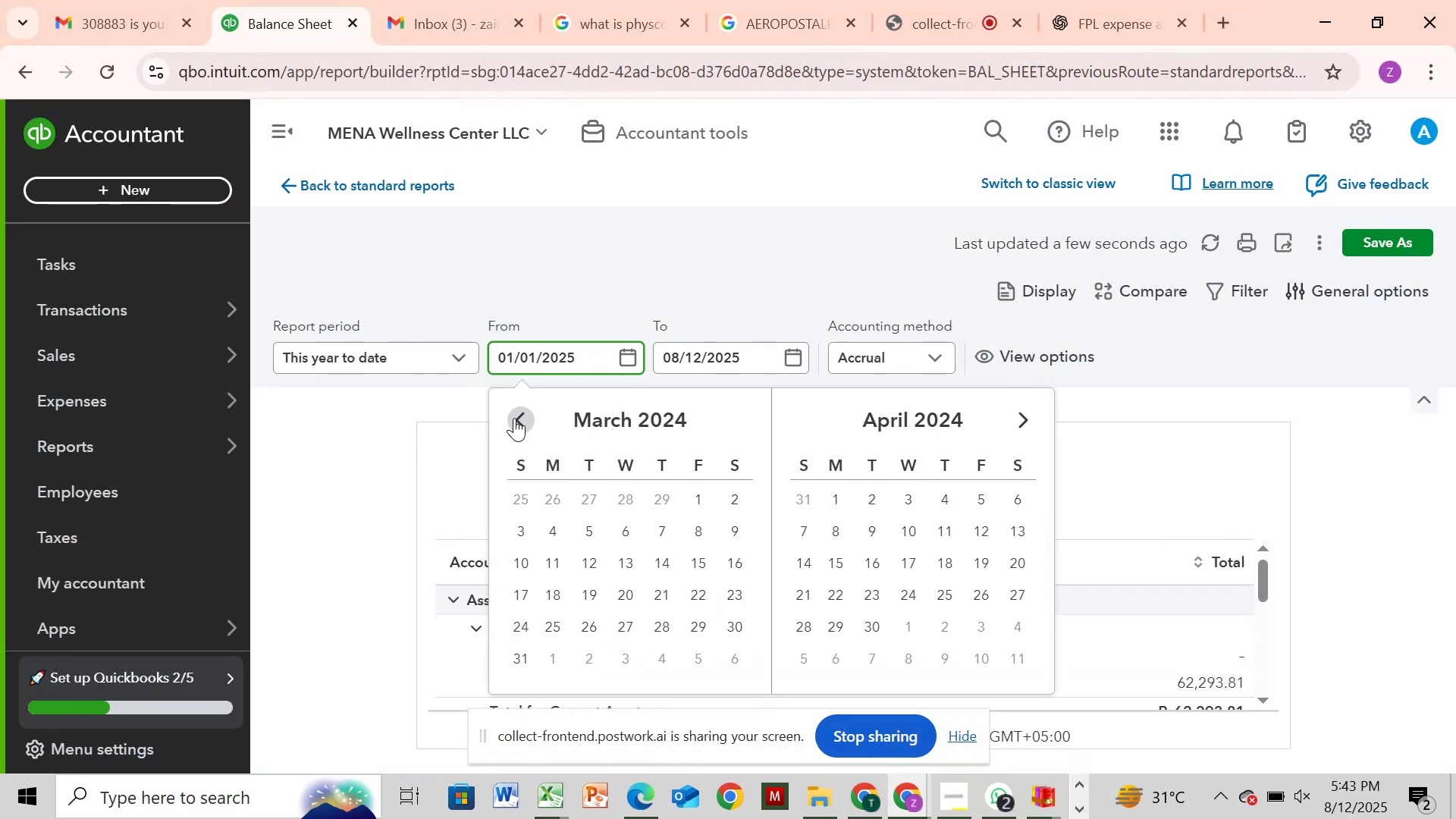 
triple_click([514, 418])
 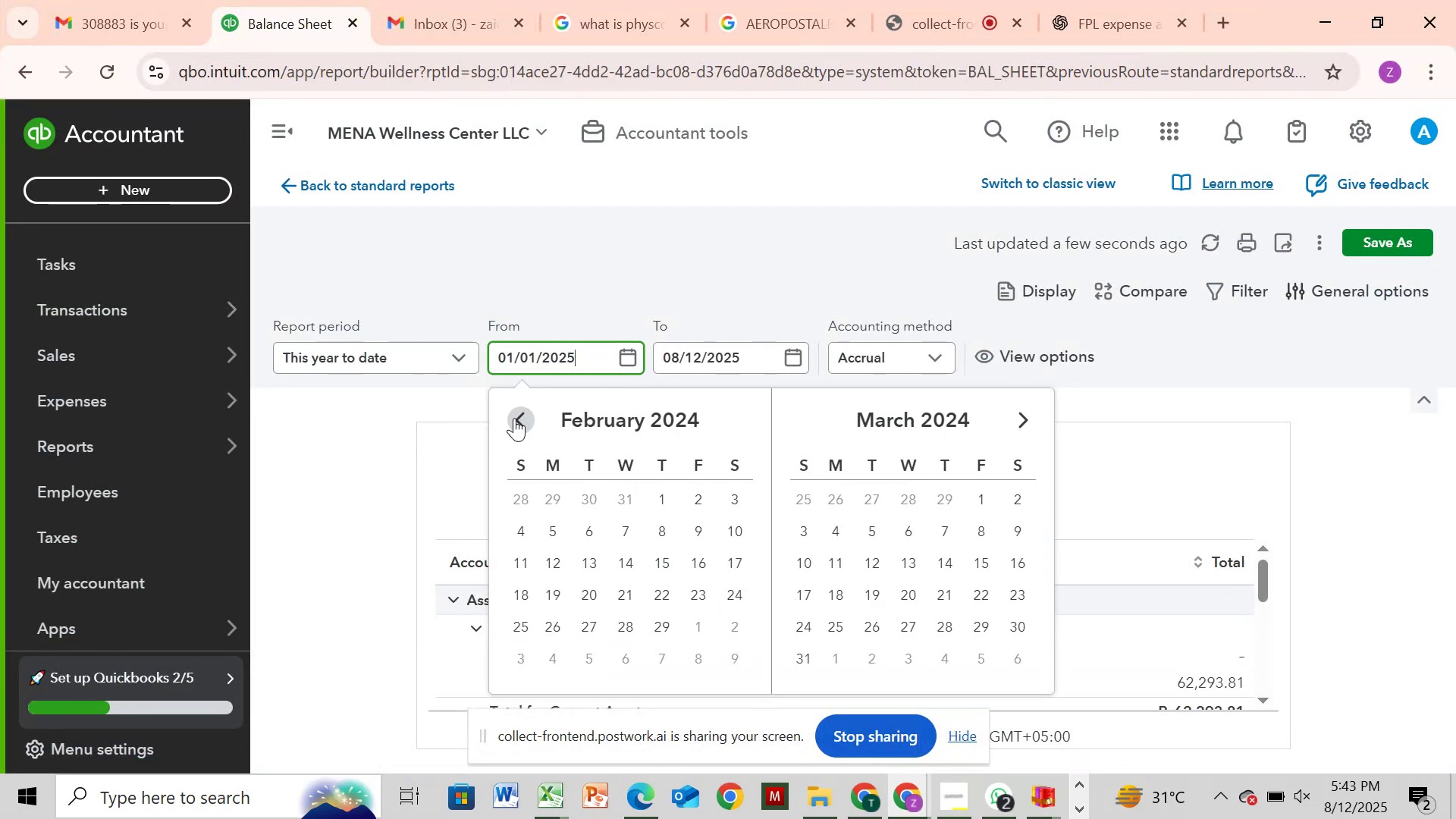 
left_click([514, 418])
 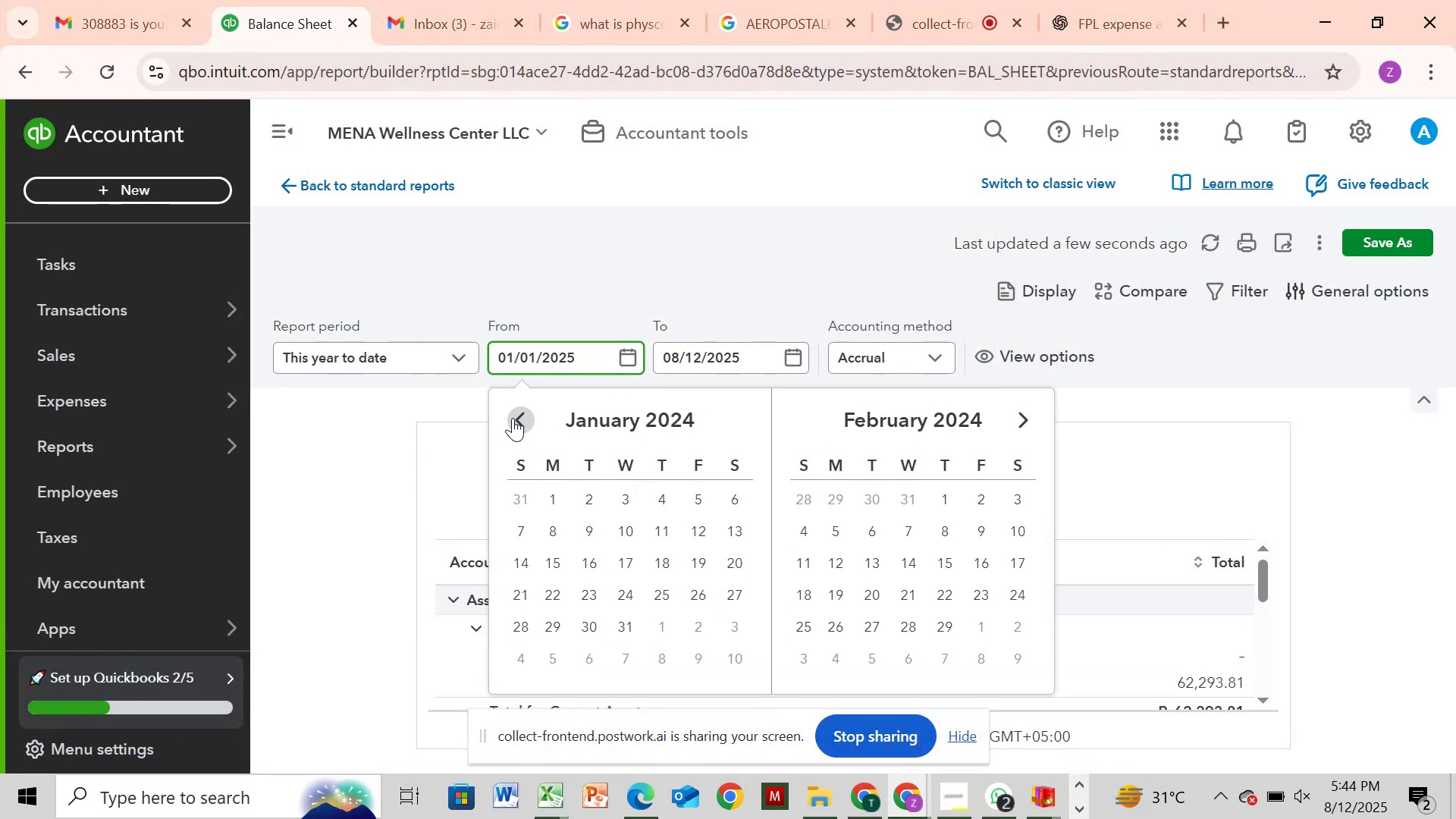 
left_click([513, 418])
 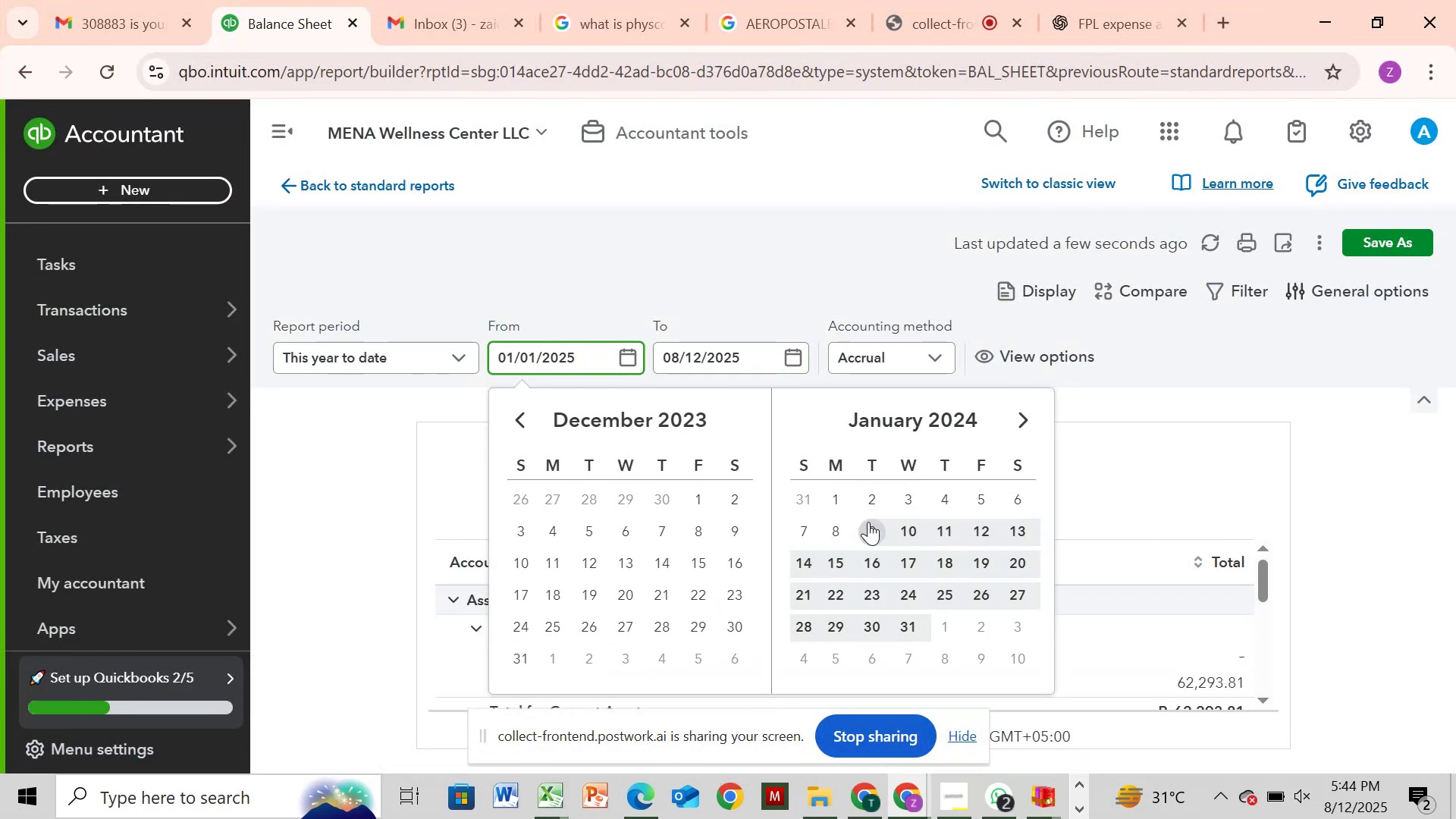 
left_click([841, 496])
 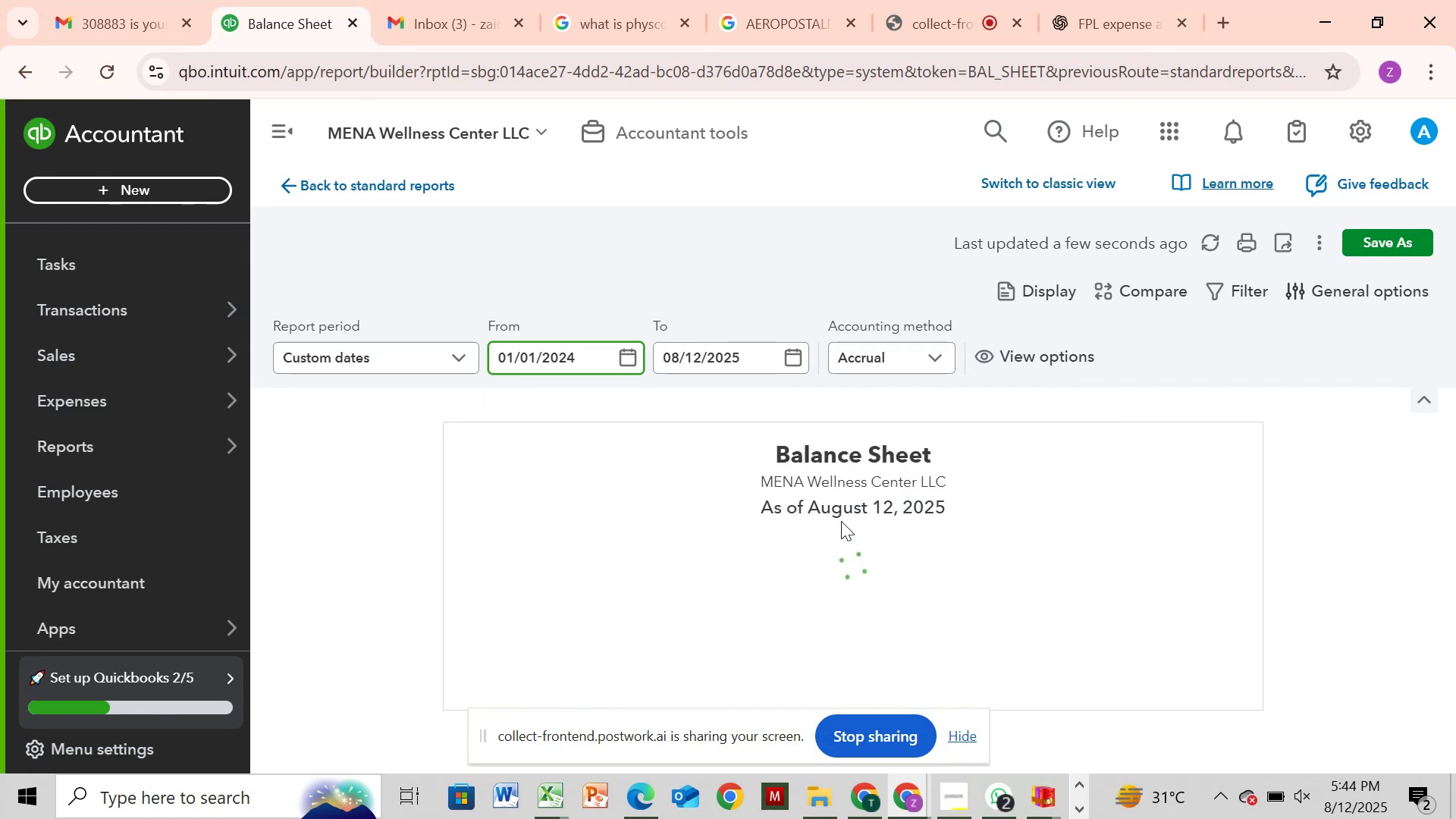 
left_click([792, 362])
 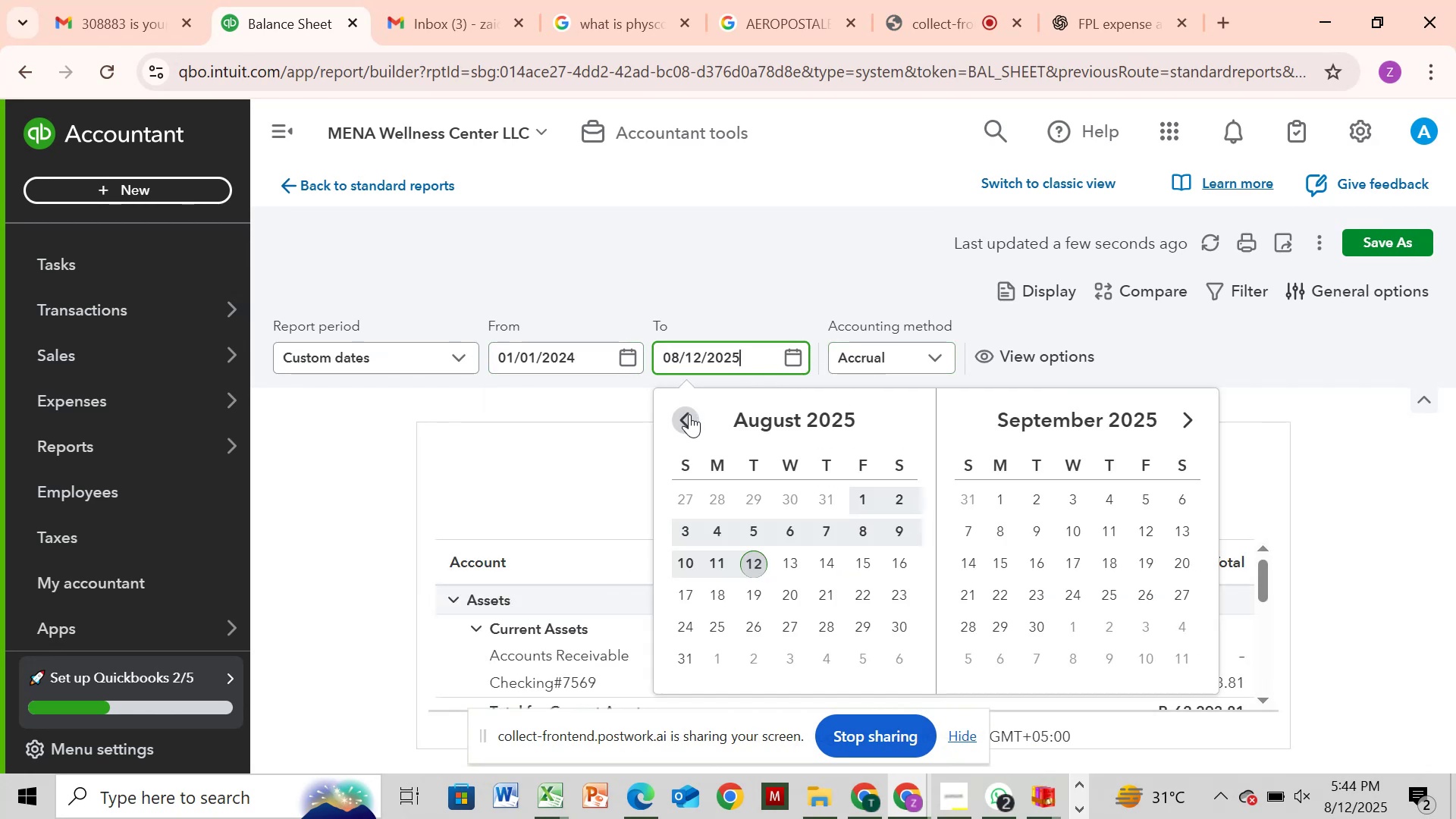 
double_click([689, 414])
 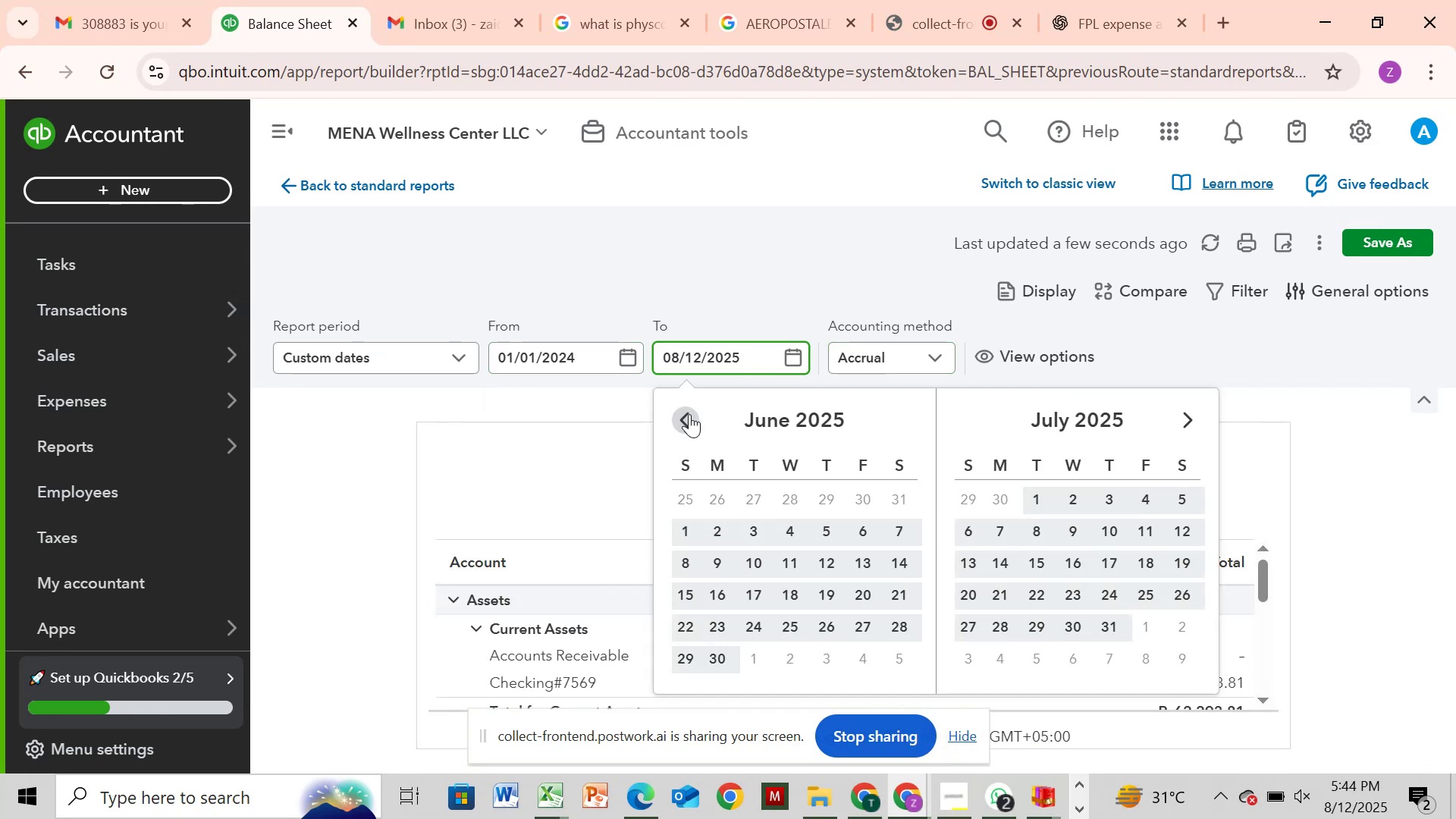 
triple_click([689, 414])
 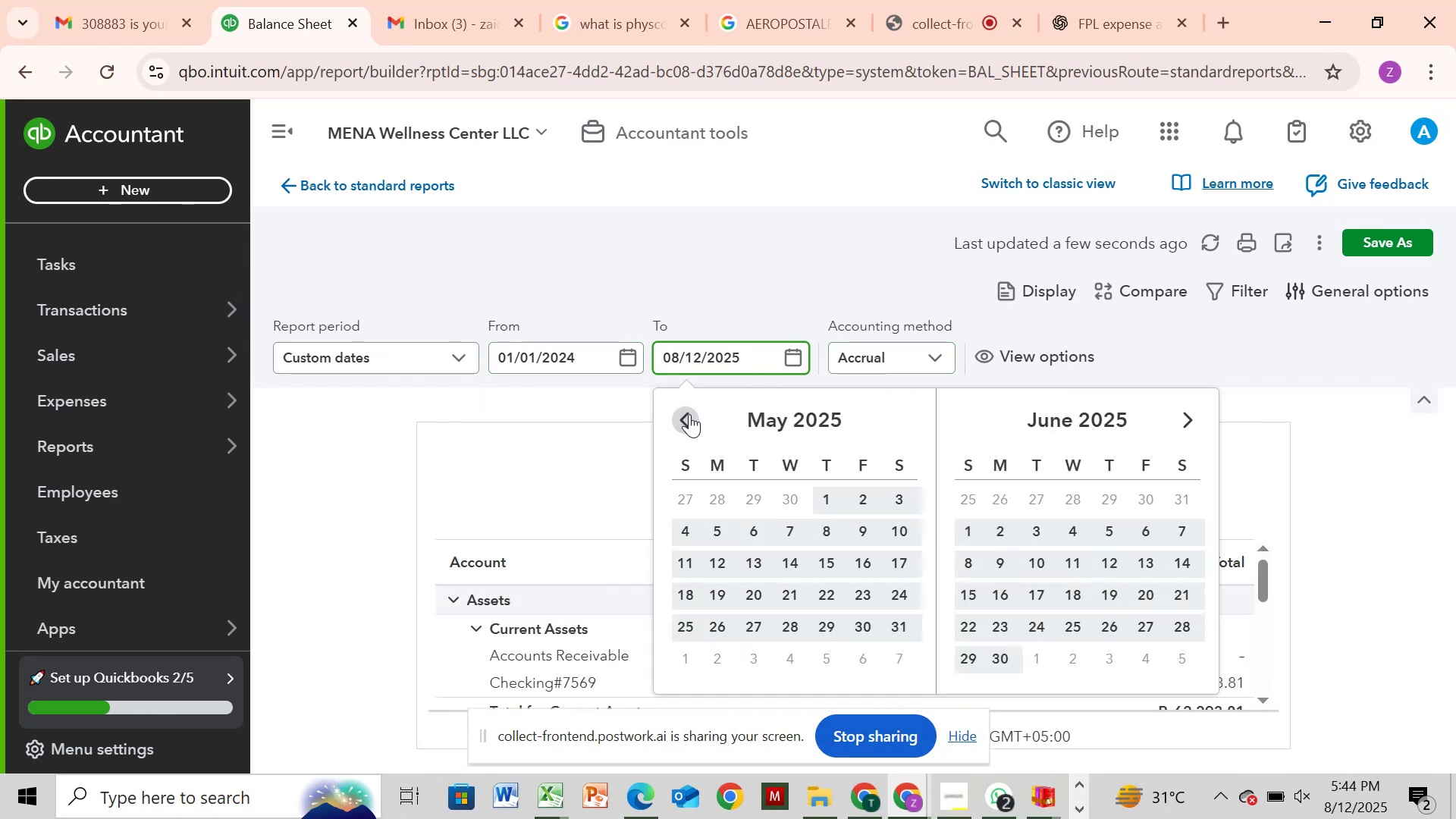 
triple_click([689, 414])
 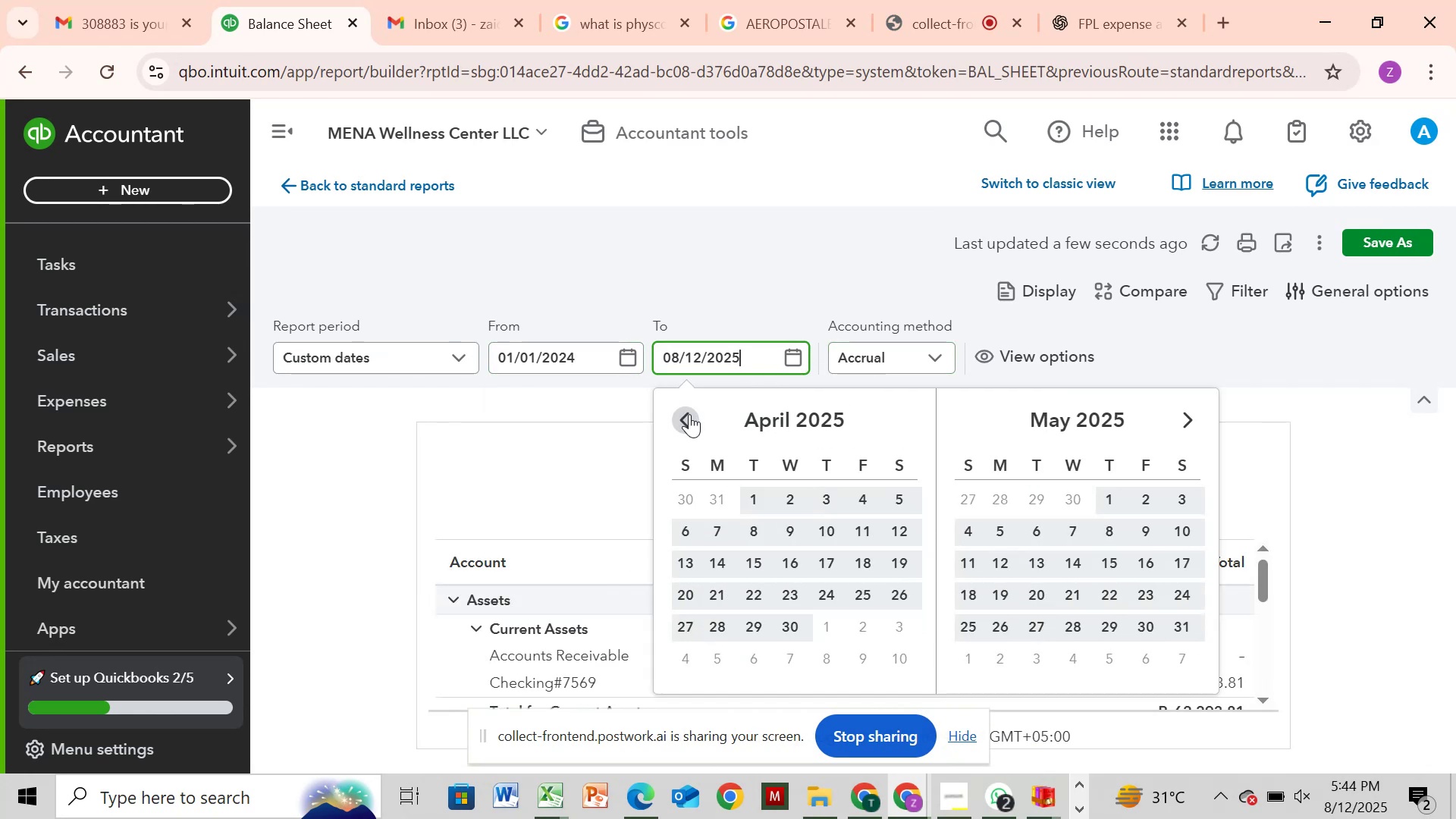 
triple_click([689, 414])
 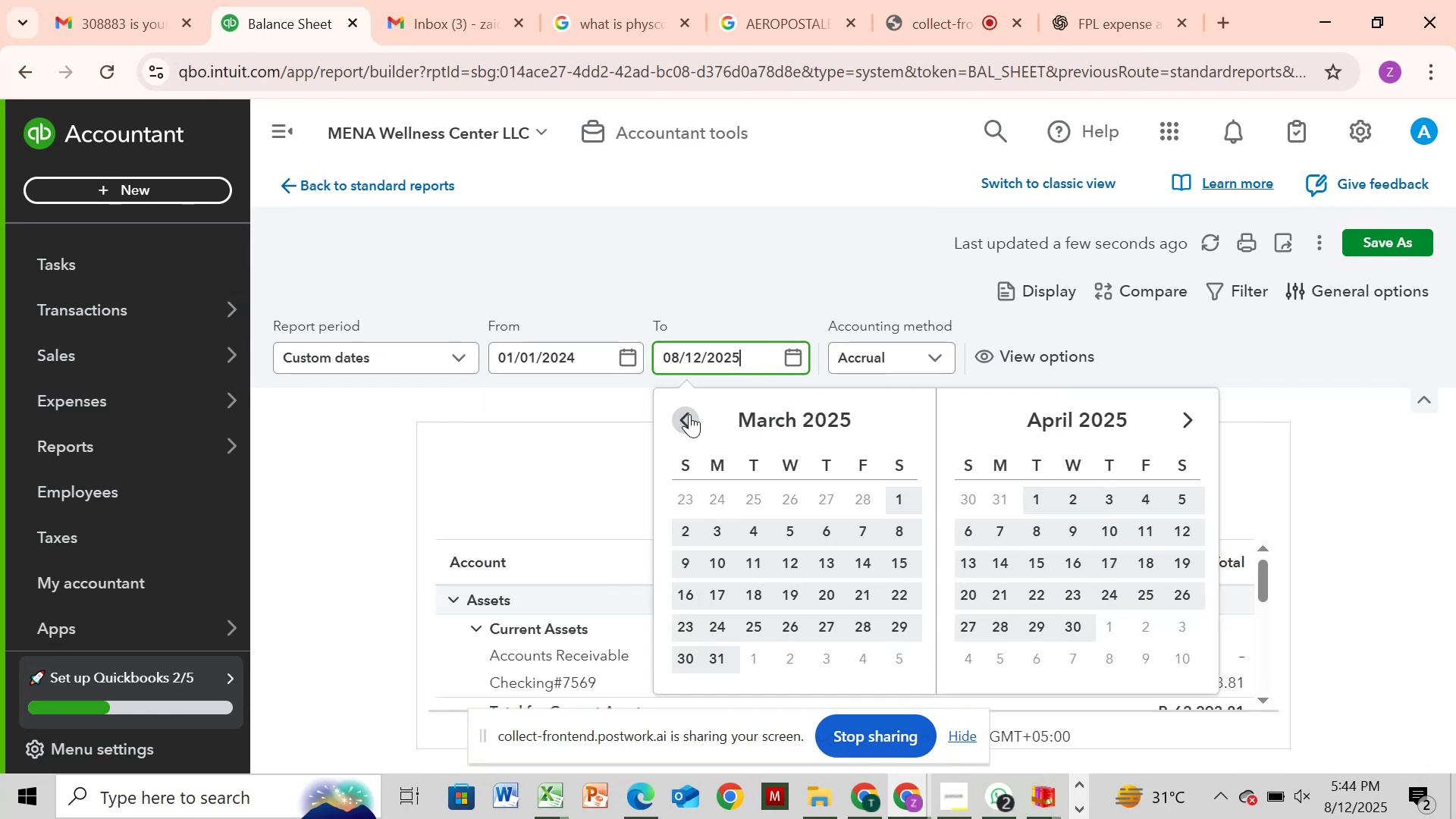 
triple_click([689, 414])
 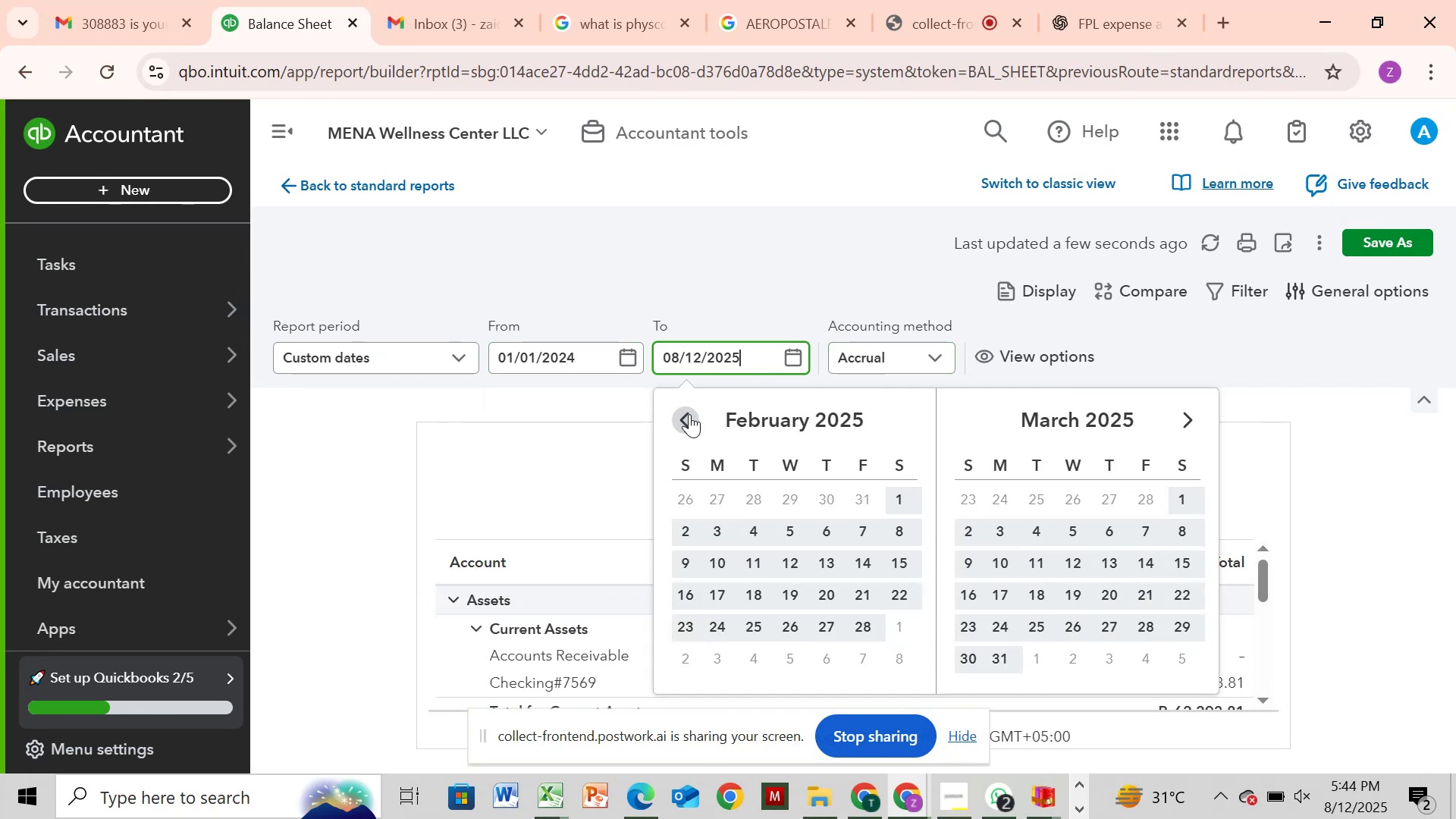 
triple_click([689, 414])
 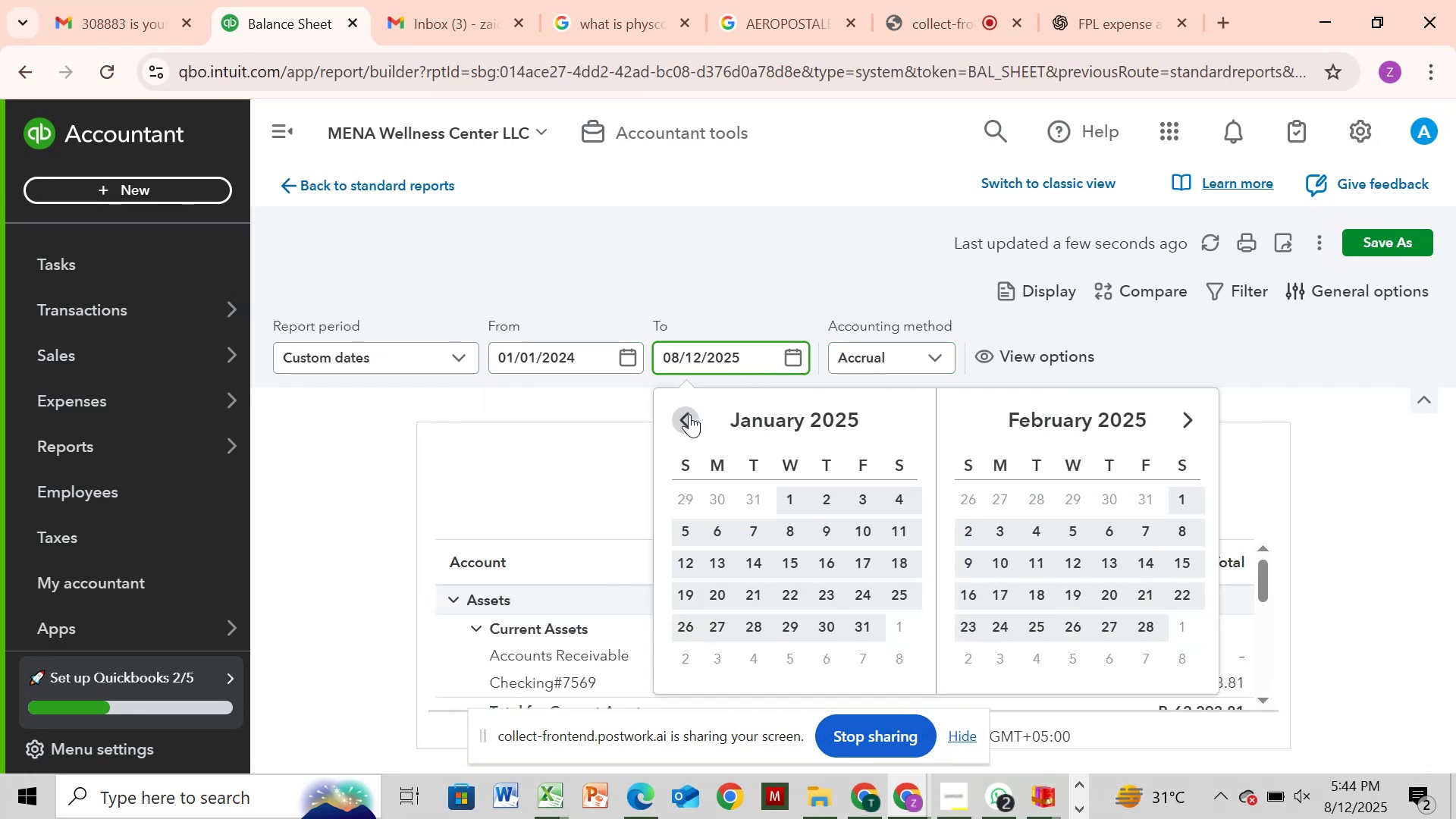 
triple_click([689, 414])
 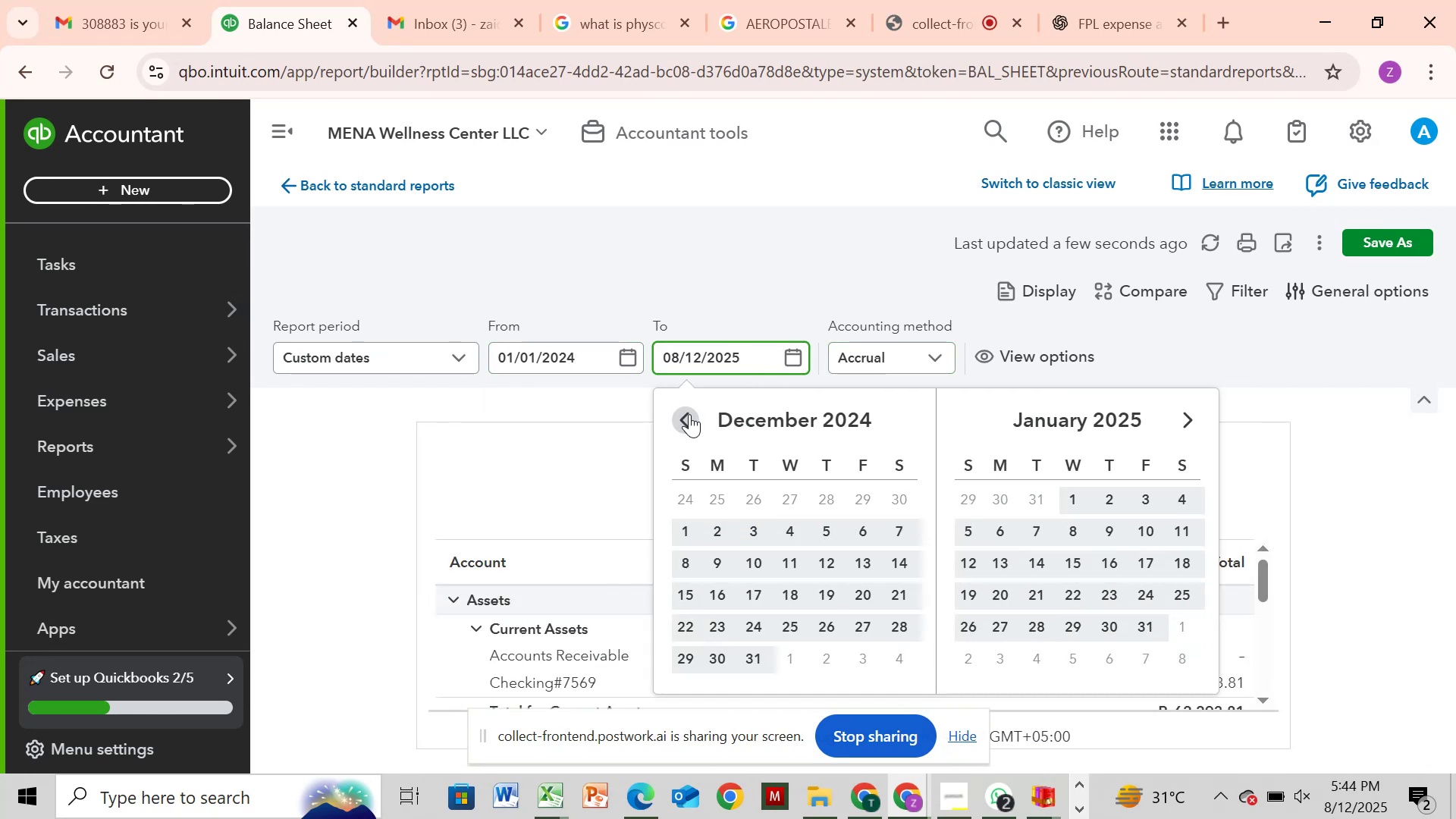 
triple_click([689, 414])
 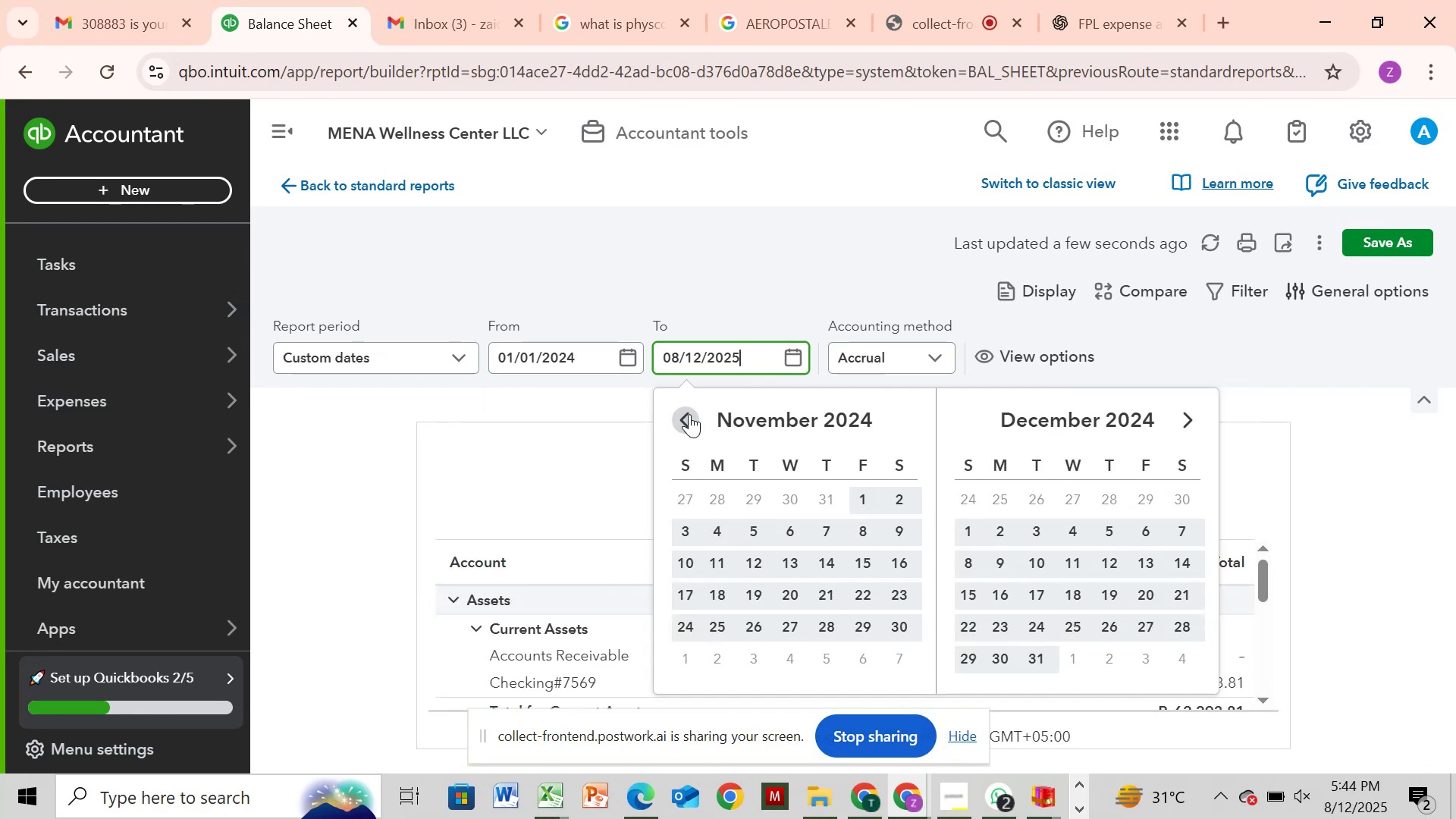 
left_click([689, 414])
 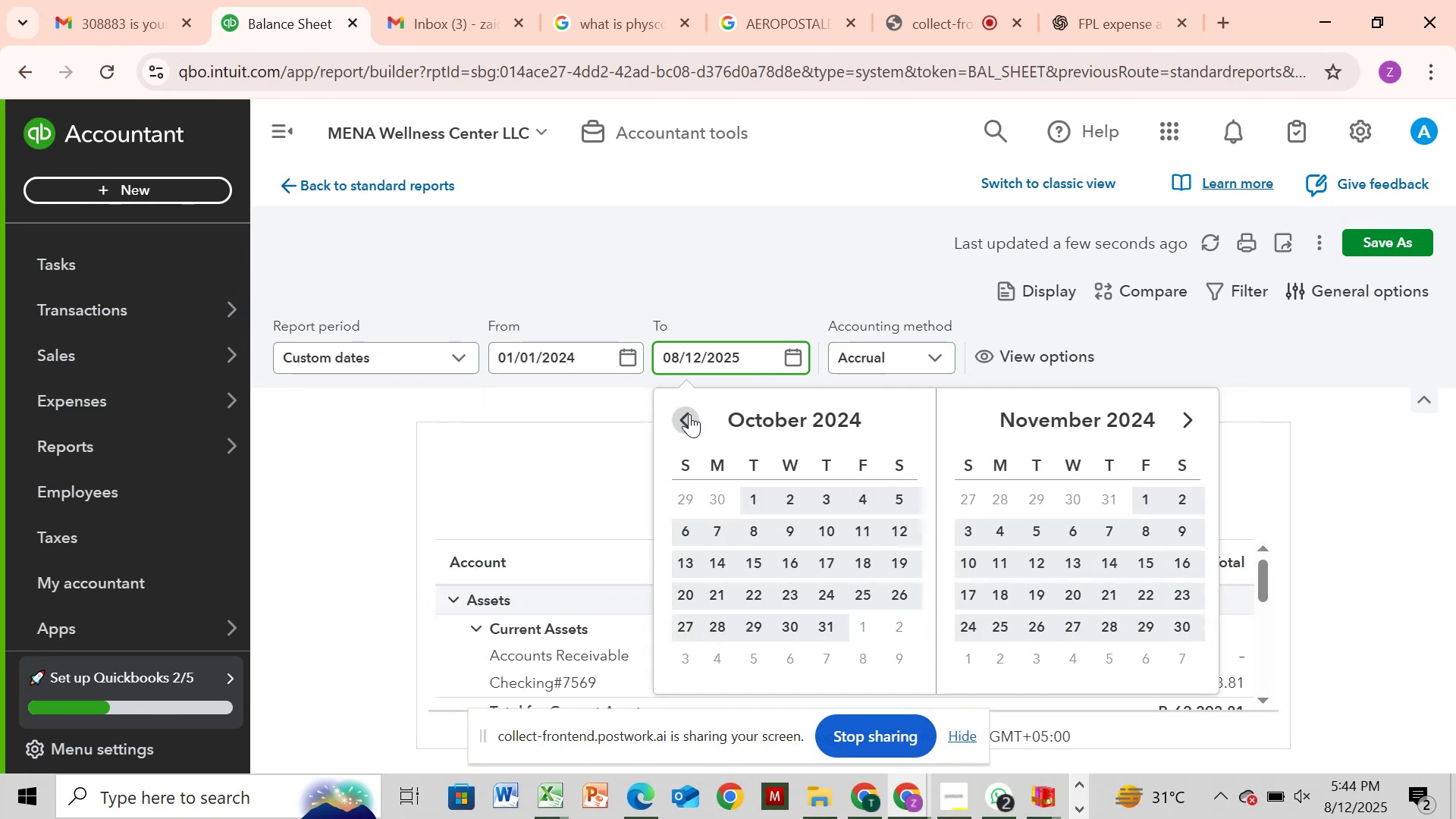 
left_click([689, 414])
 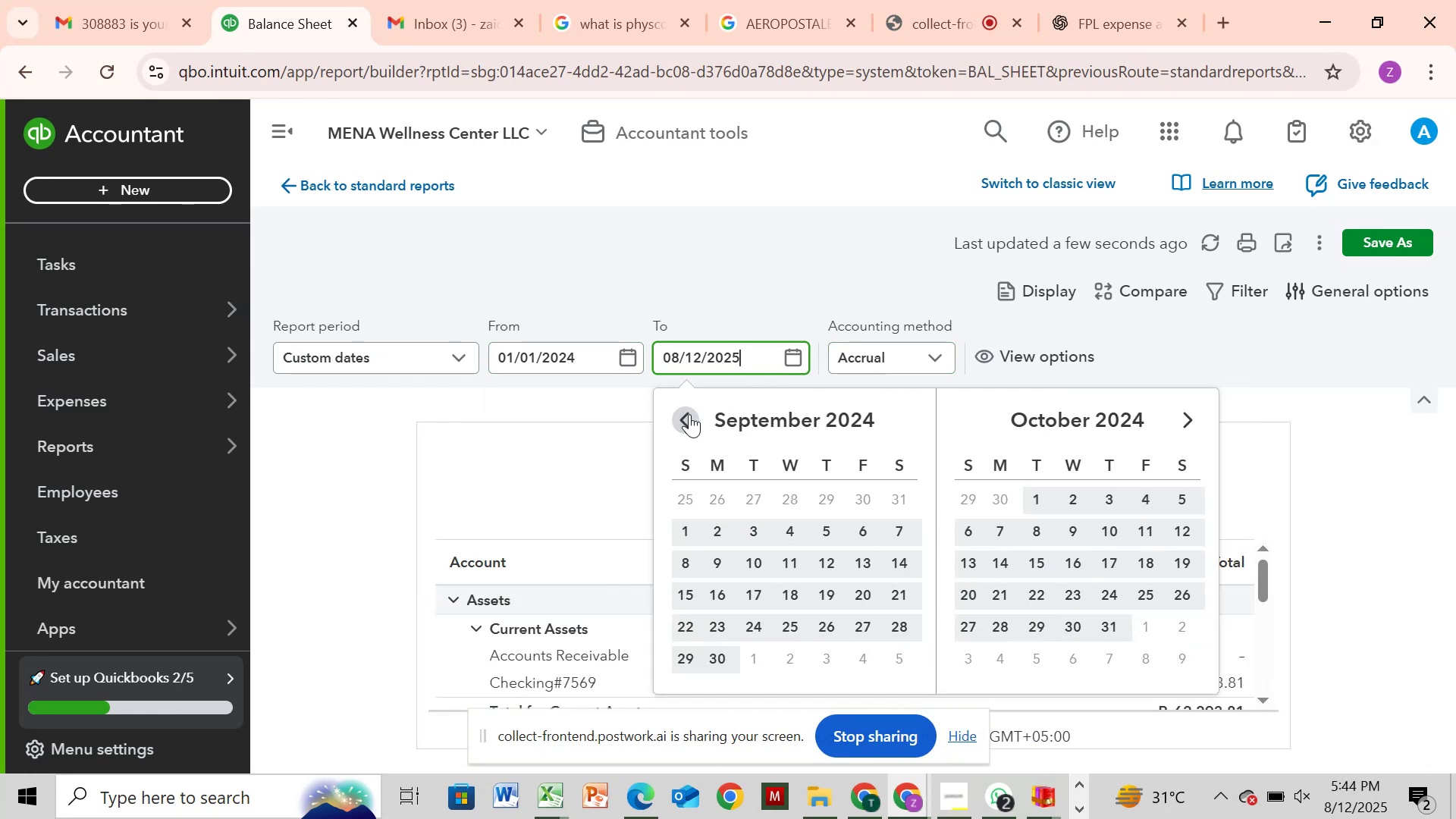 
left_click([689, 414])
 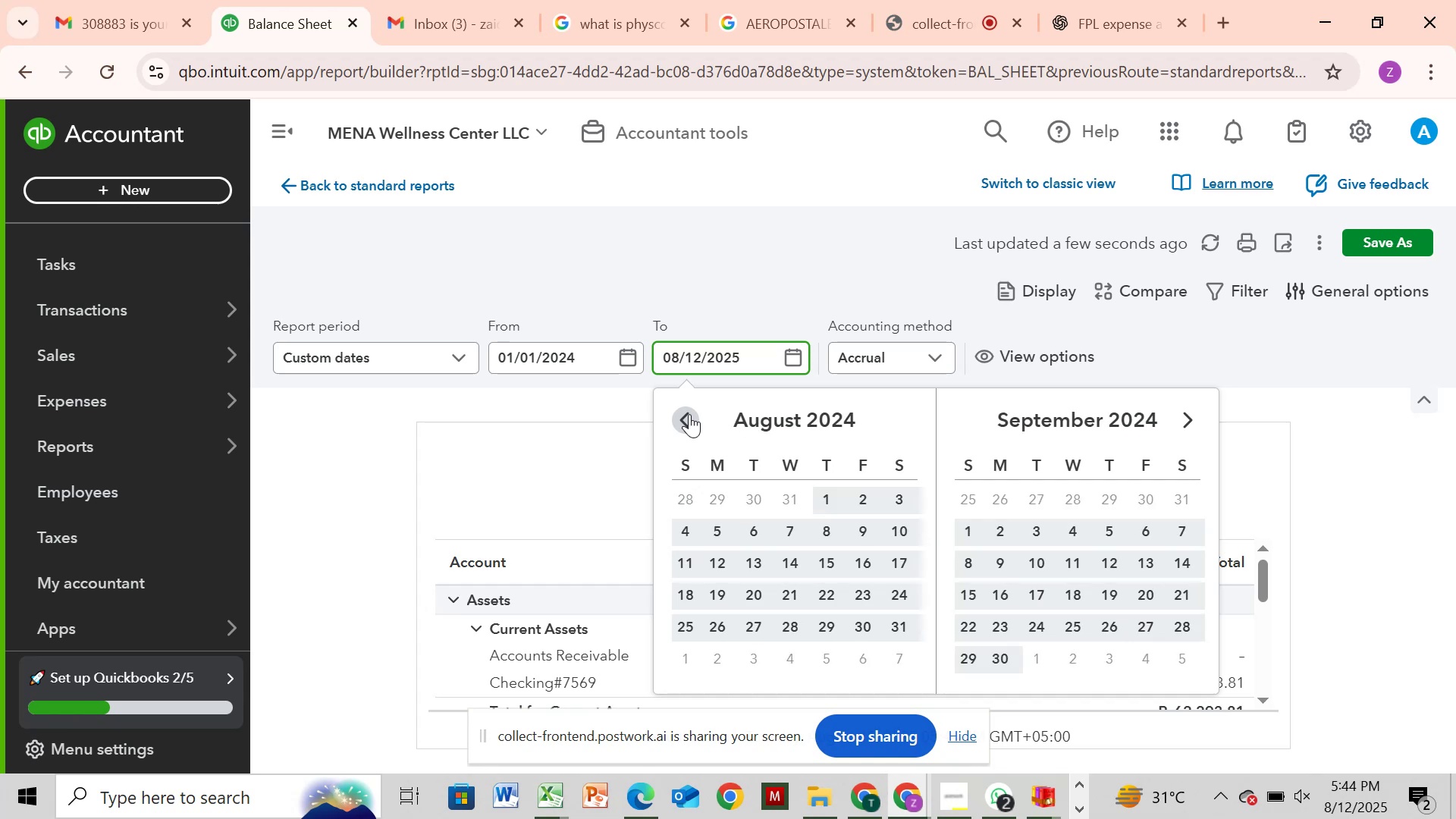 
left_click([689, 414])
 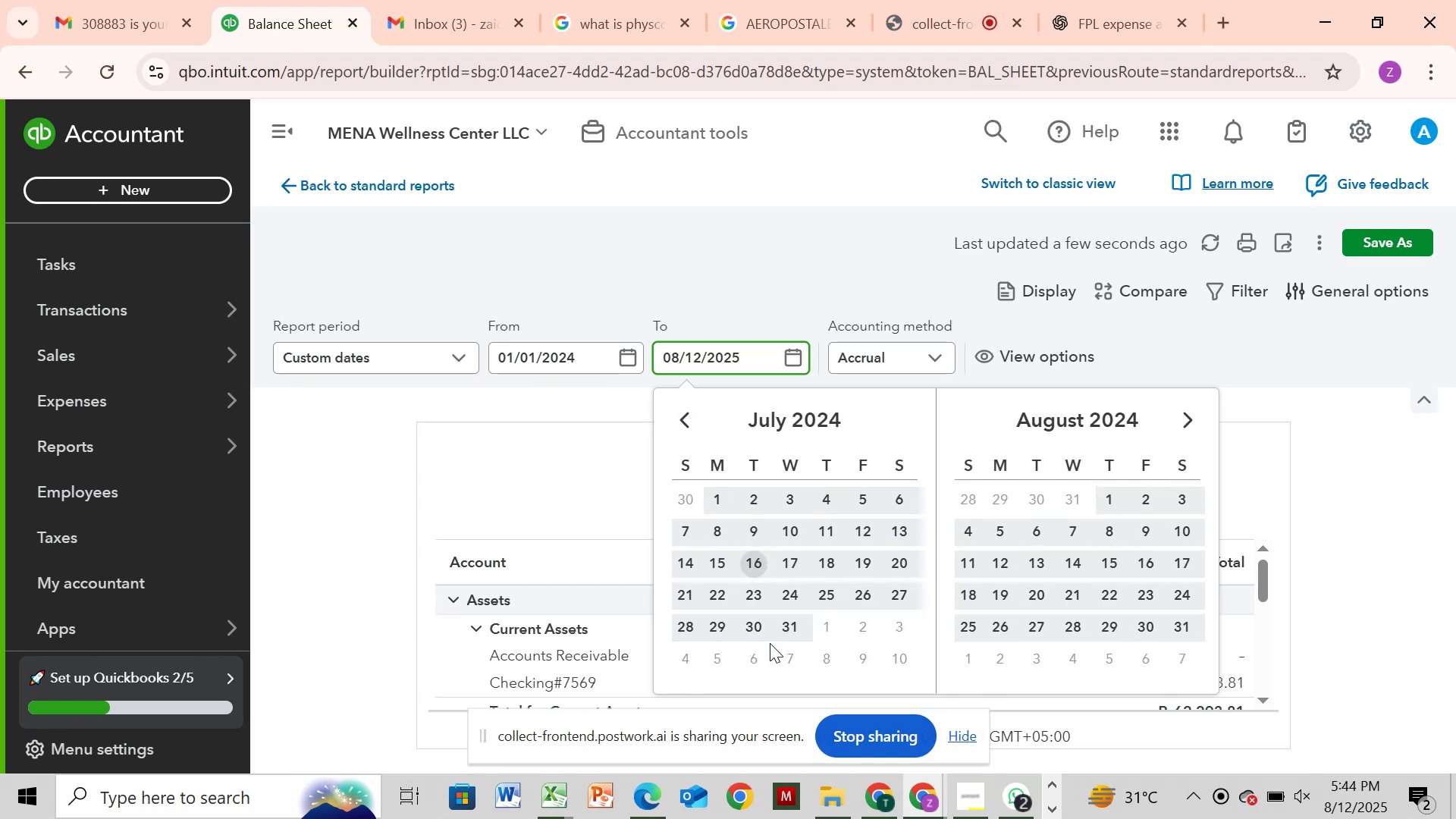 
left_click([784, 624])
 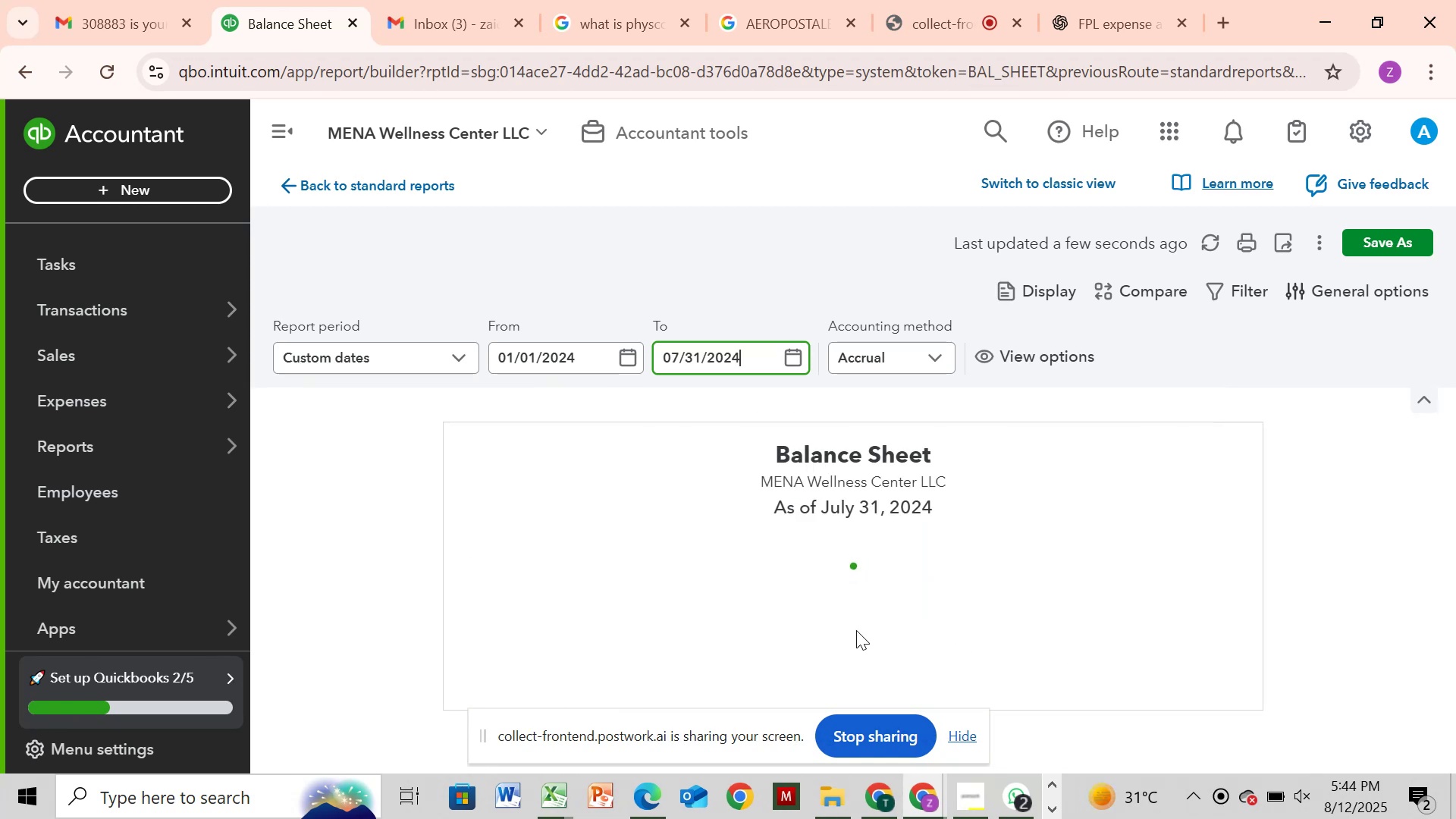 
scroll: coordinate [856, 630], scroll_direction: down, amount: 1.0
 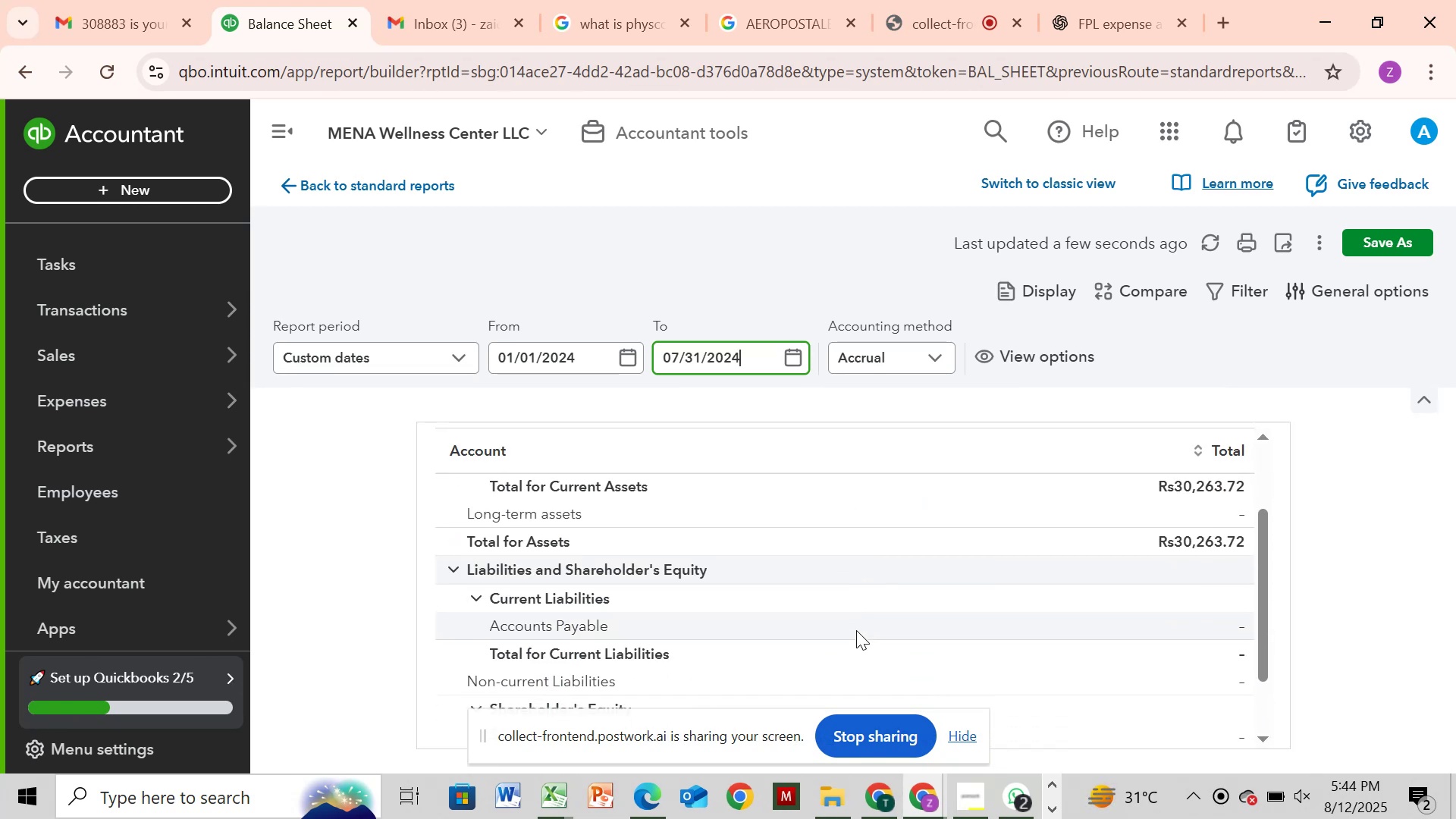 
scroll: coordinate [856, 630], scroll_direction: up, amount: 1.0
 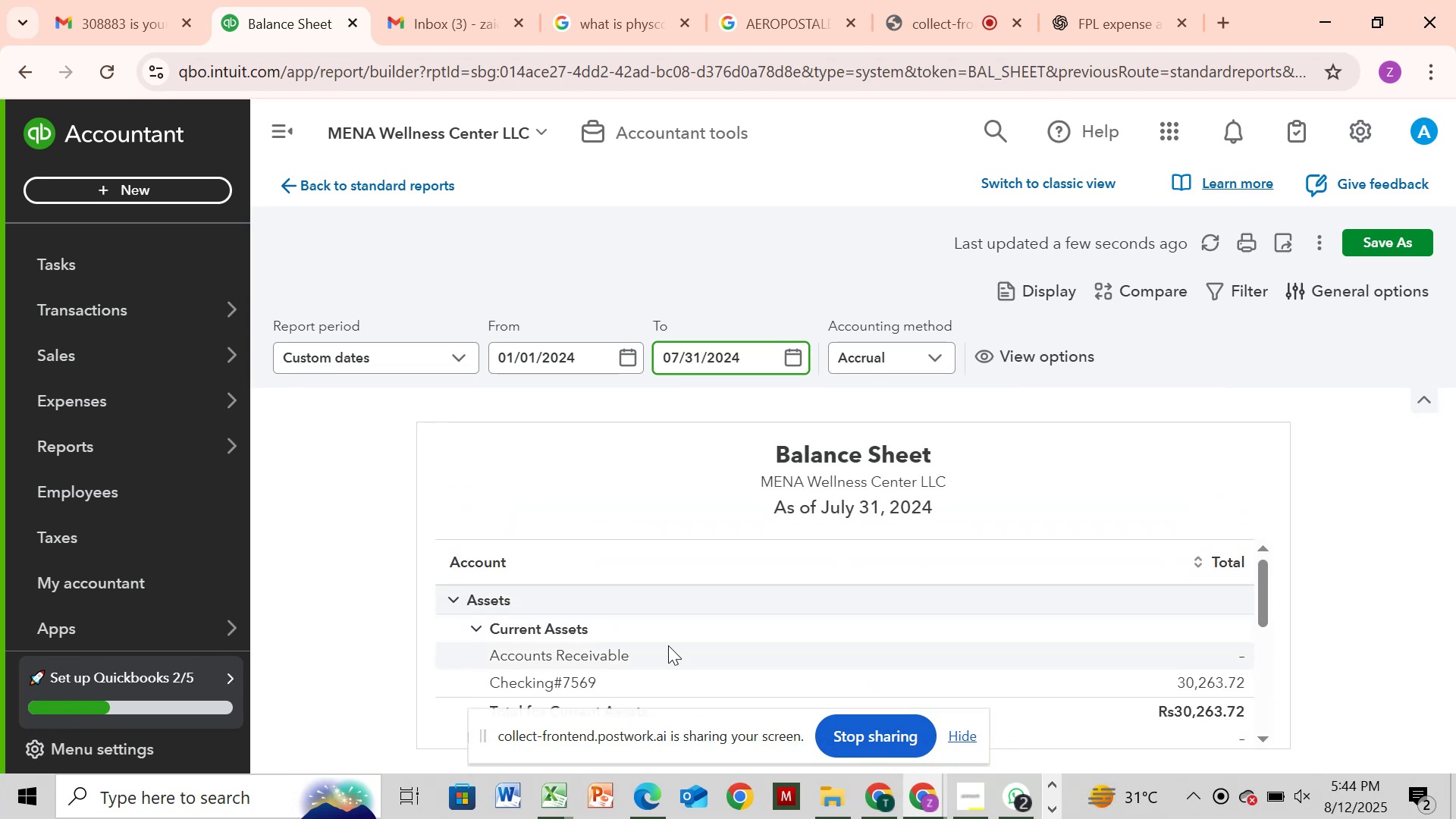 
mouse_move([634, 682])
 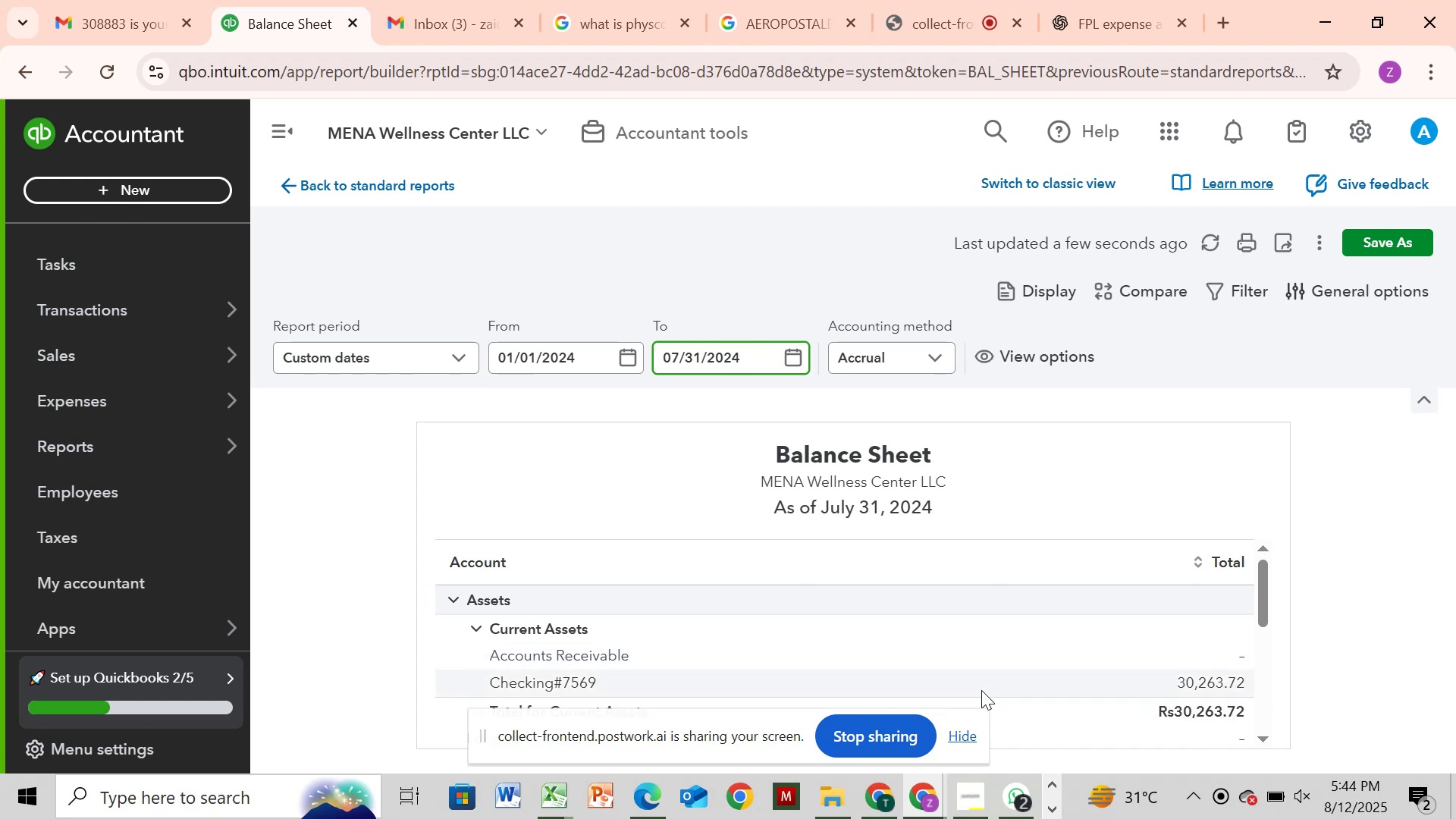 
wait(5.07)
 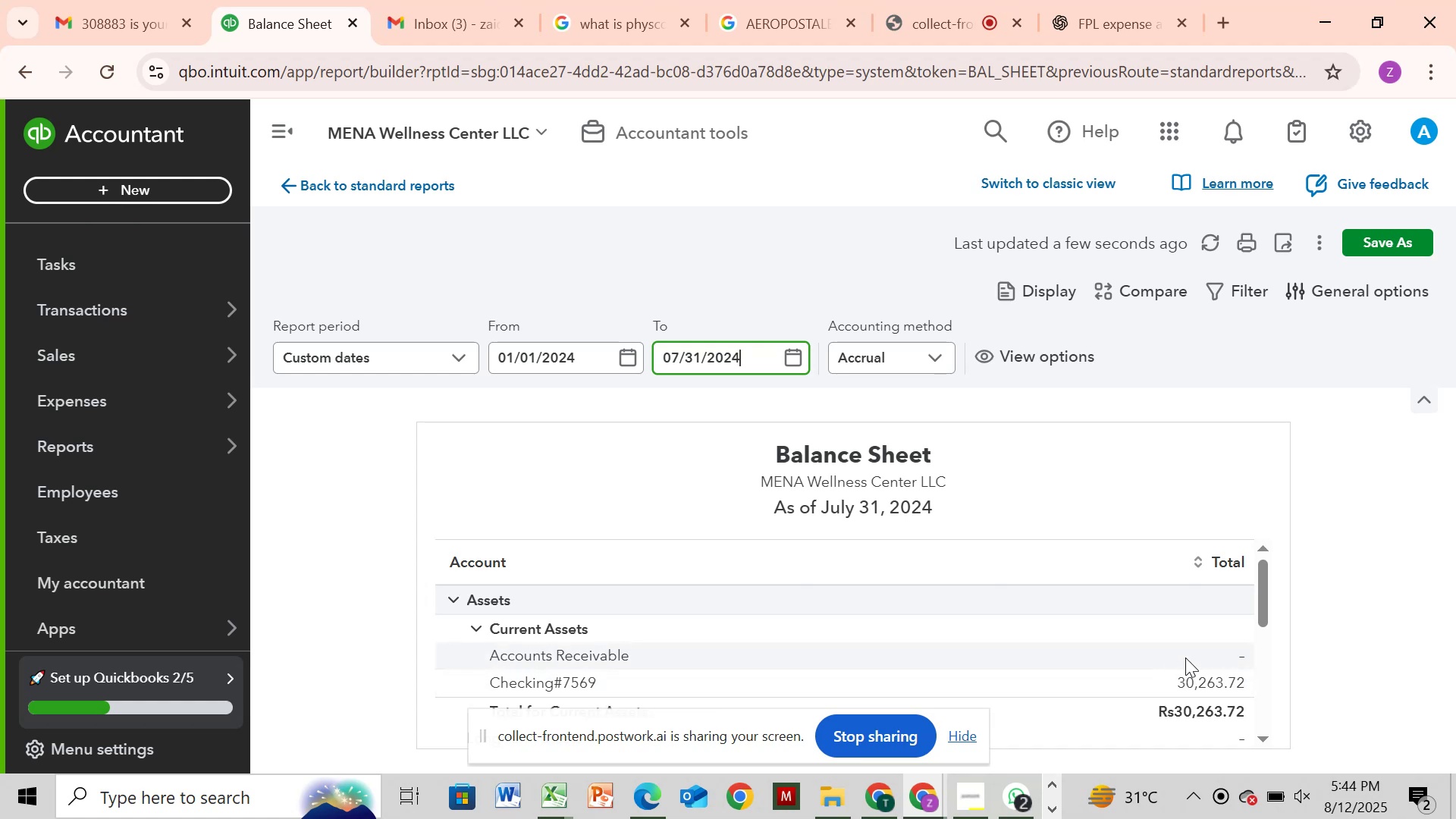 
mouse_move([555, 763])
 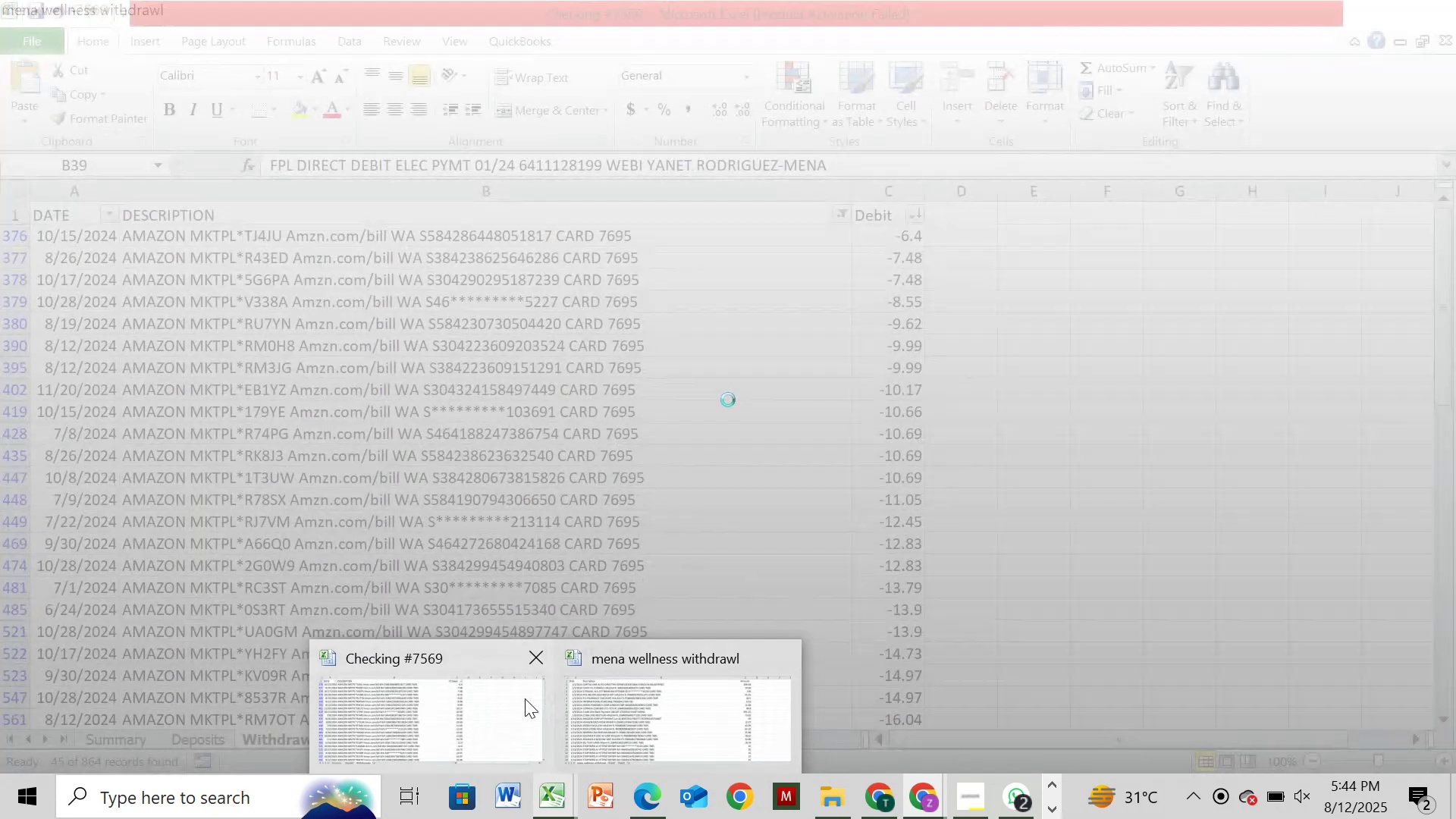 
left_click([510, 705])
 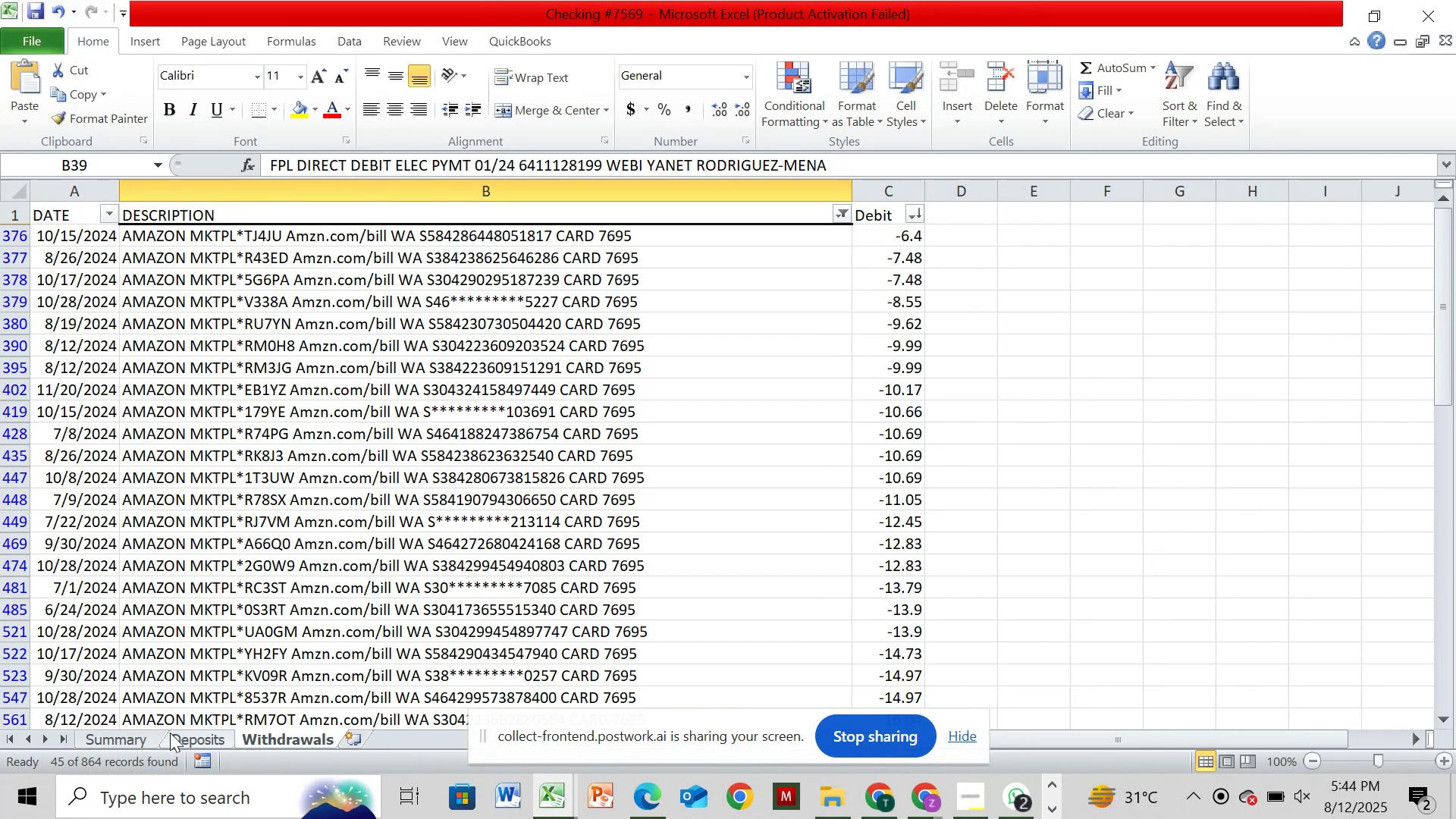 
left_click([148, 736])
 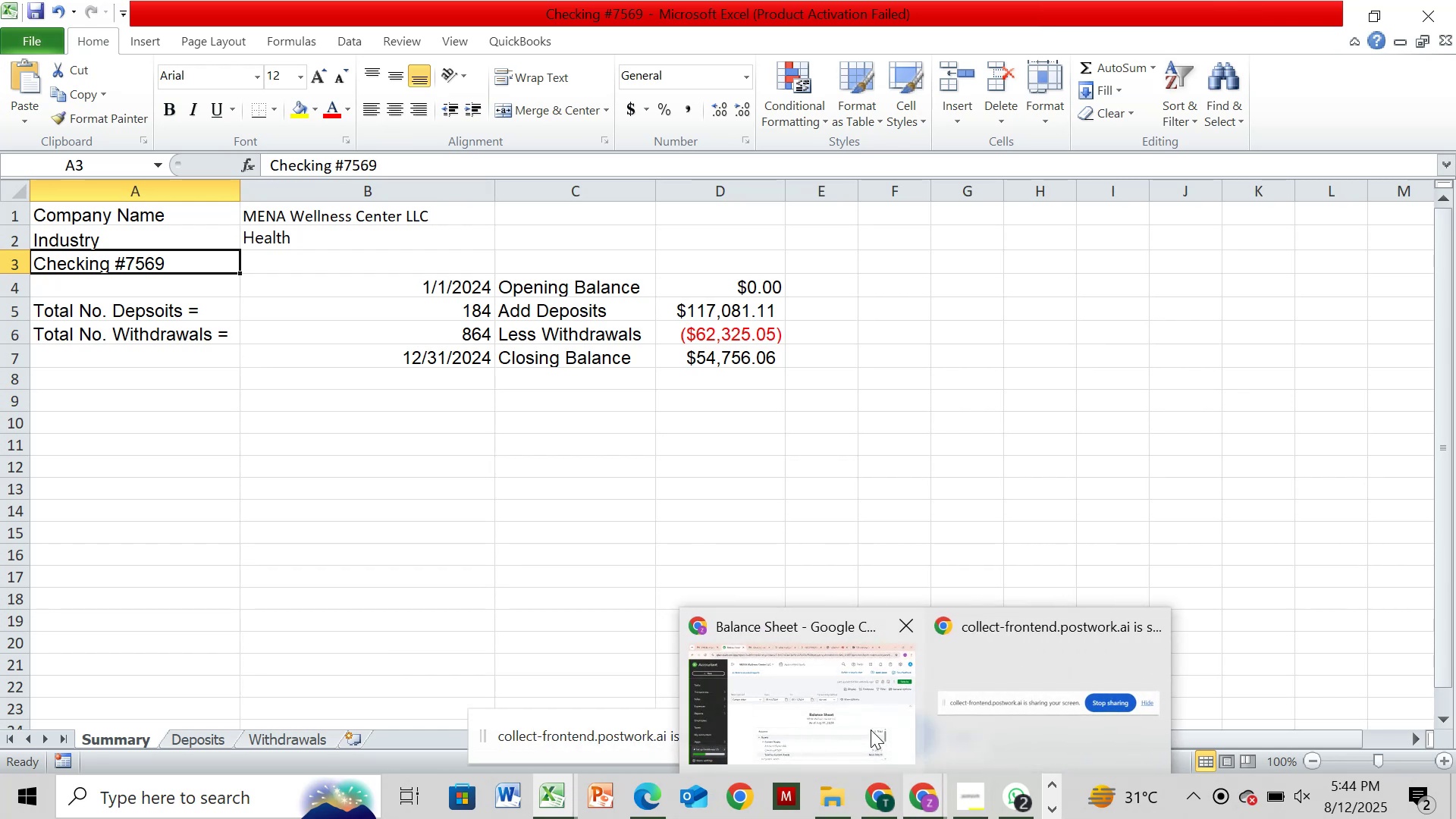 
wait(16.45)
 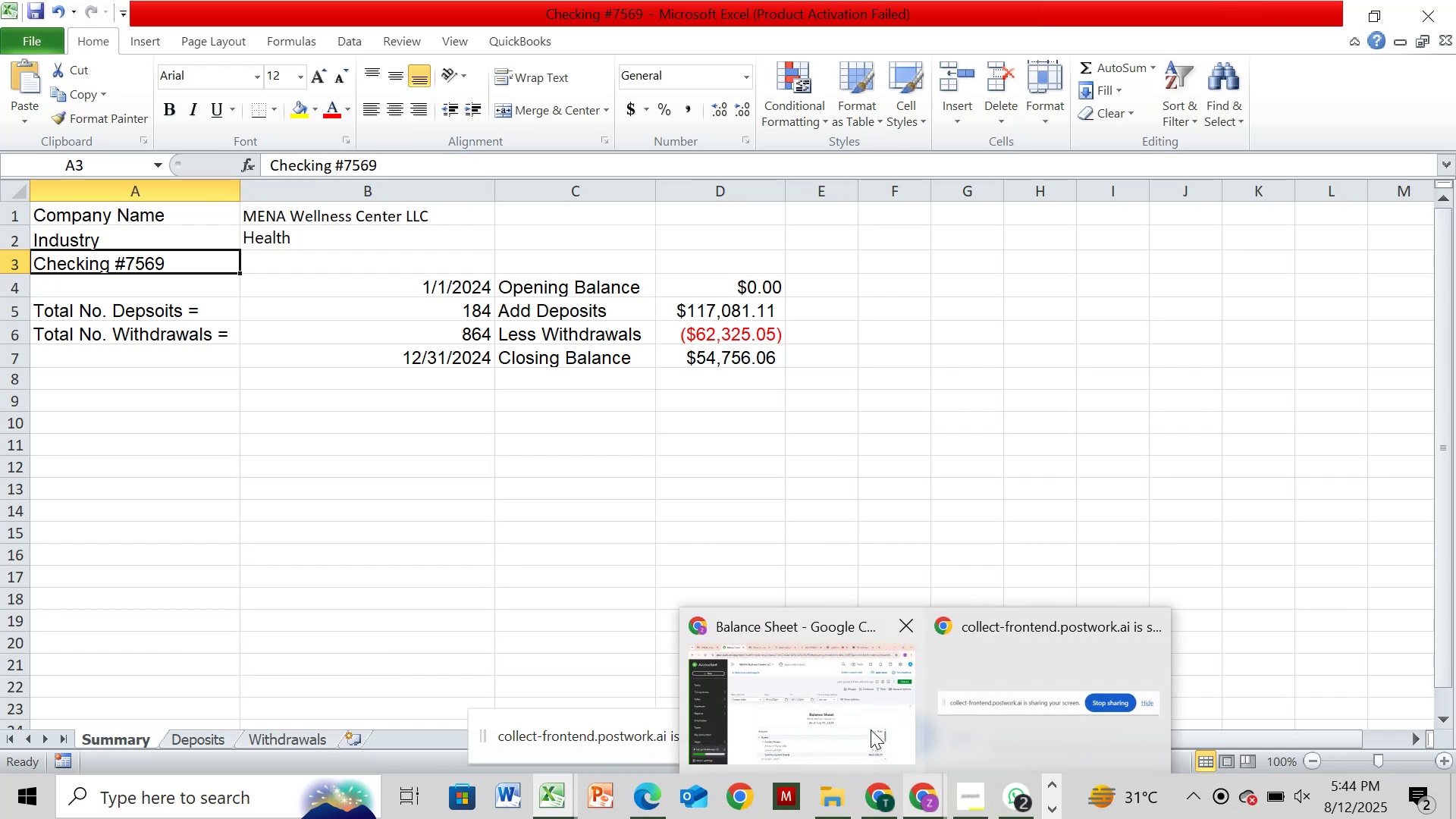 
left_click([871, 730])
 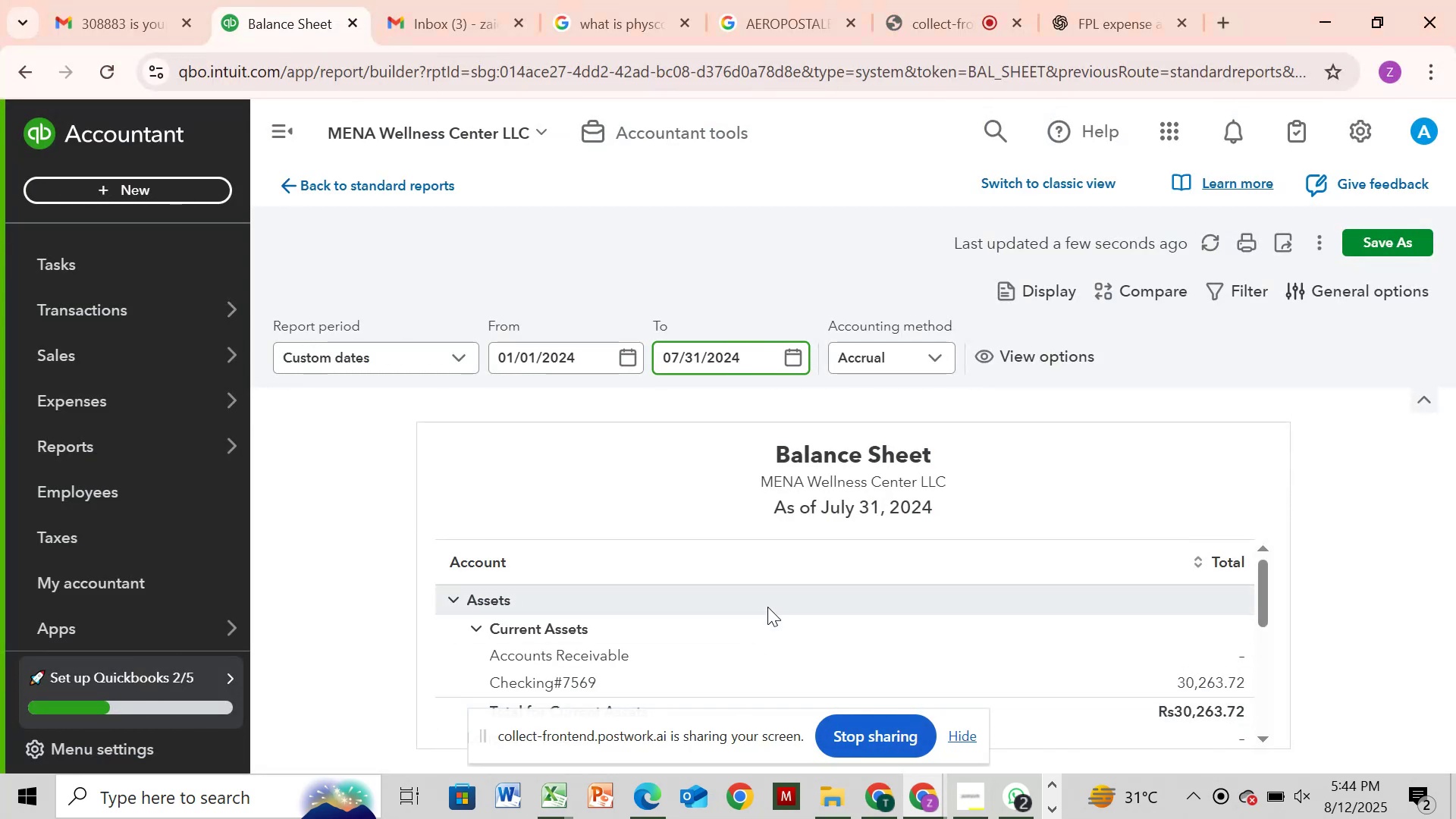 
scroll: coordinate [767, 607], scroll_direction: down, amount: 1.0
 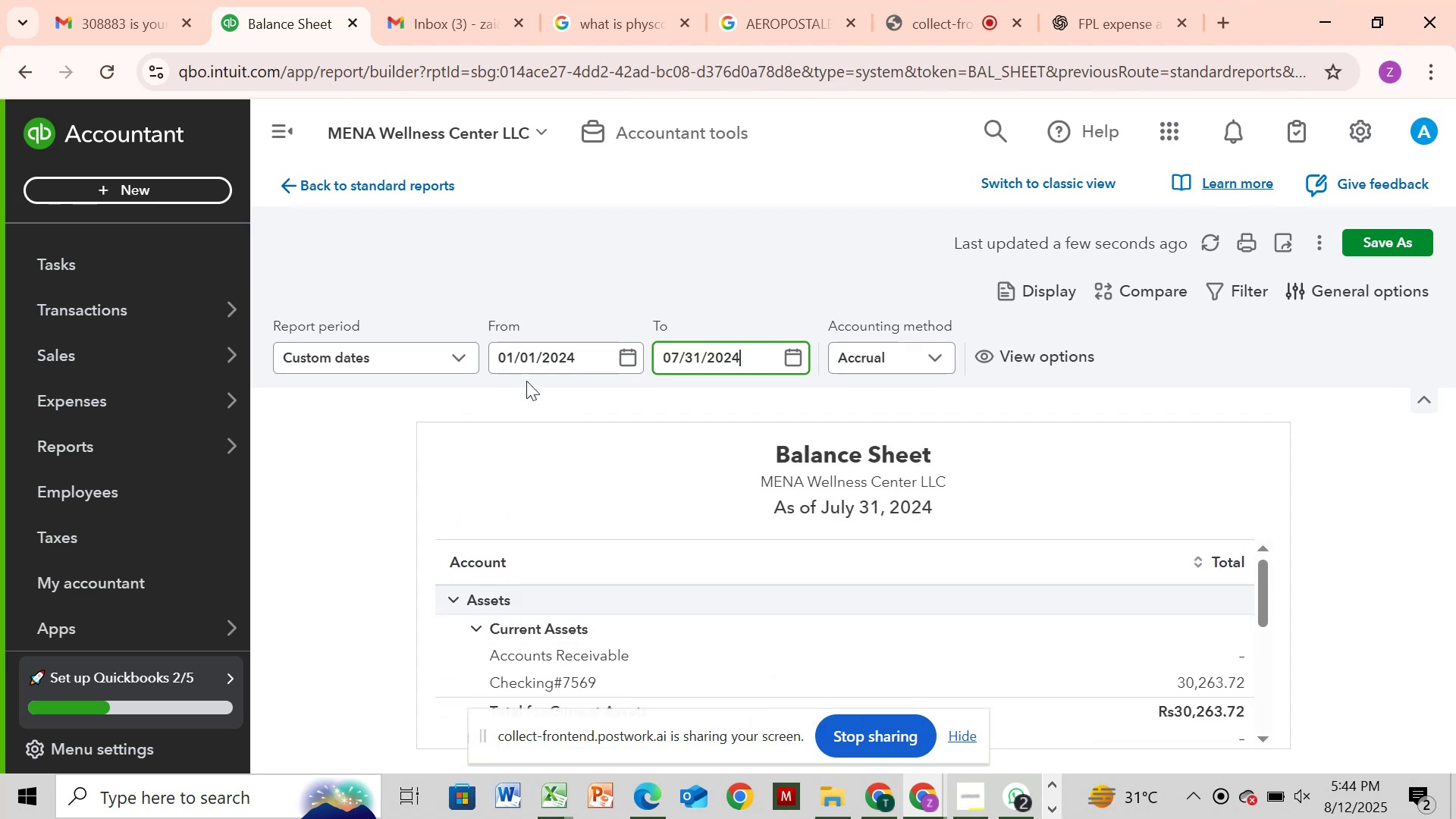 
wait(8.1)
 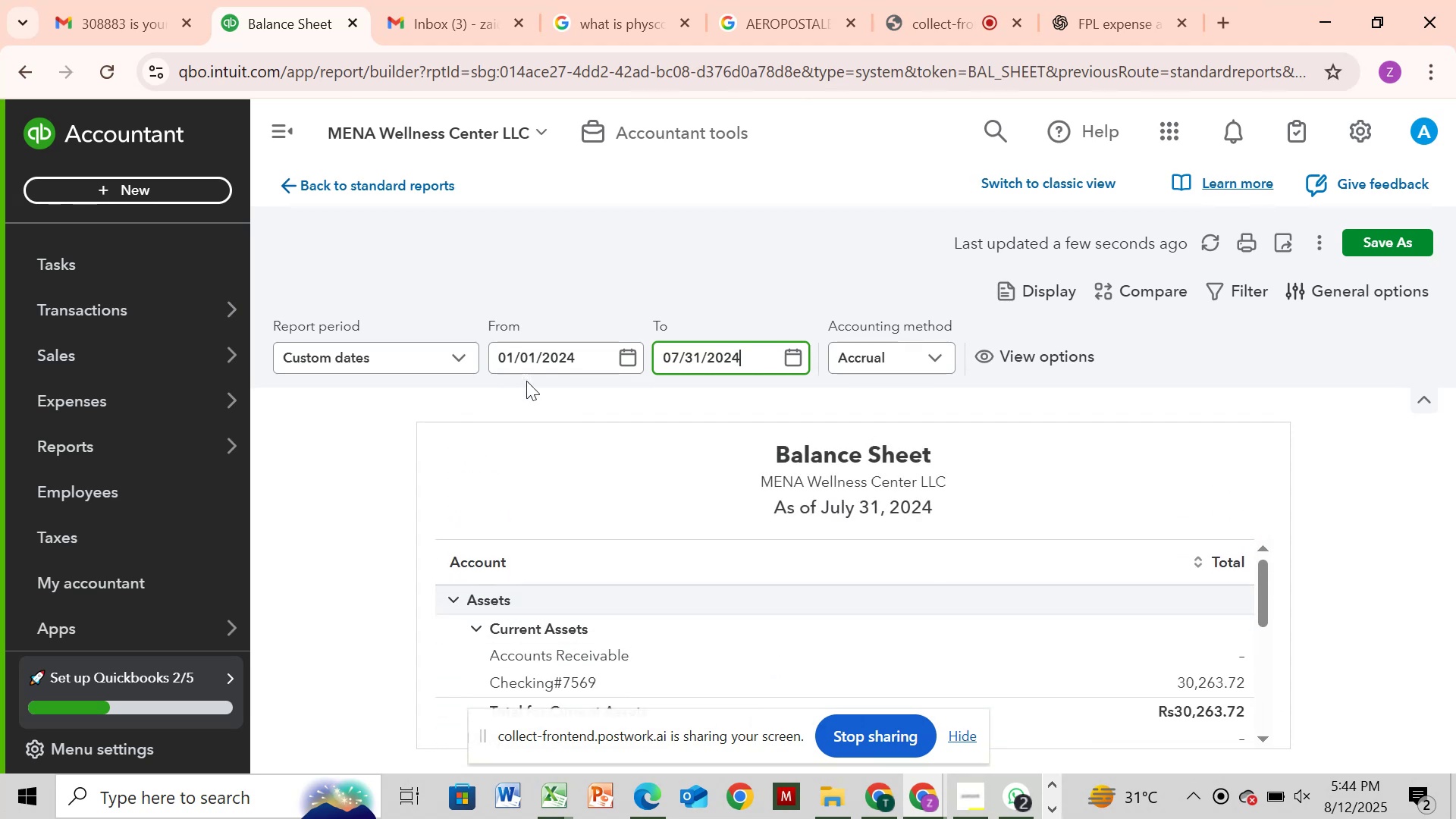 
mouse_move([326, 306])
 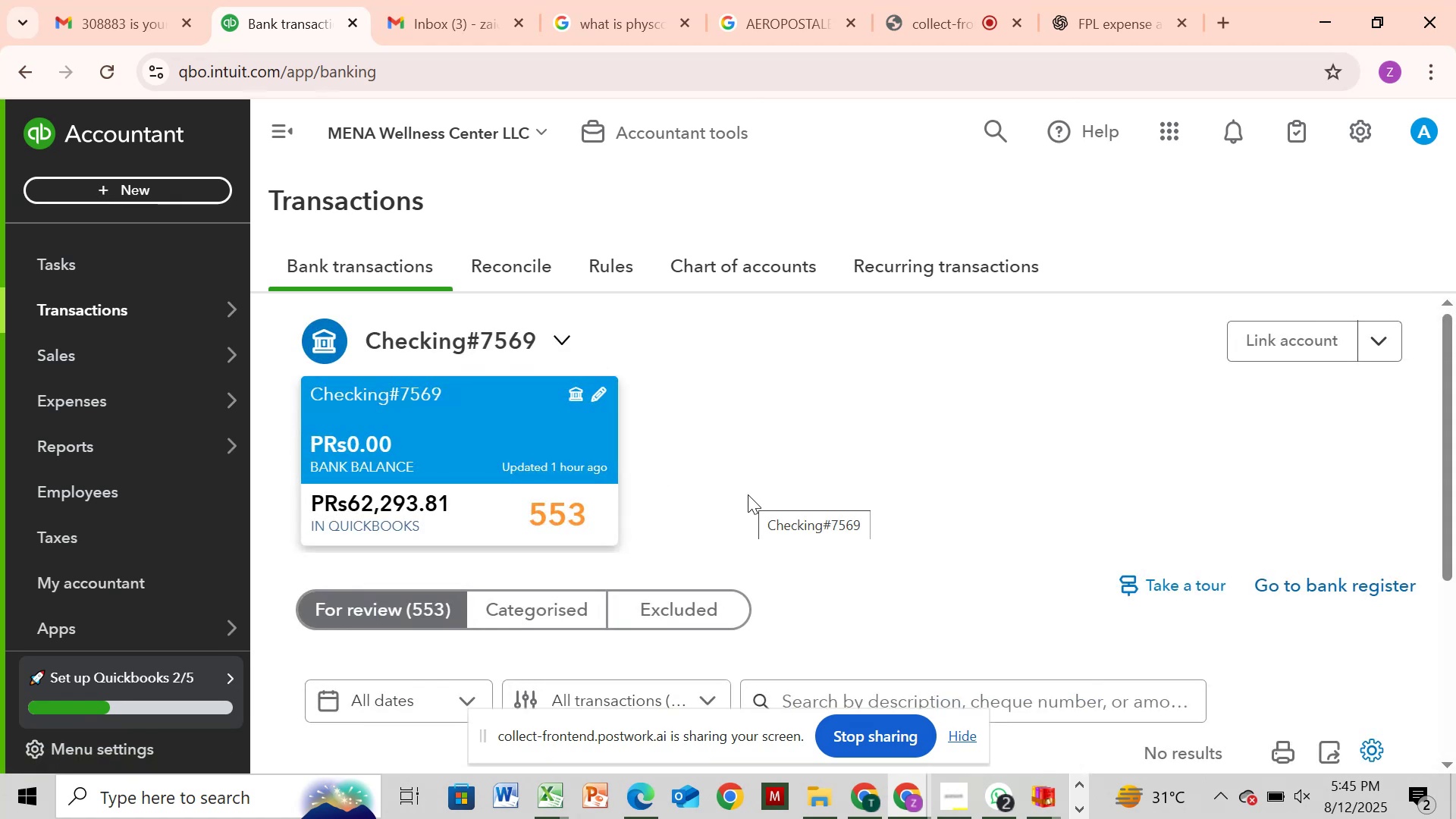 
scroll: coordinate [748, 494], scroll_direction: down, amount: 2.0
 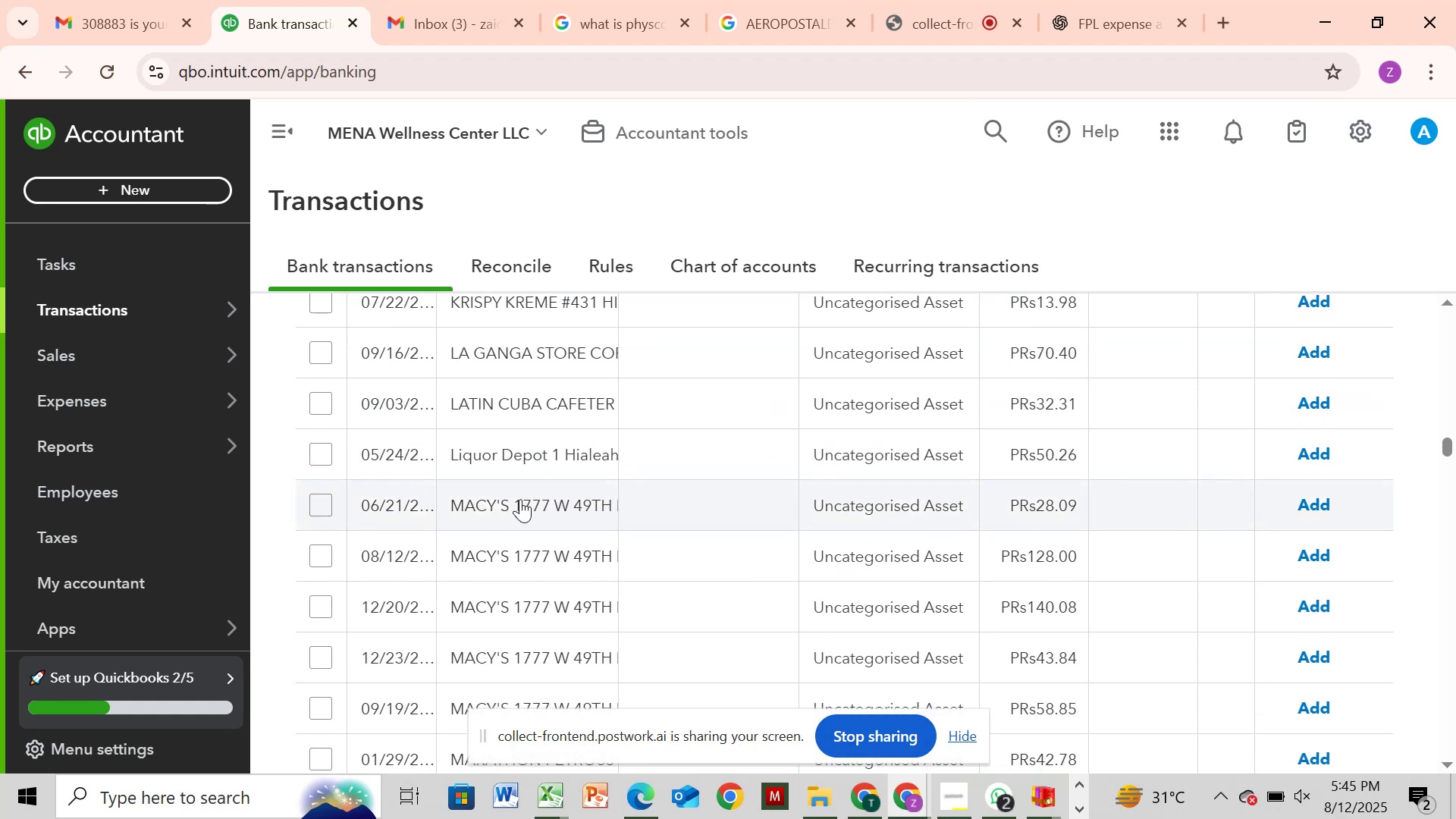 
wait(8.6)
 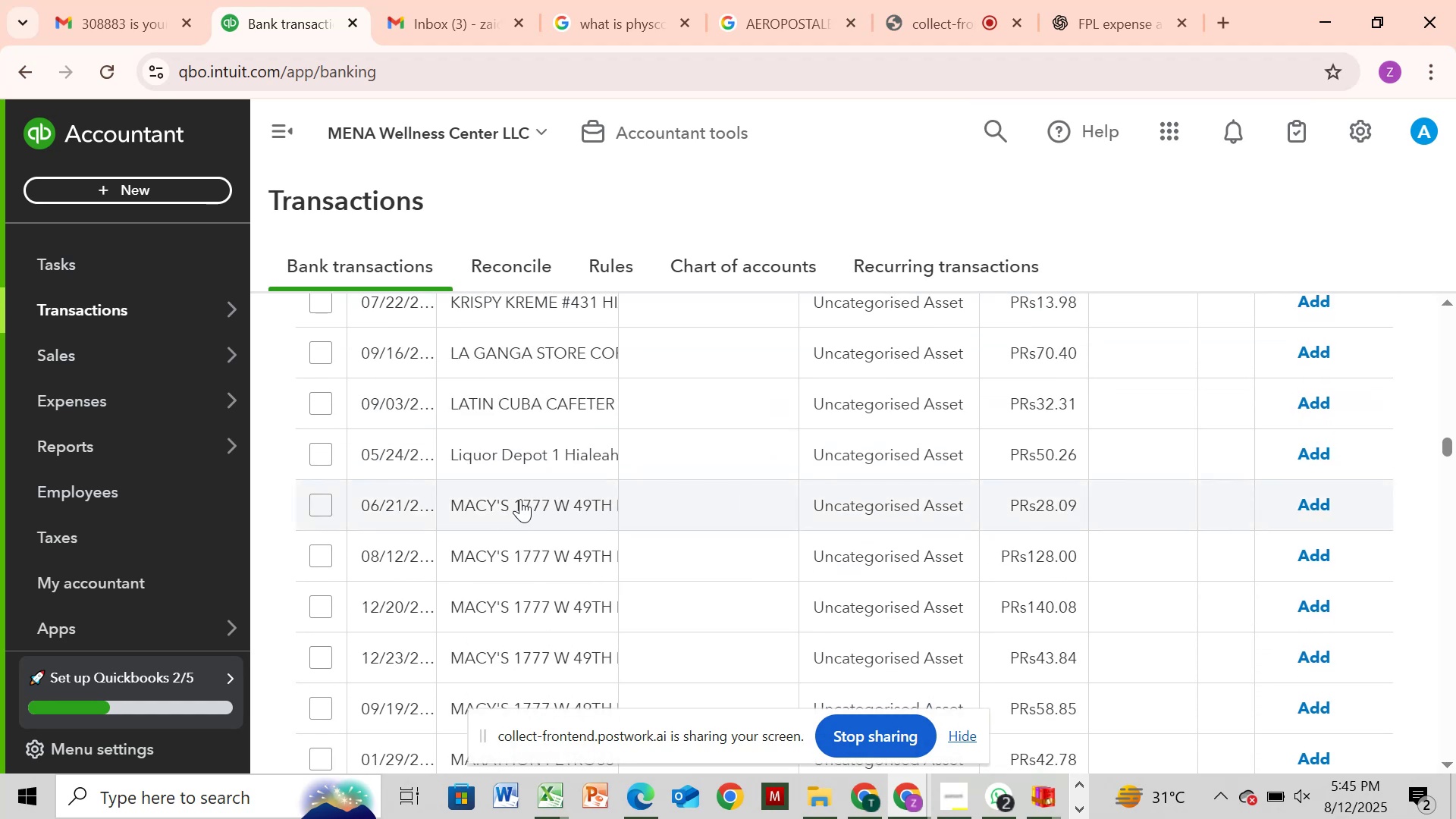 
left_click_drag(start_coordinate=[323, 645], to_coordinate=[428, 646])
 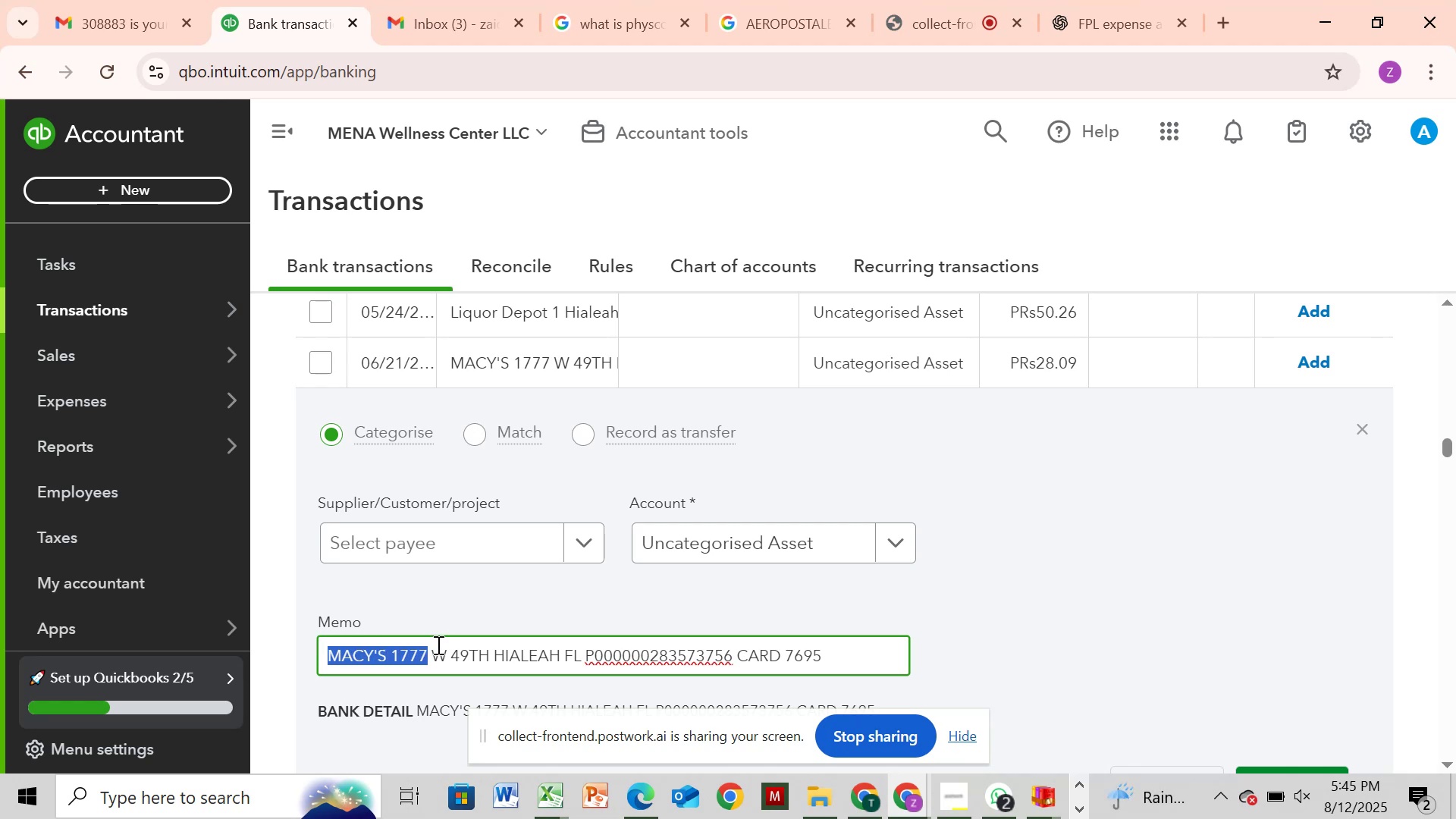 
key(Control+C)
 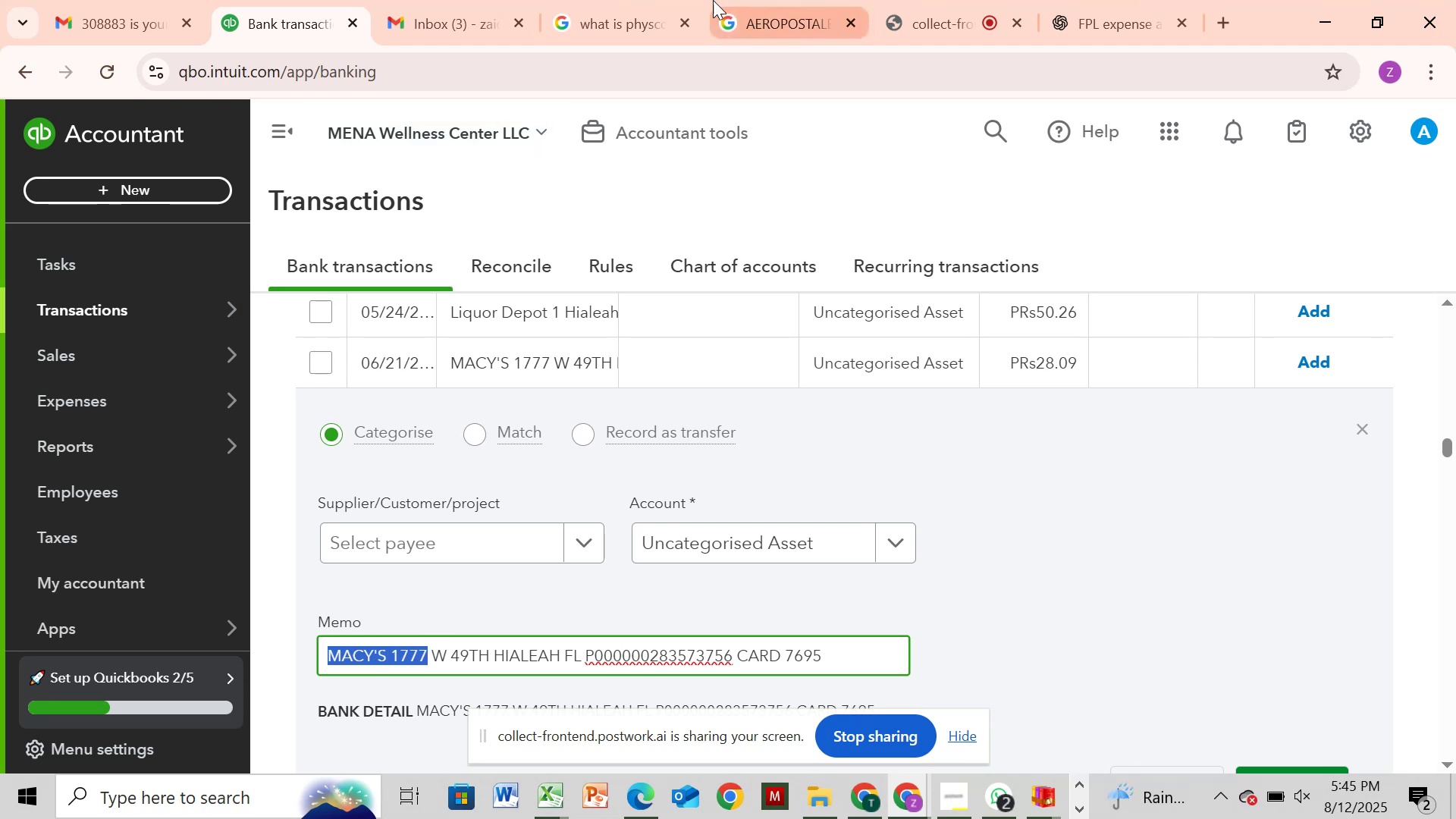 
left_click([650, 33])
 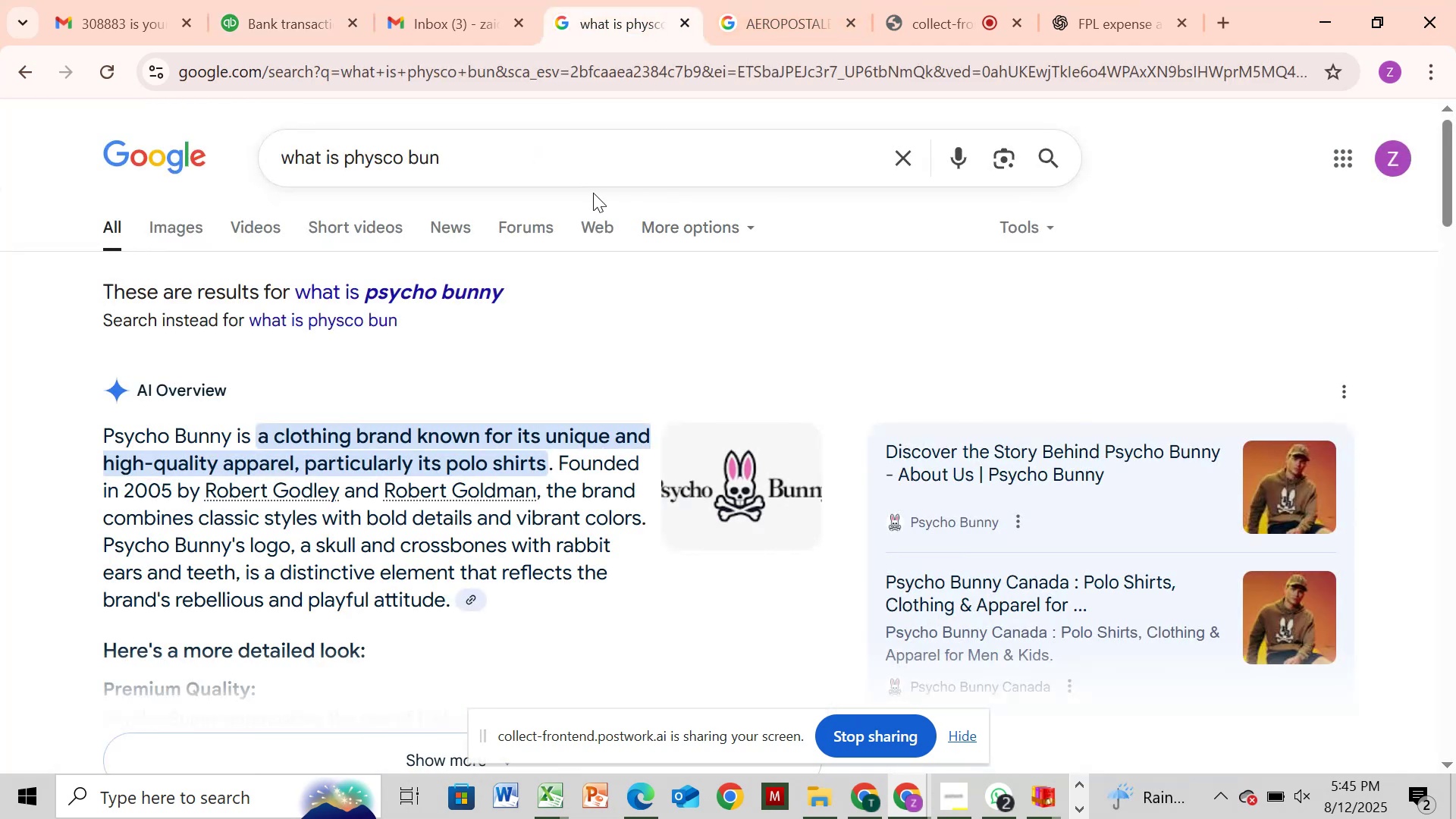 
left_click([593, 193])
 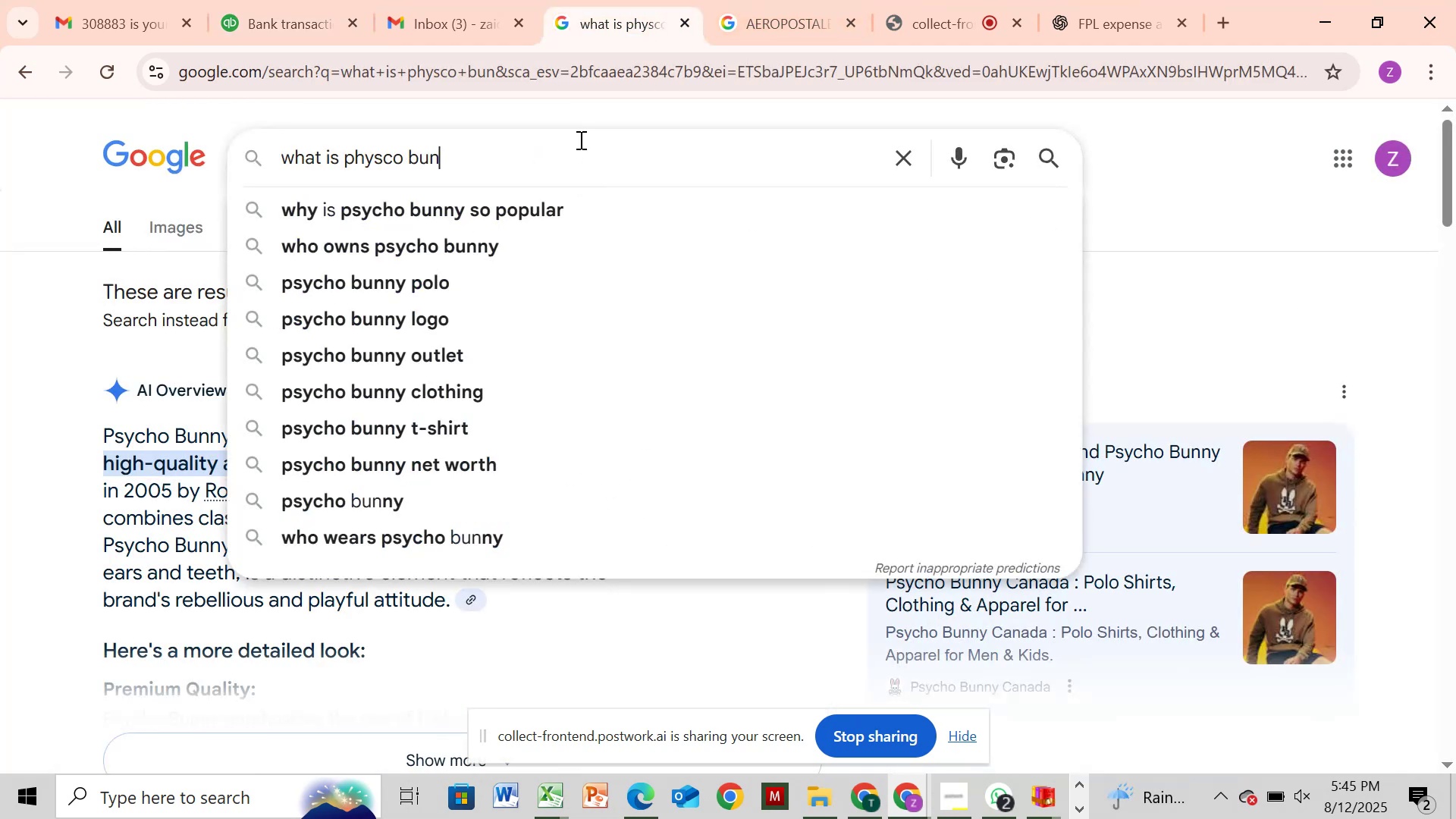 
key(Backspace)
 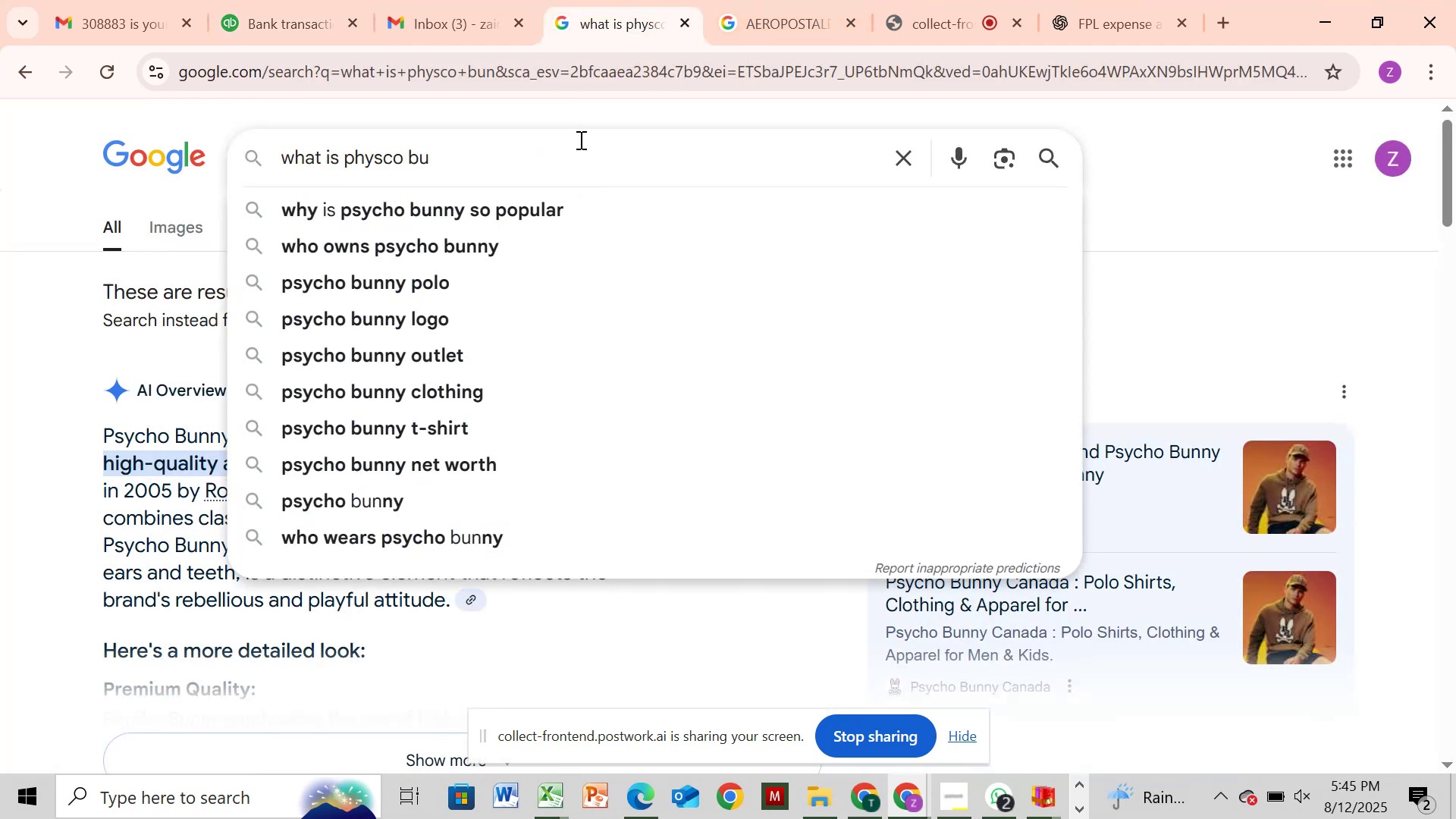 
key(Backspace)
 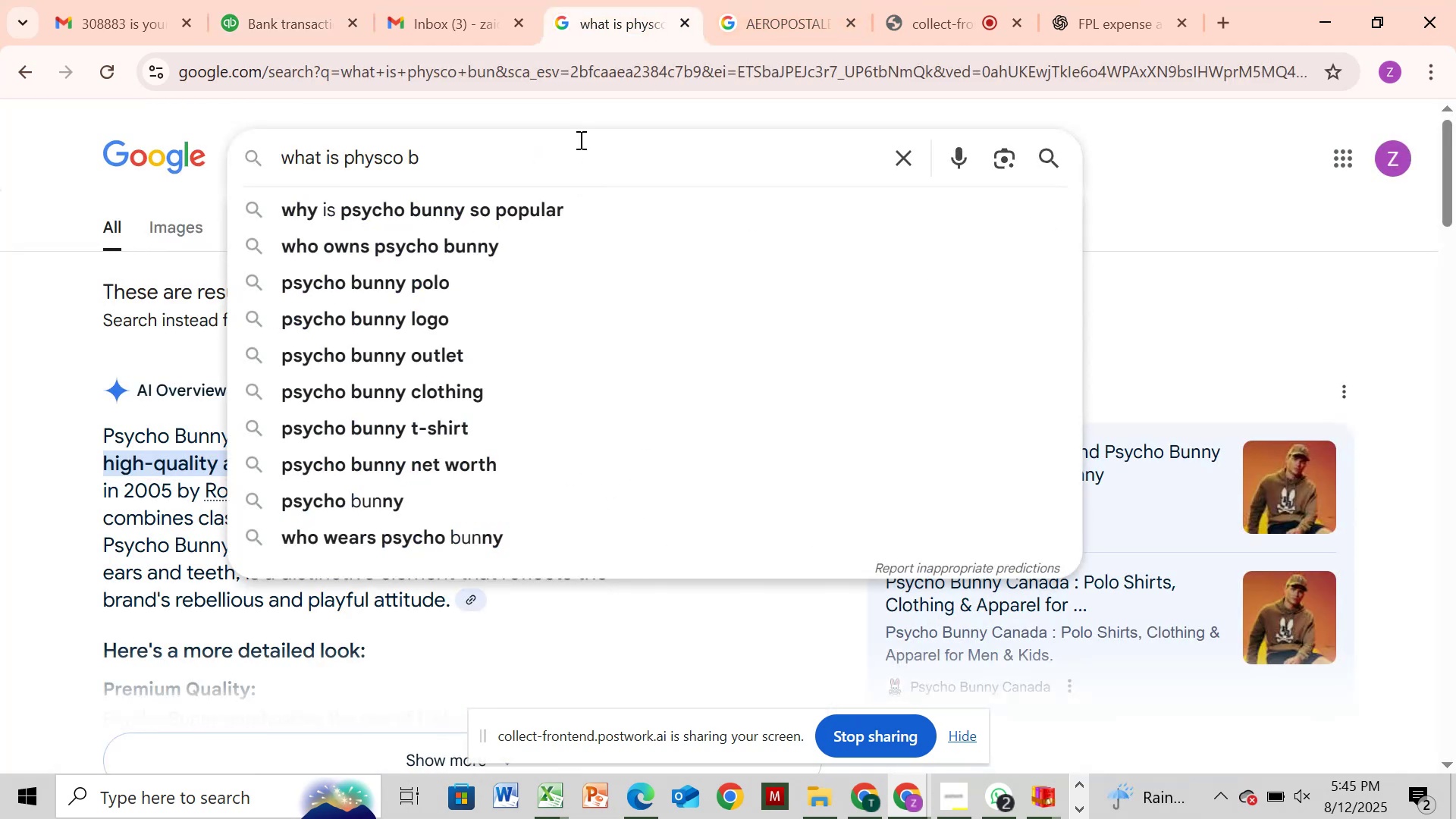 
key(Backspace)
 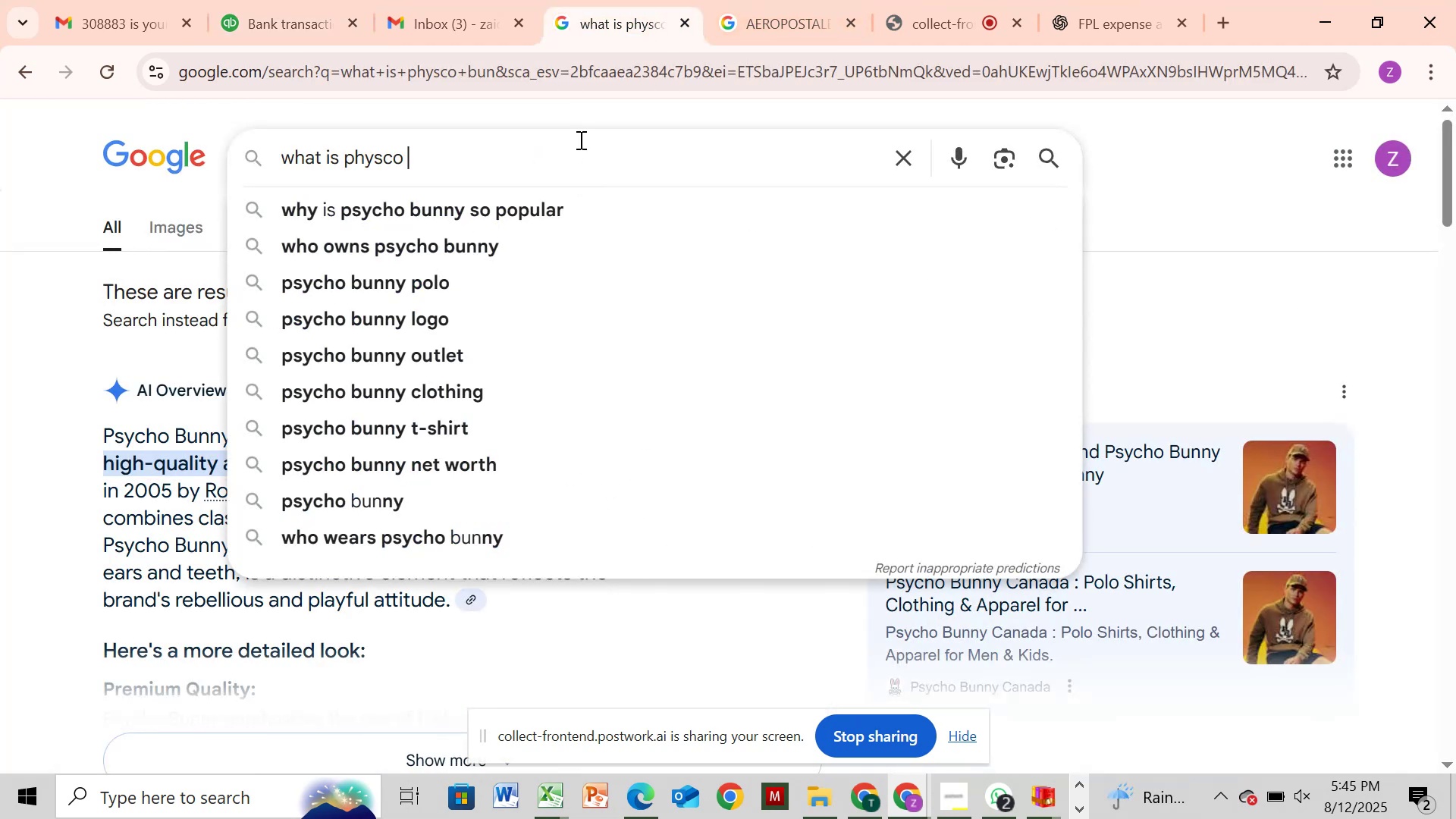 
key(Backspace)
 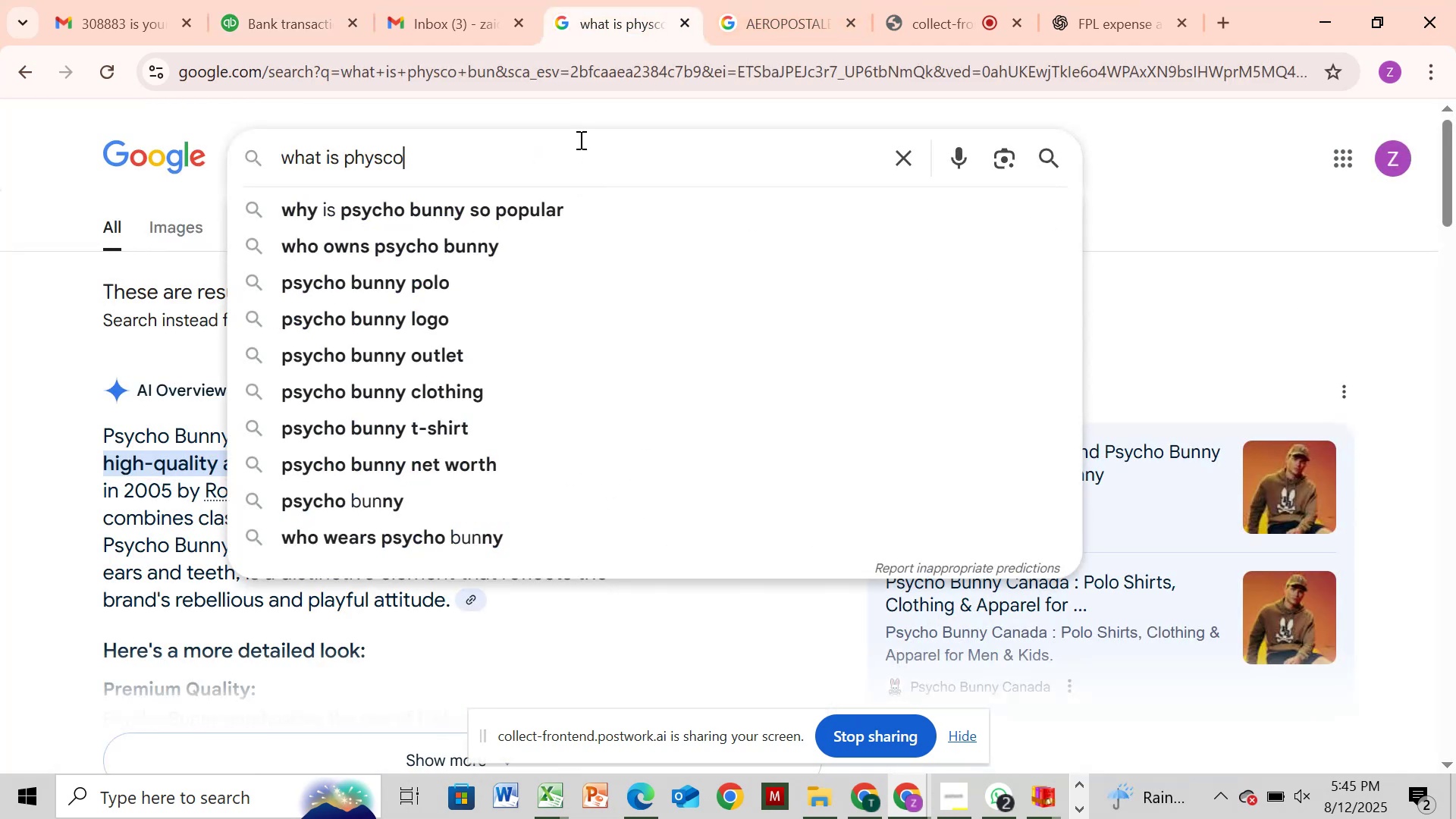 
key(Backspace)
 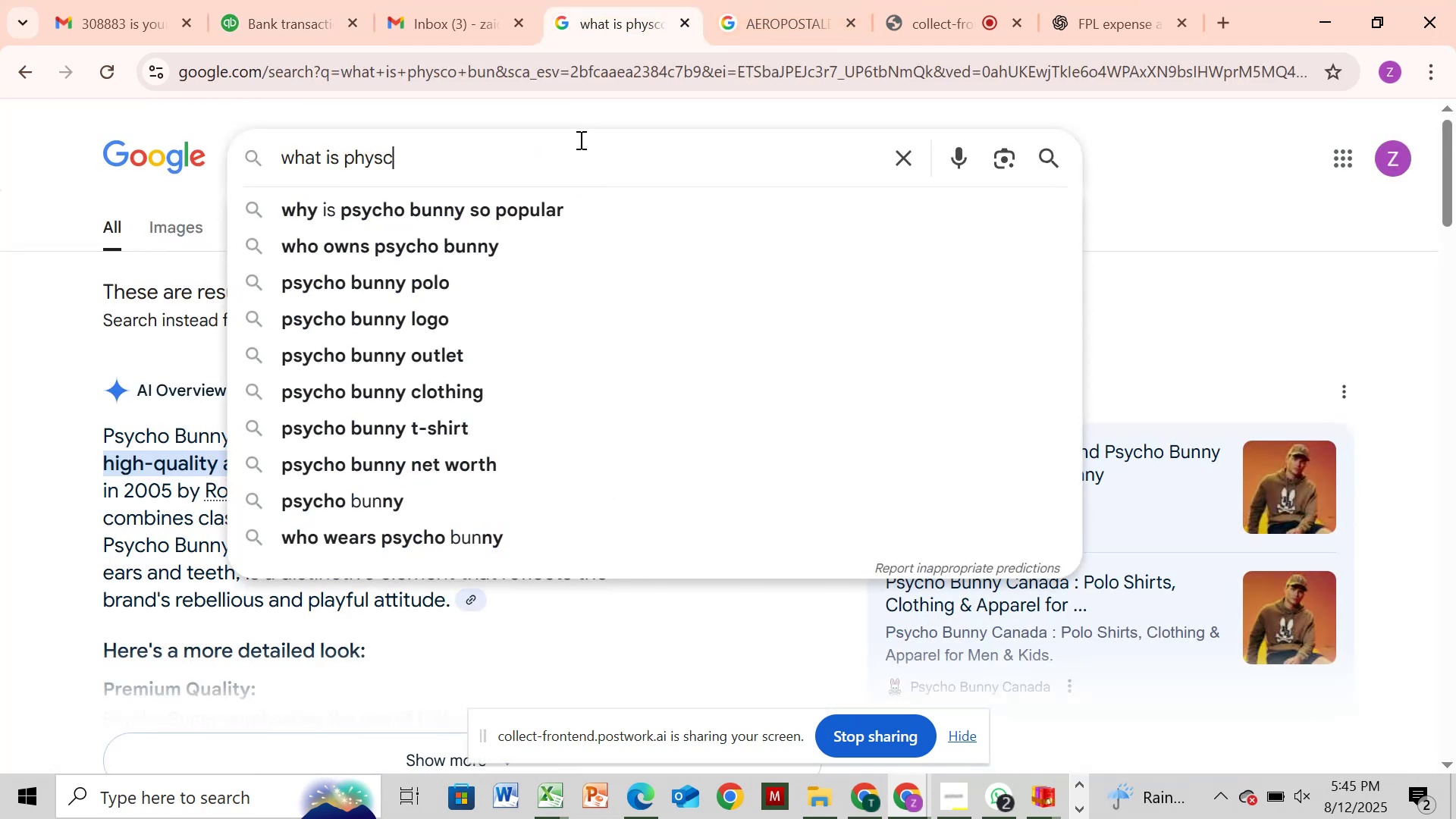 
key(Backspace)
 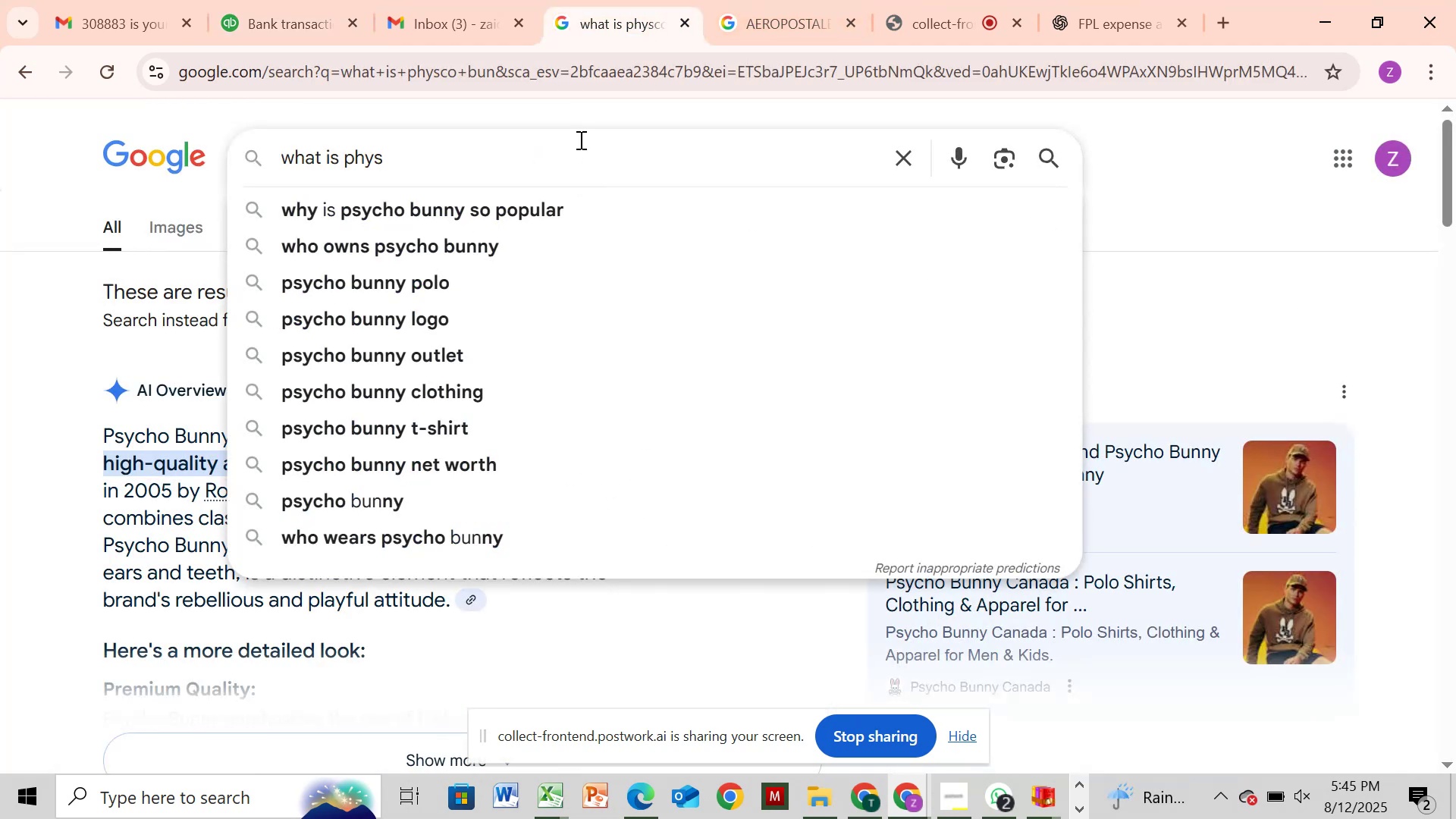 
key(Backspace)
 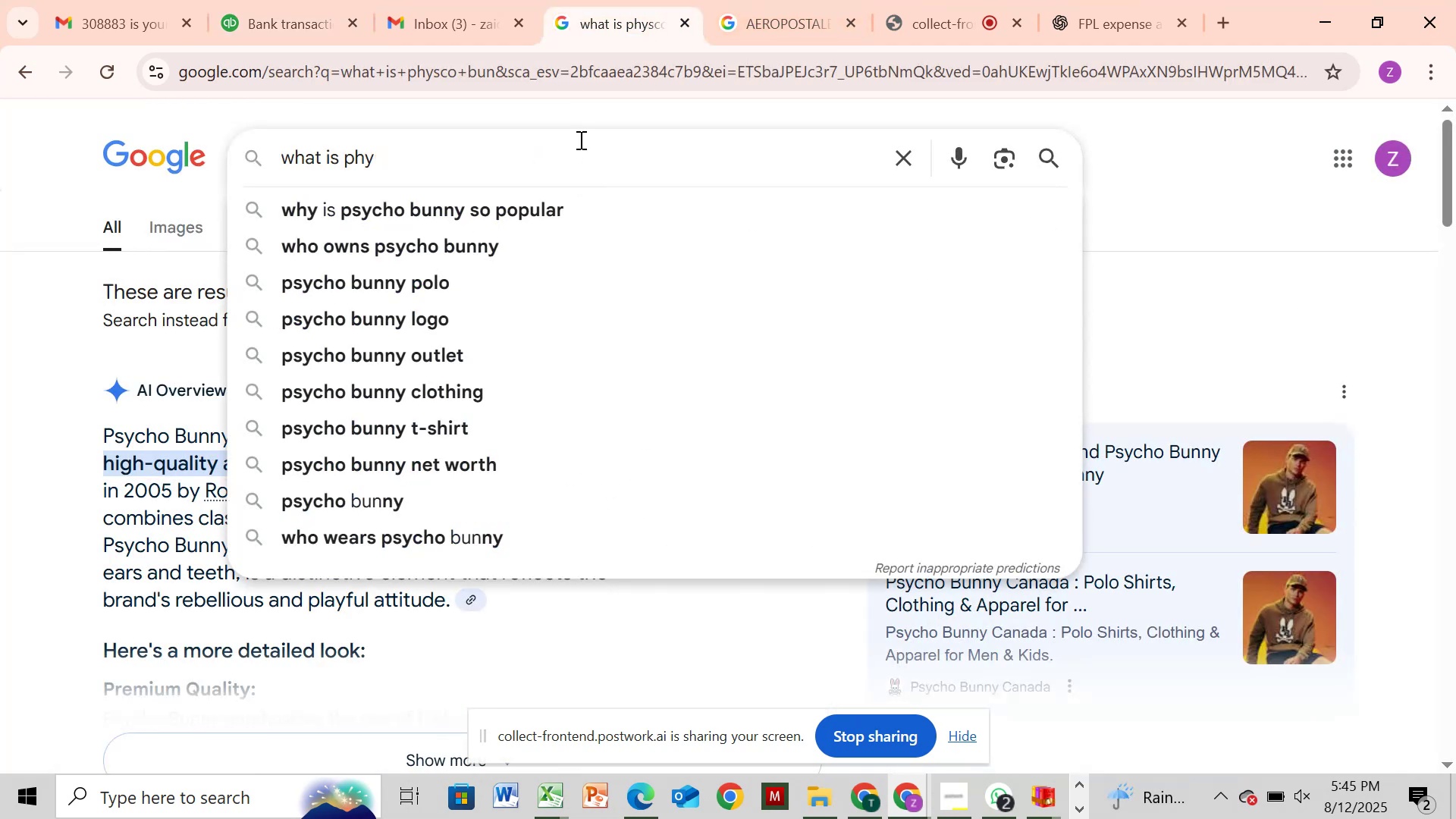 
key(Backspace)
 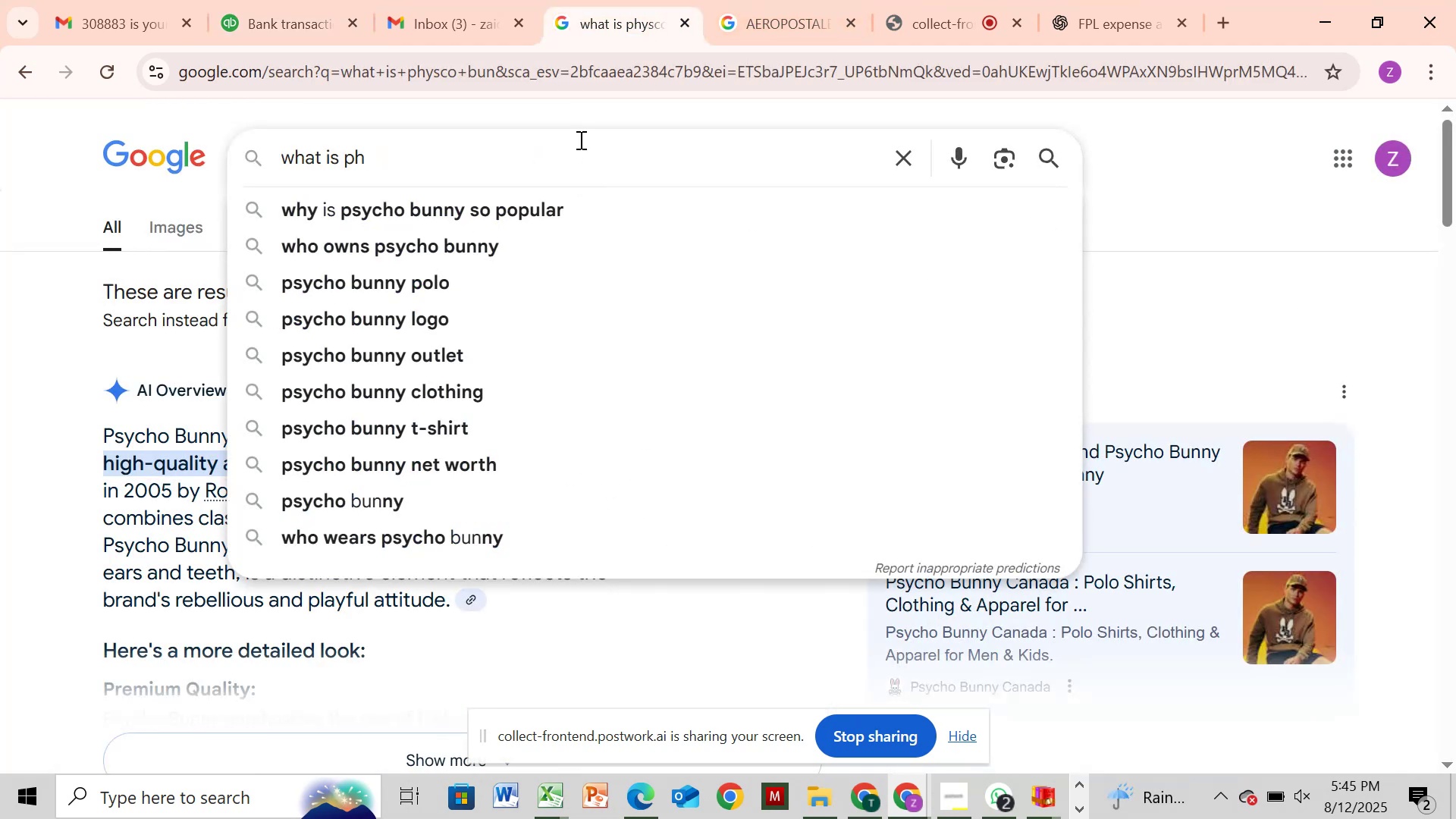 
key(Backspace)
 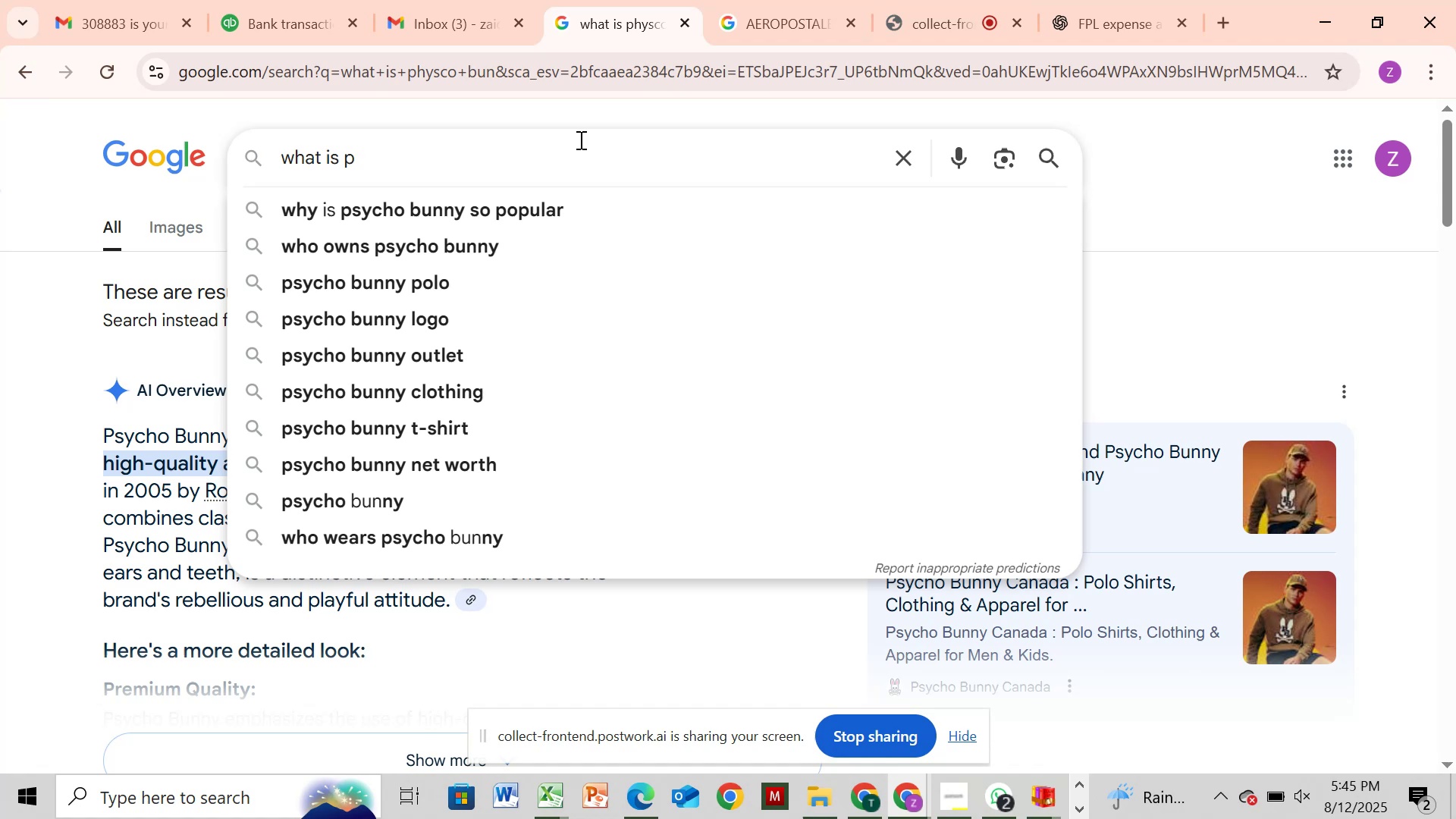 
key(Backspace)
 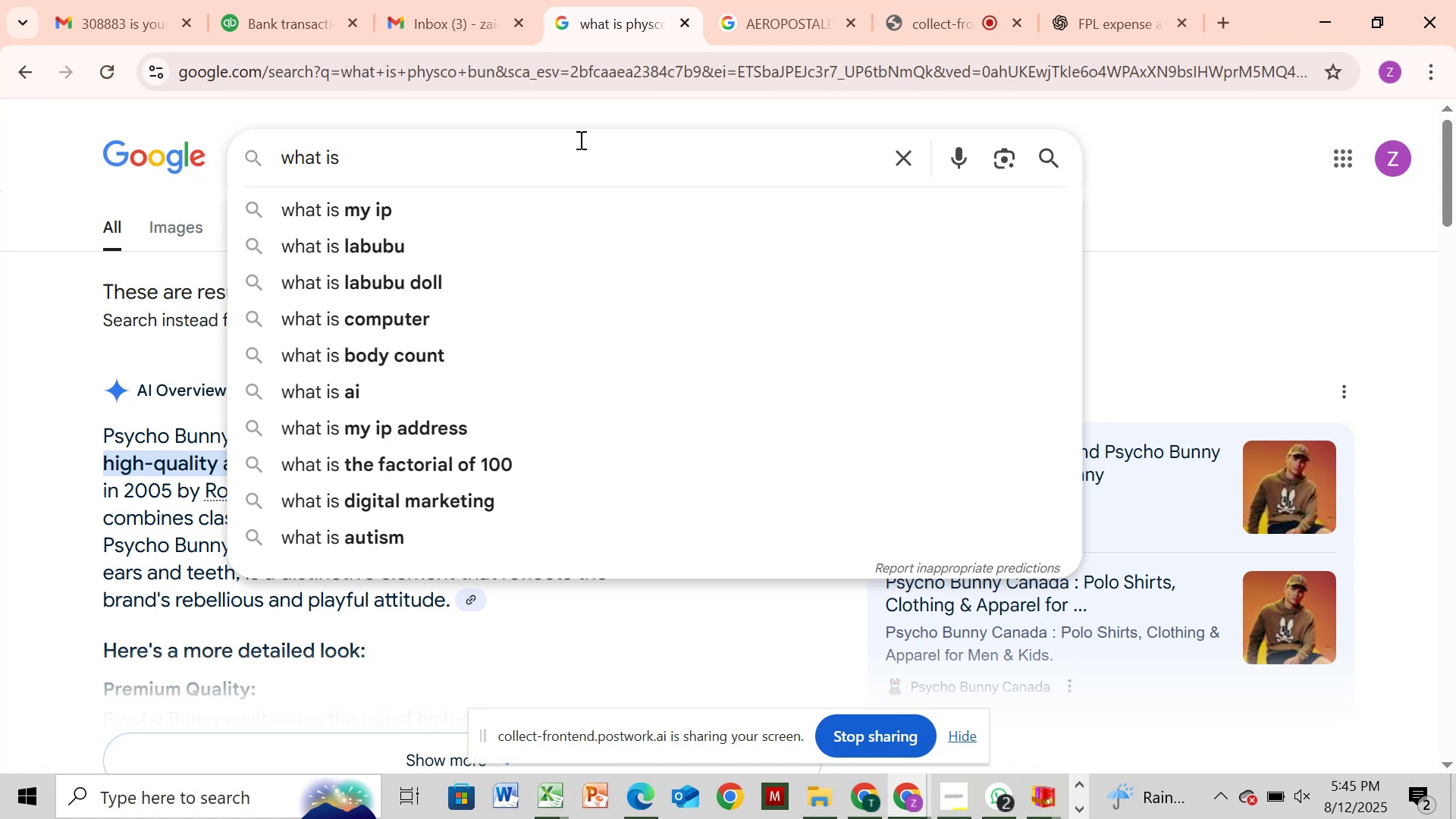 
key(Control+V)
 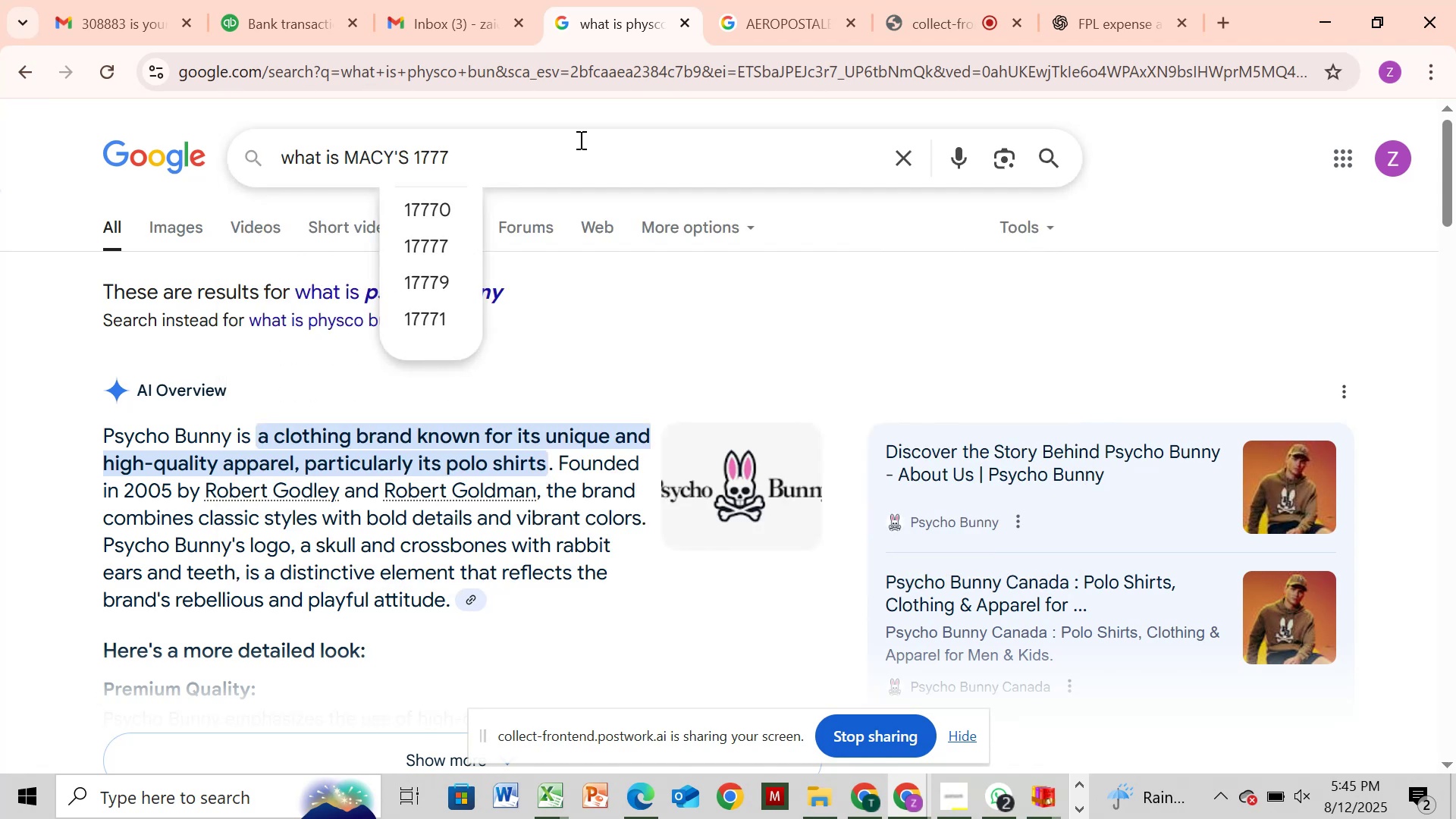 
key(Enter)
 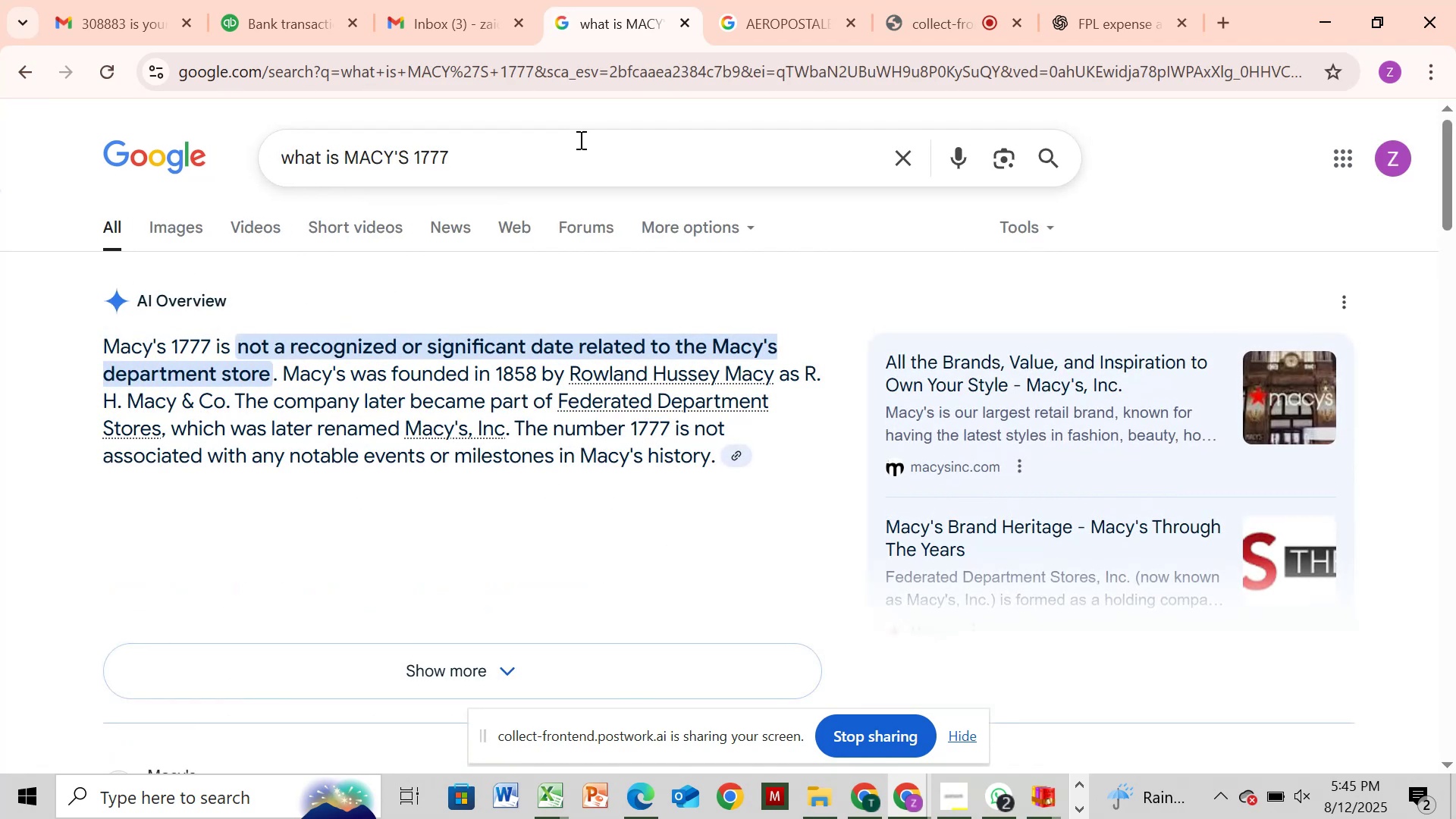 
wait(10.9)
 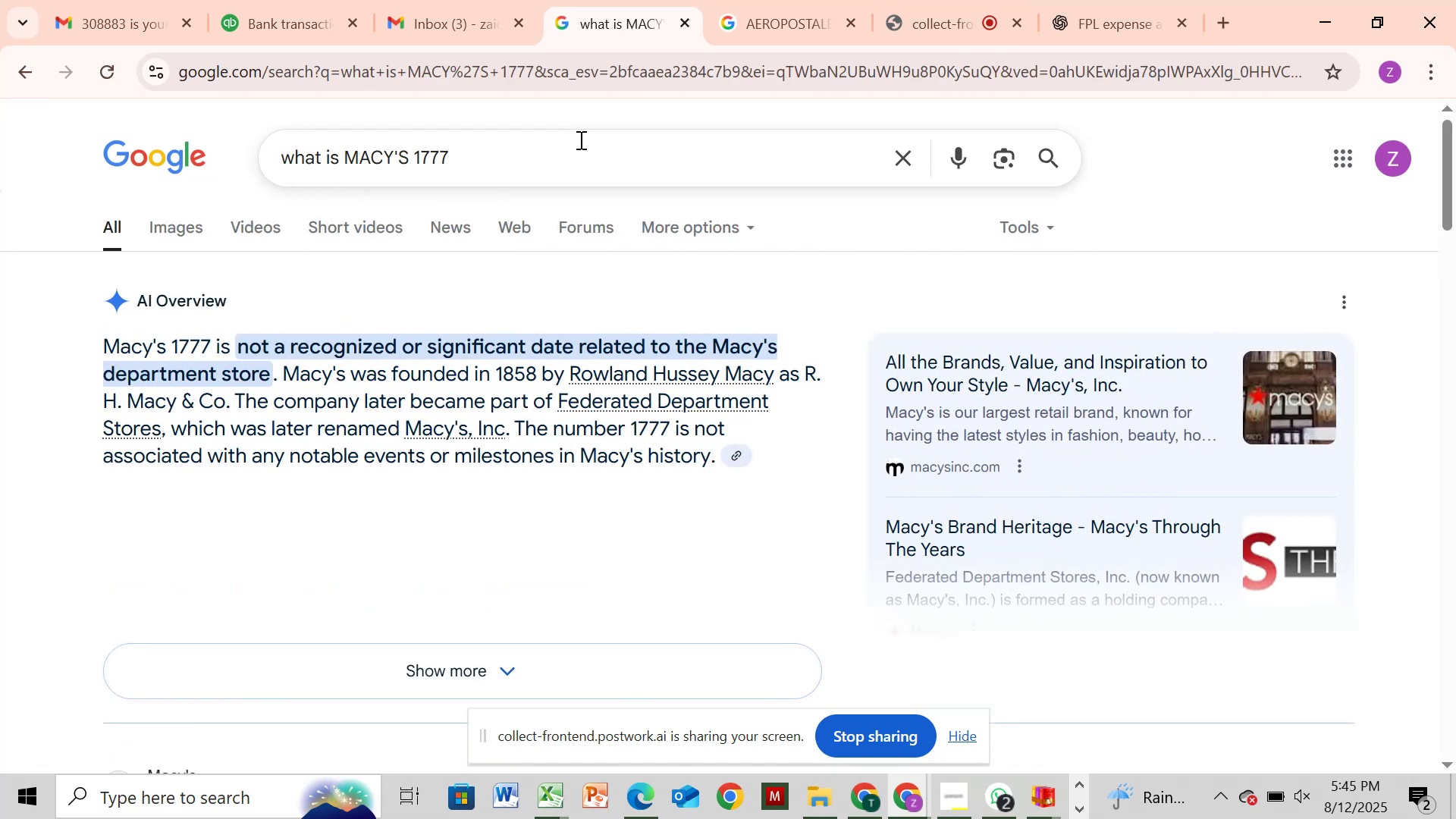 
key(Backspace)
 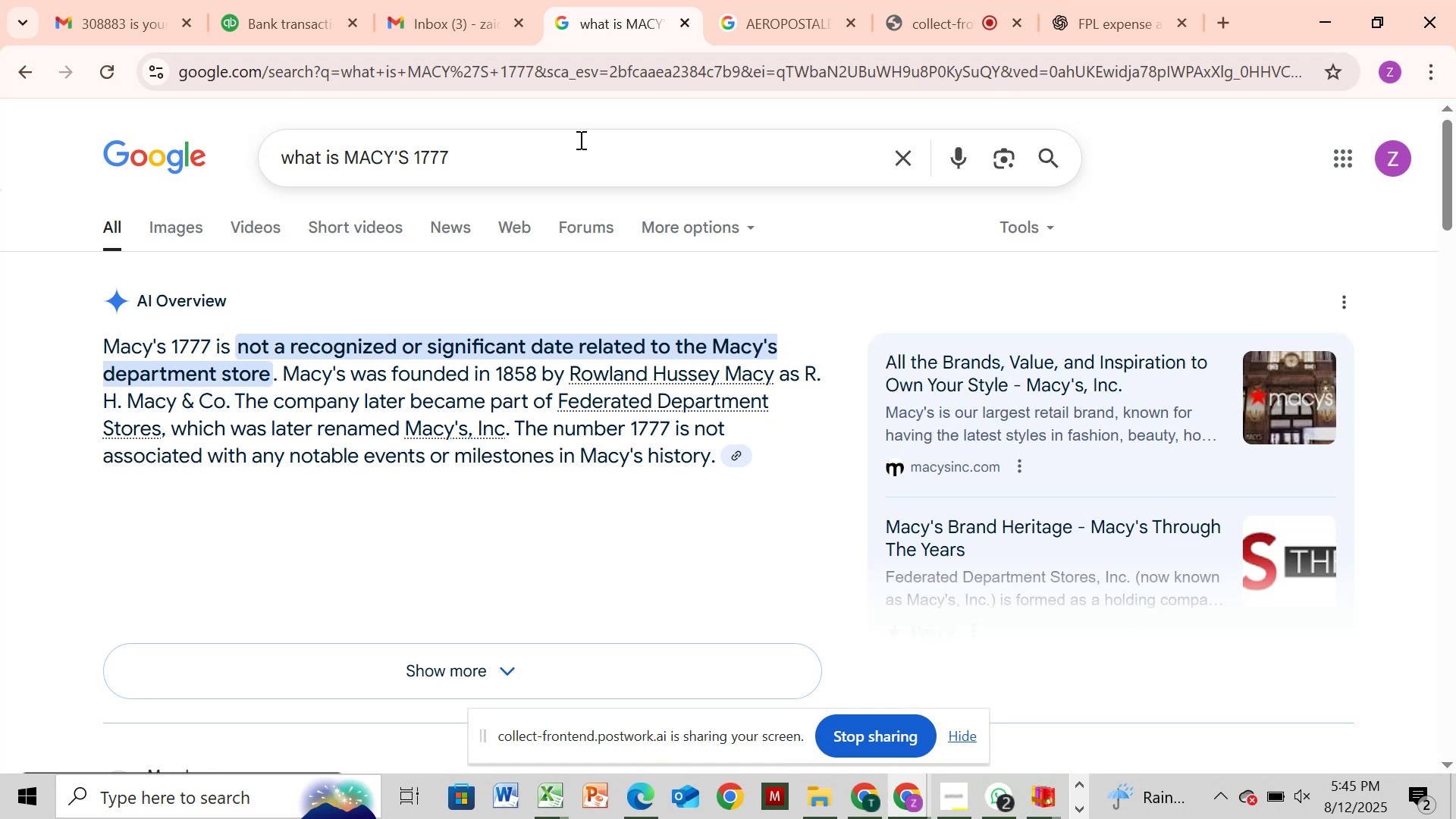 
key(Backspace)
 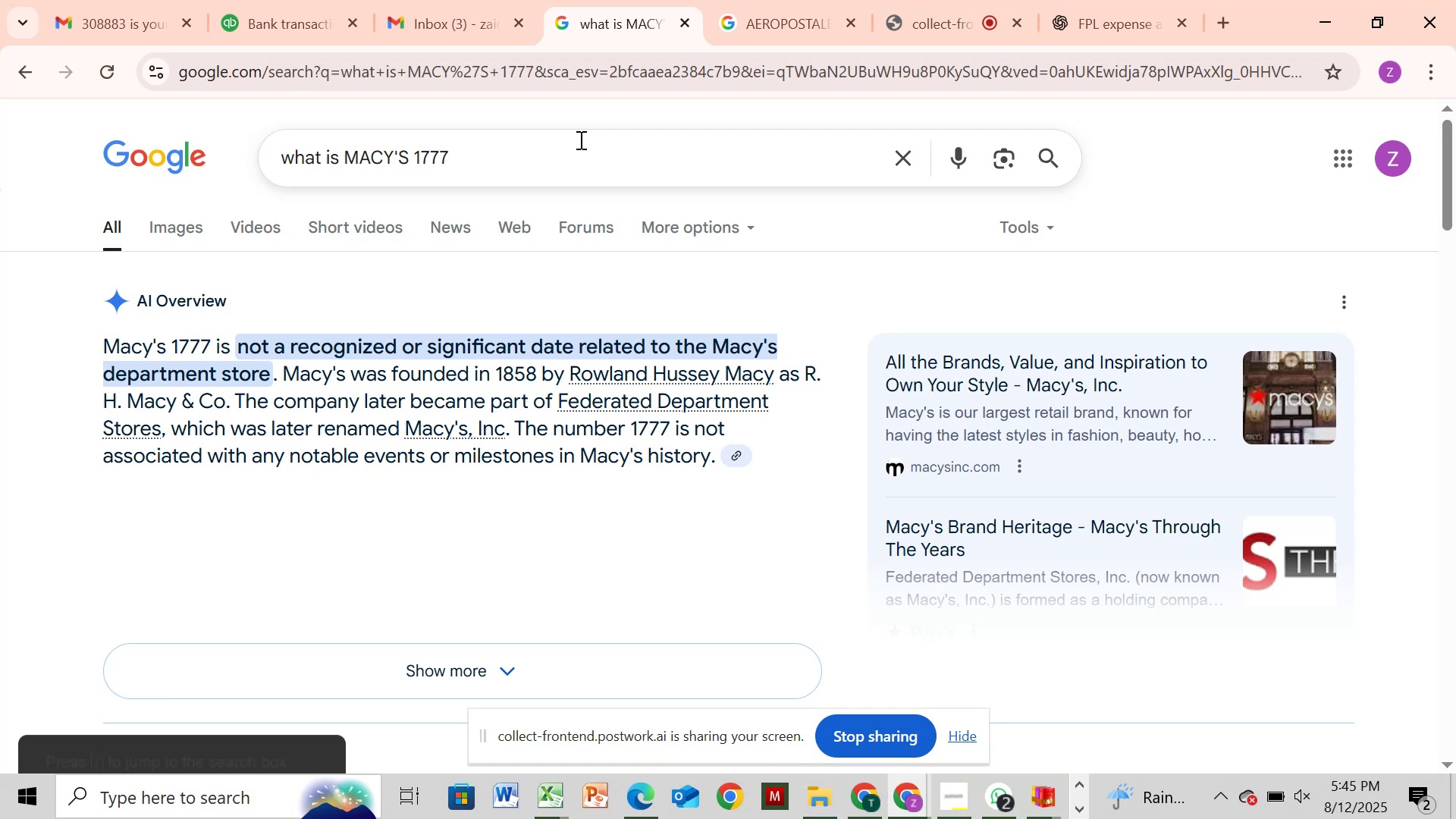 
key(Backspace)
 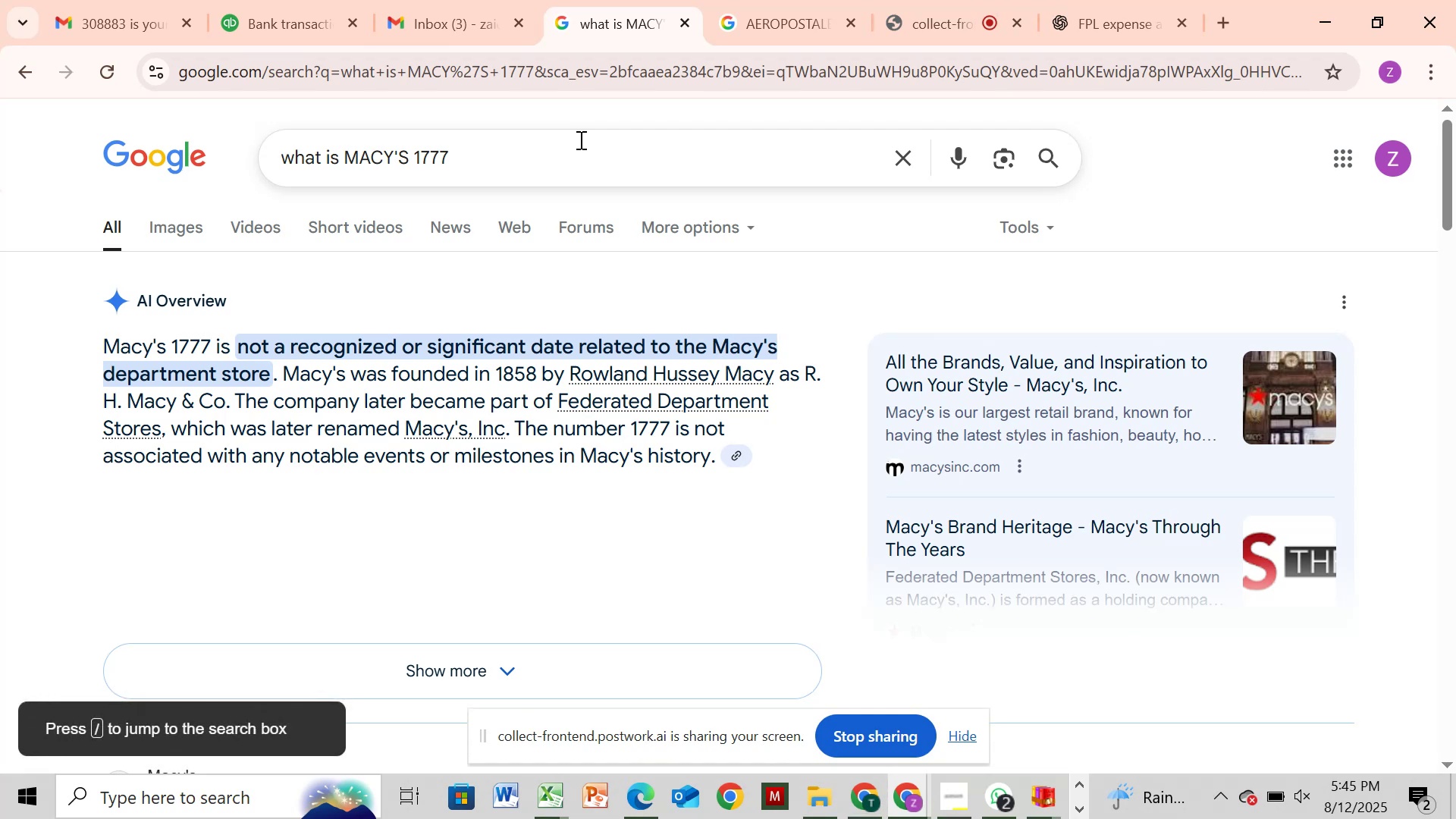 
left_click([579, 140])
 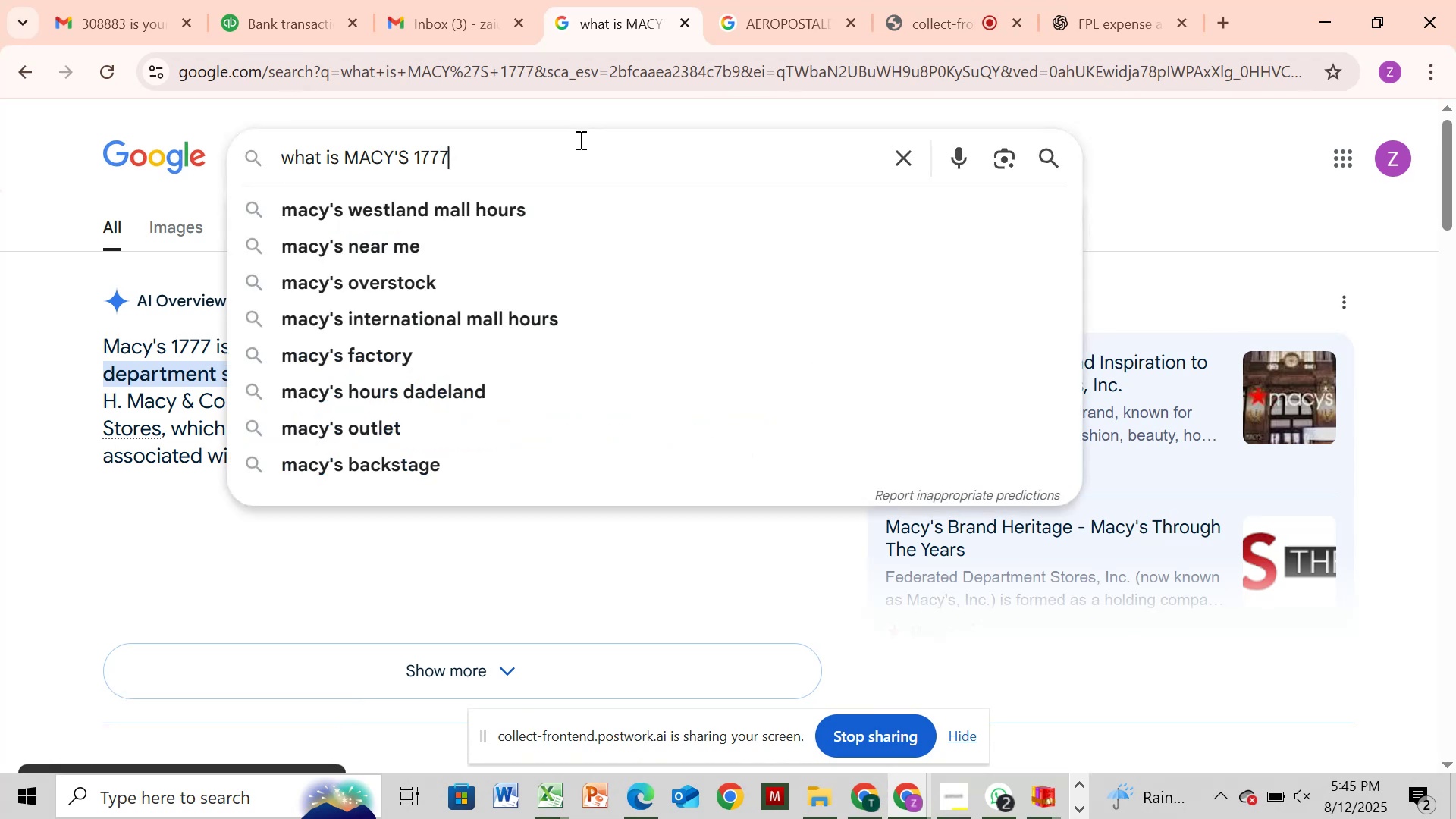 
key(Backspace)
 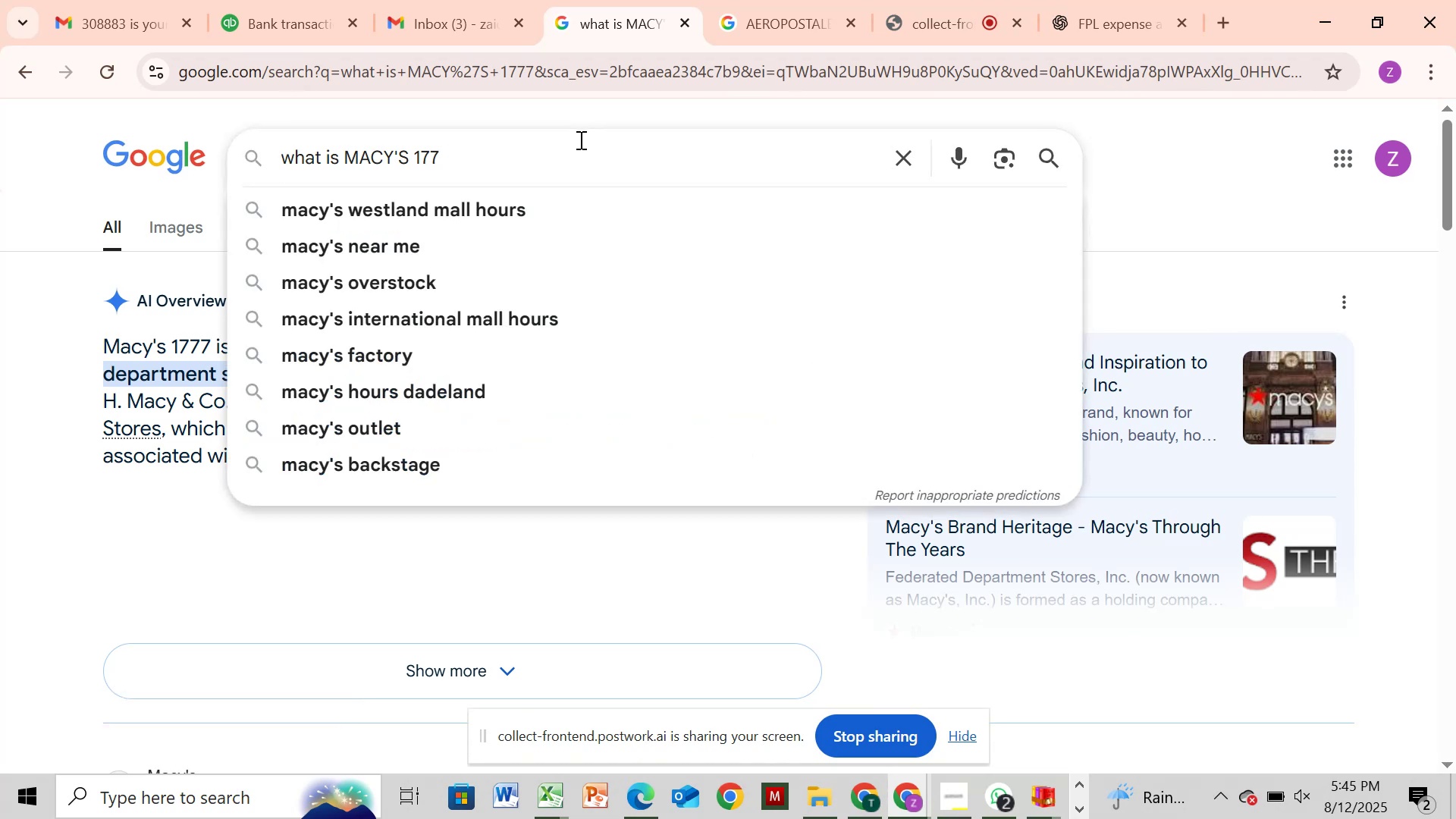 
key(Backspace)
 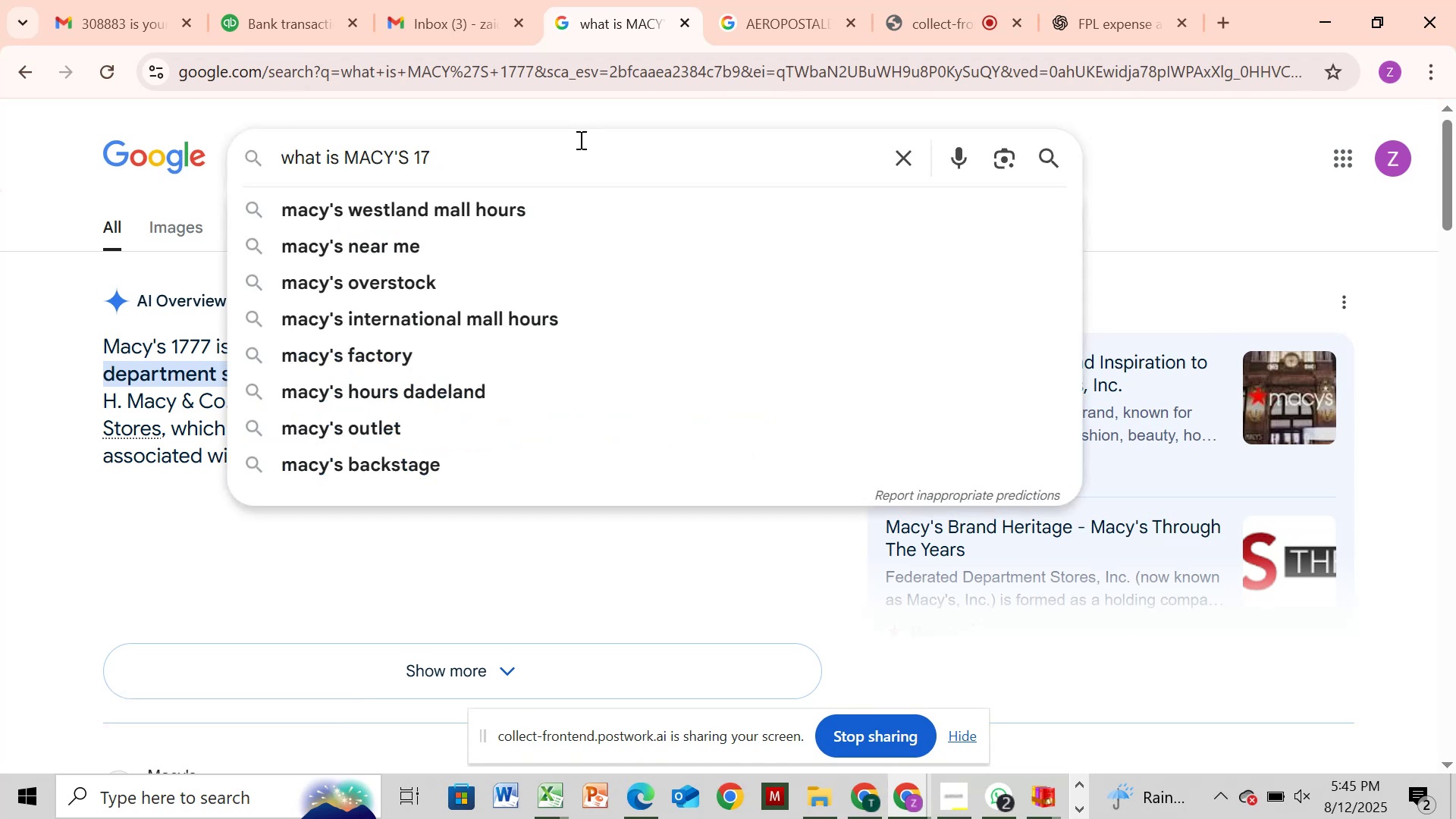 
key(Backspace)
 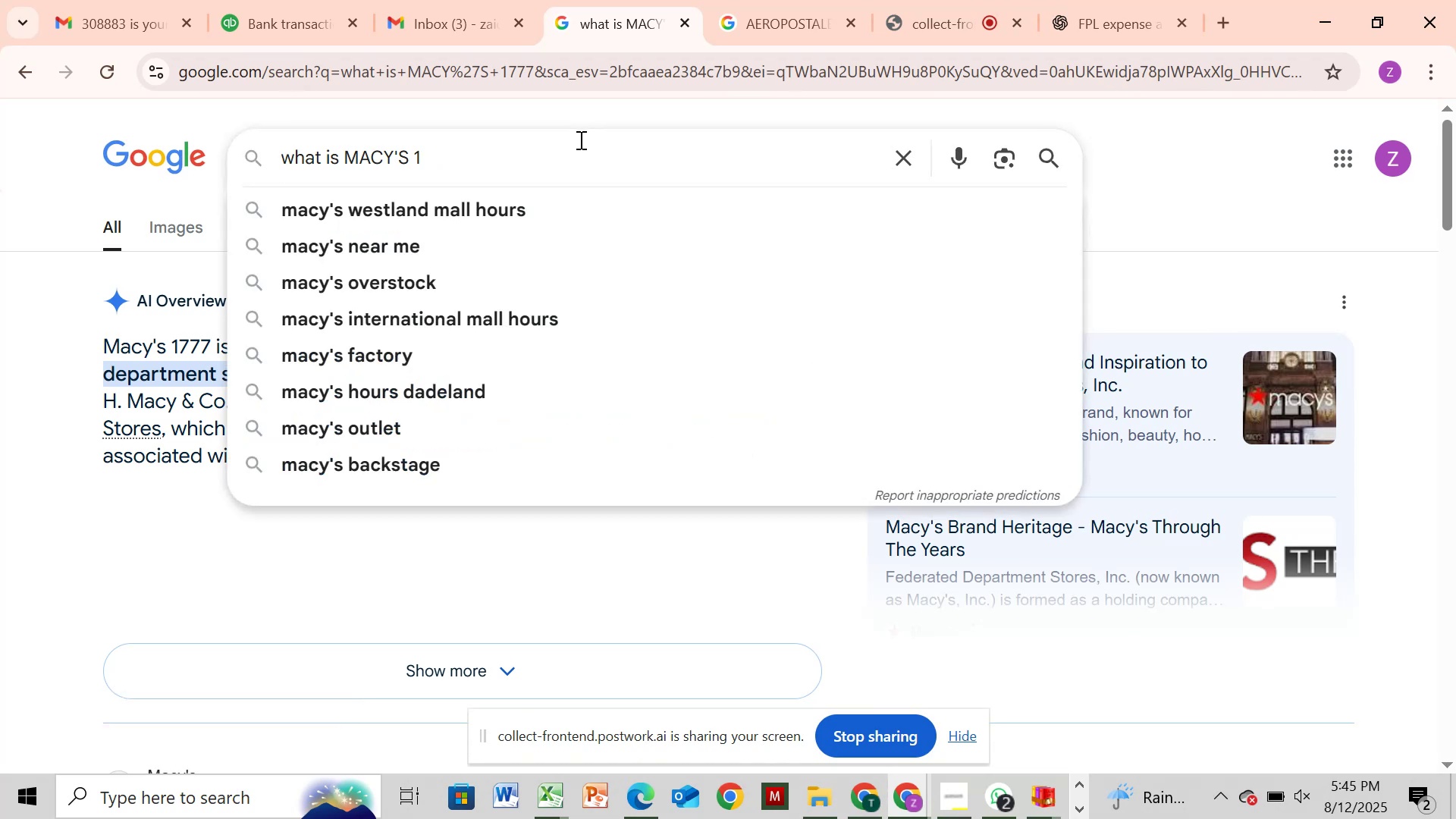 
key(Backspace)
 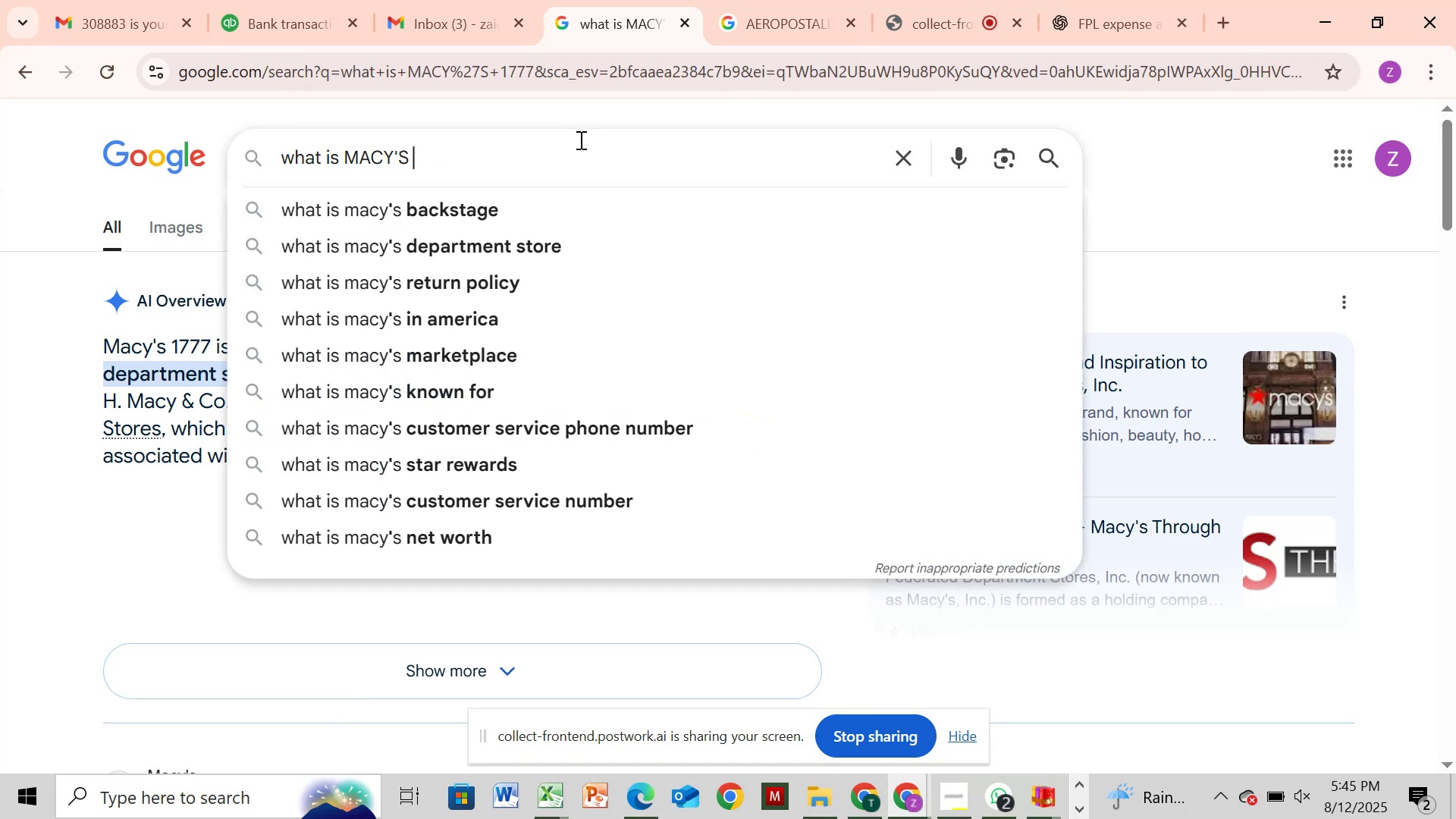 
left_click([579, 140])
 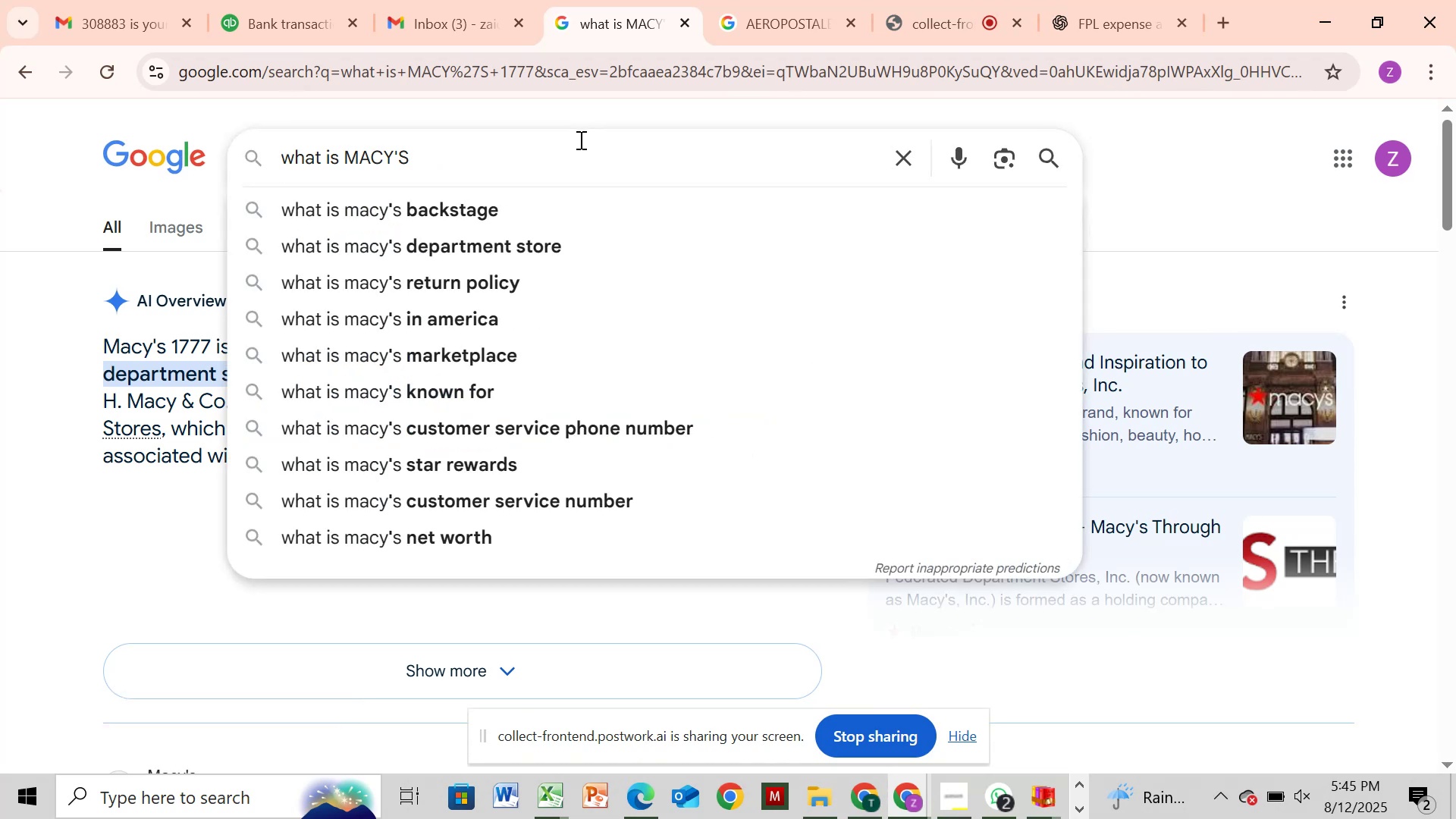 
double_click([579, 140])
 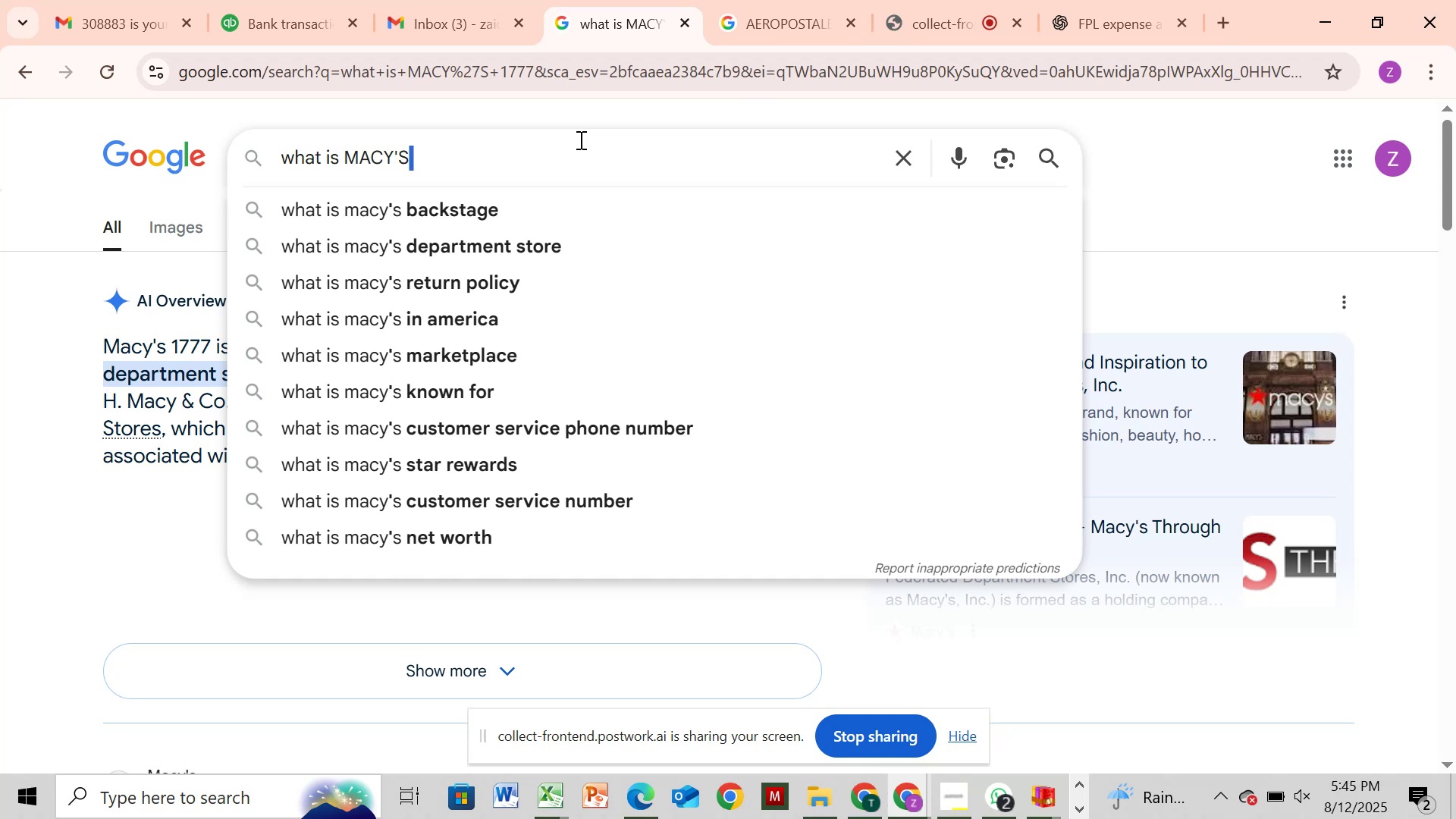 
left_click([579, 140])
 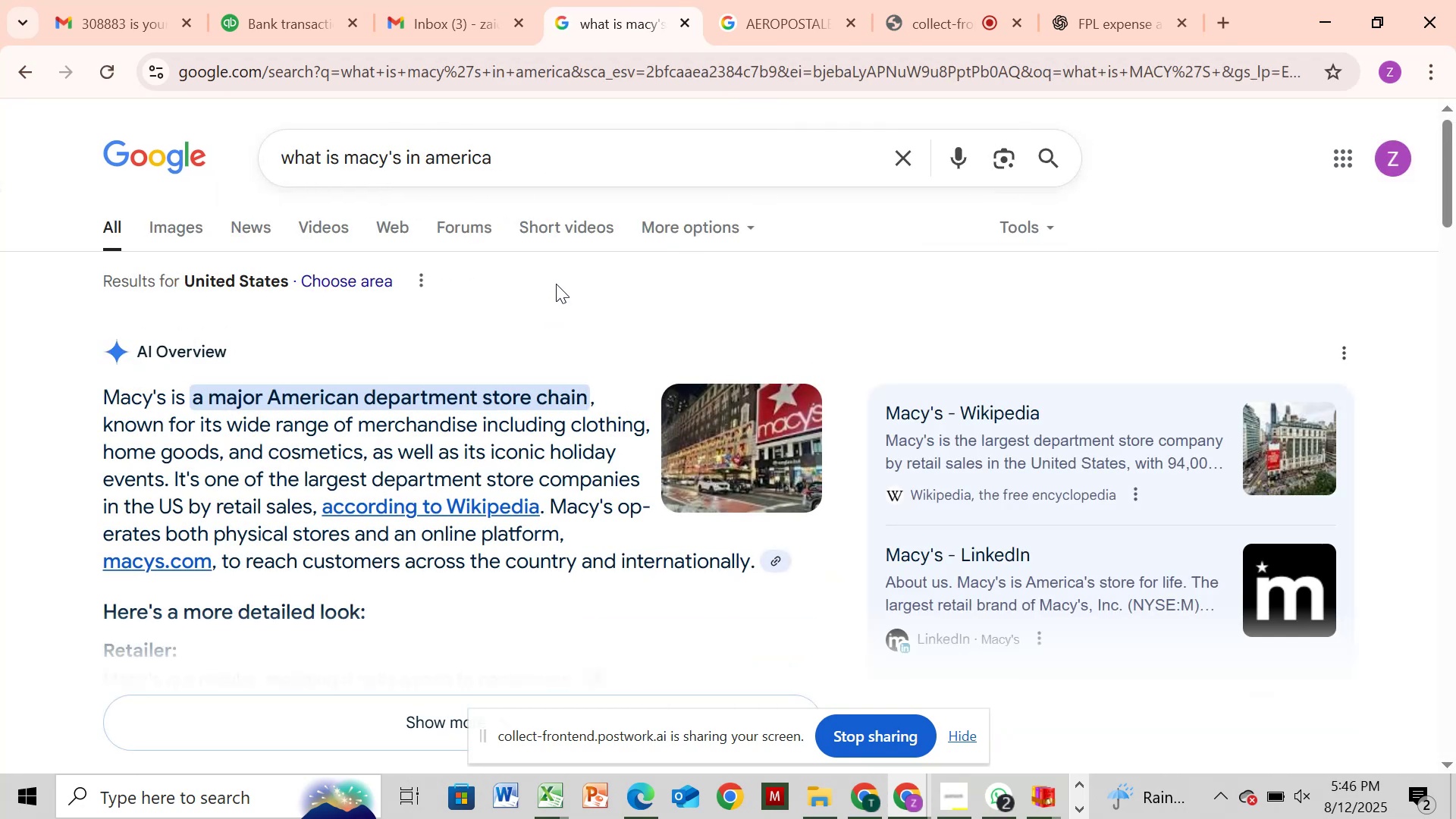 
wait(11.38)
 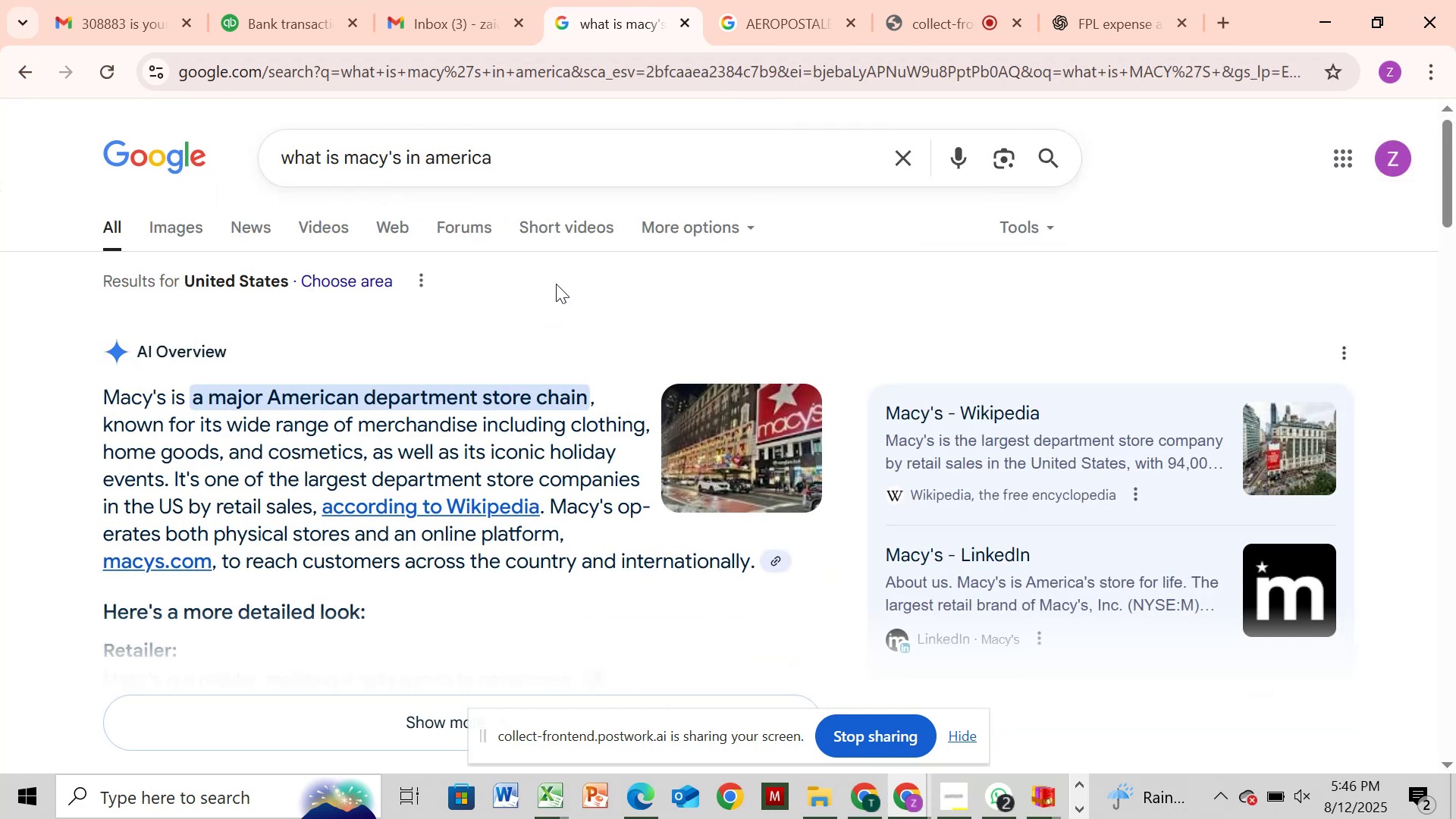 
left_click([256, 24])
 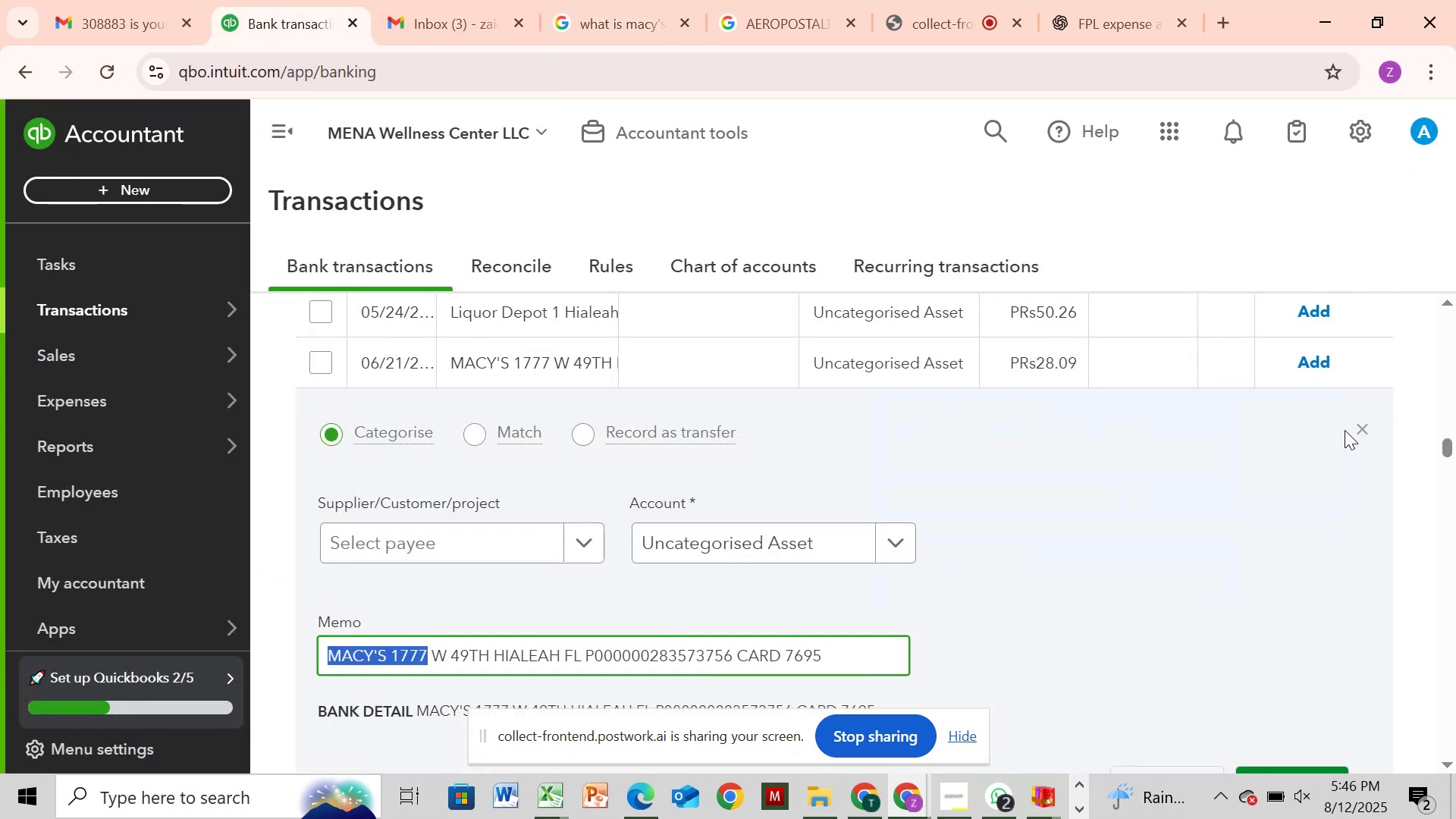 
left_click([1360, 430])
 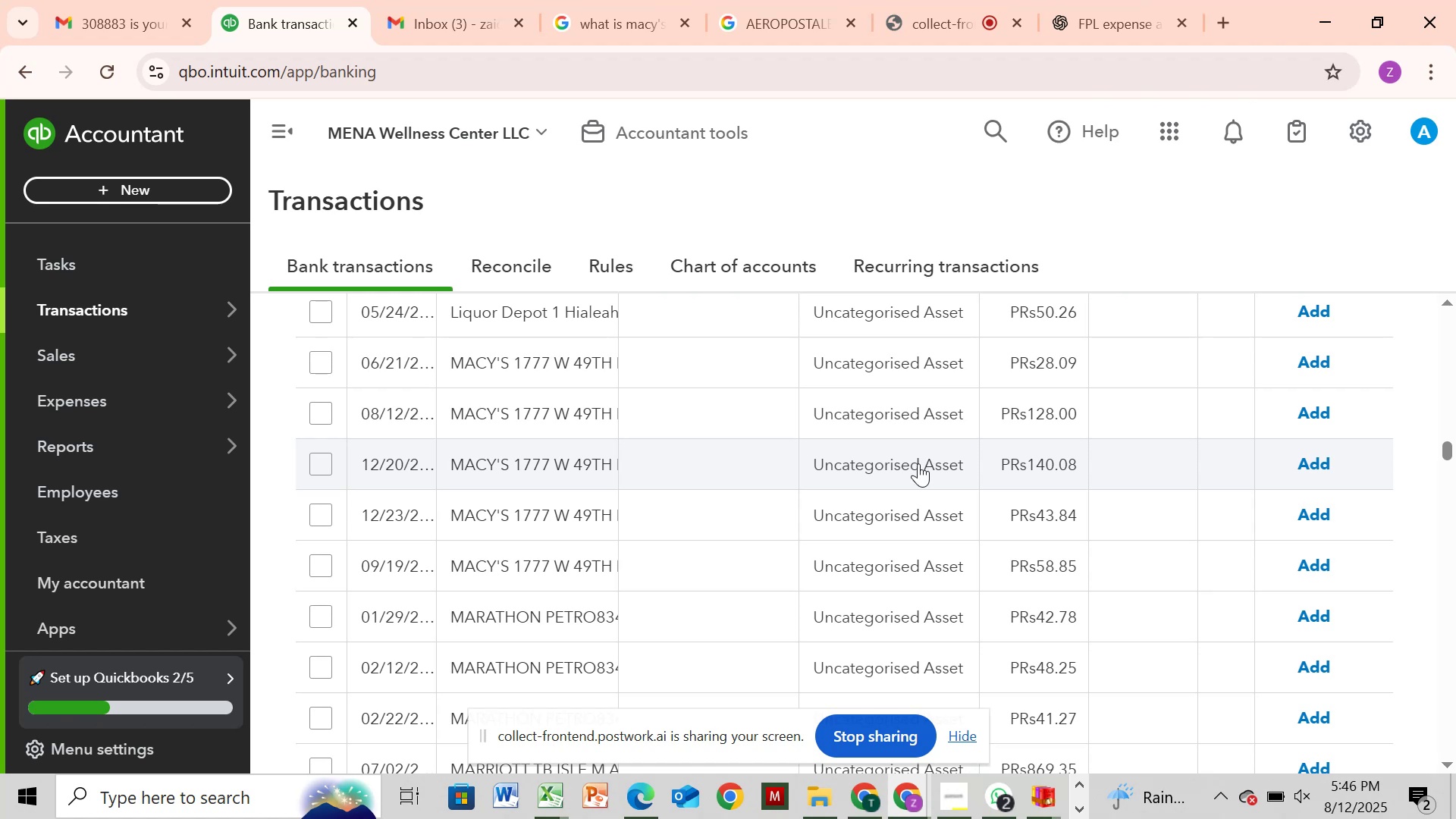 
scroll: coordinate [921, 443], scroll_direction: up, amount: 41.0
 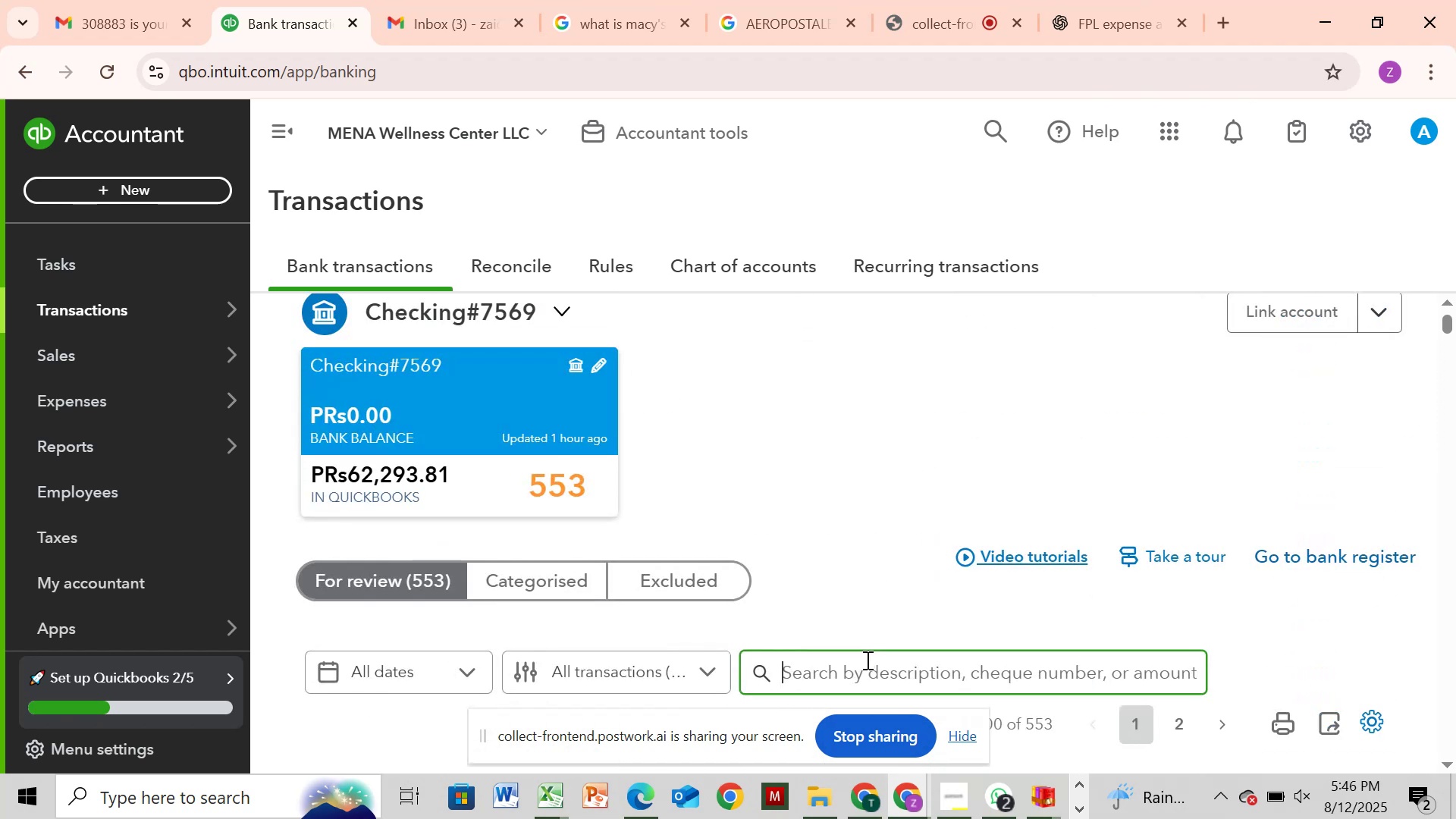 
type(mac)
 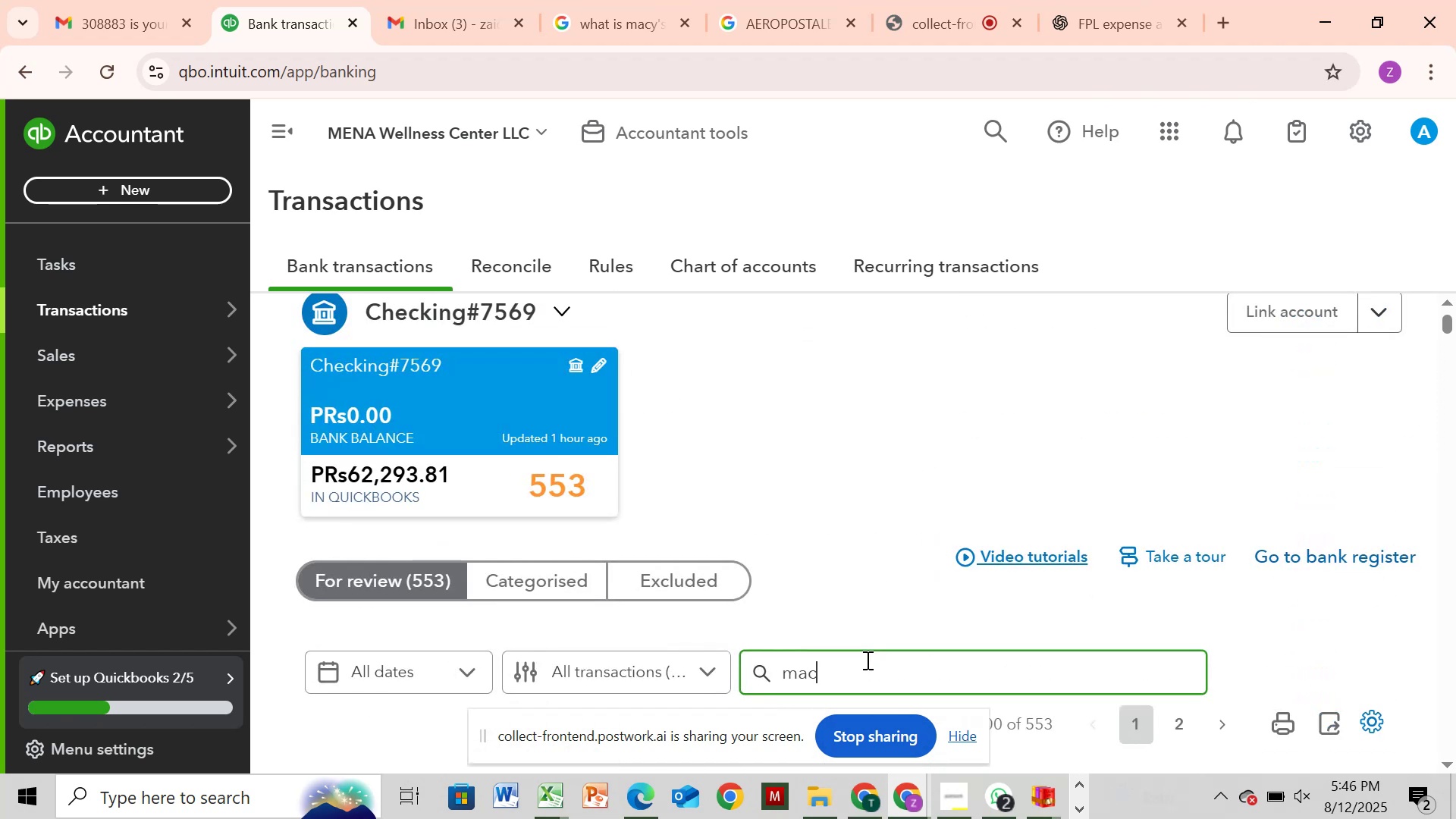 
key(Enter)
 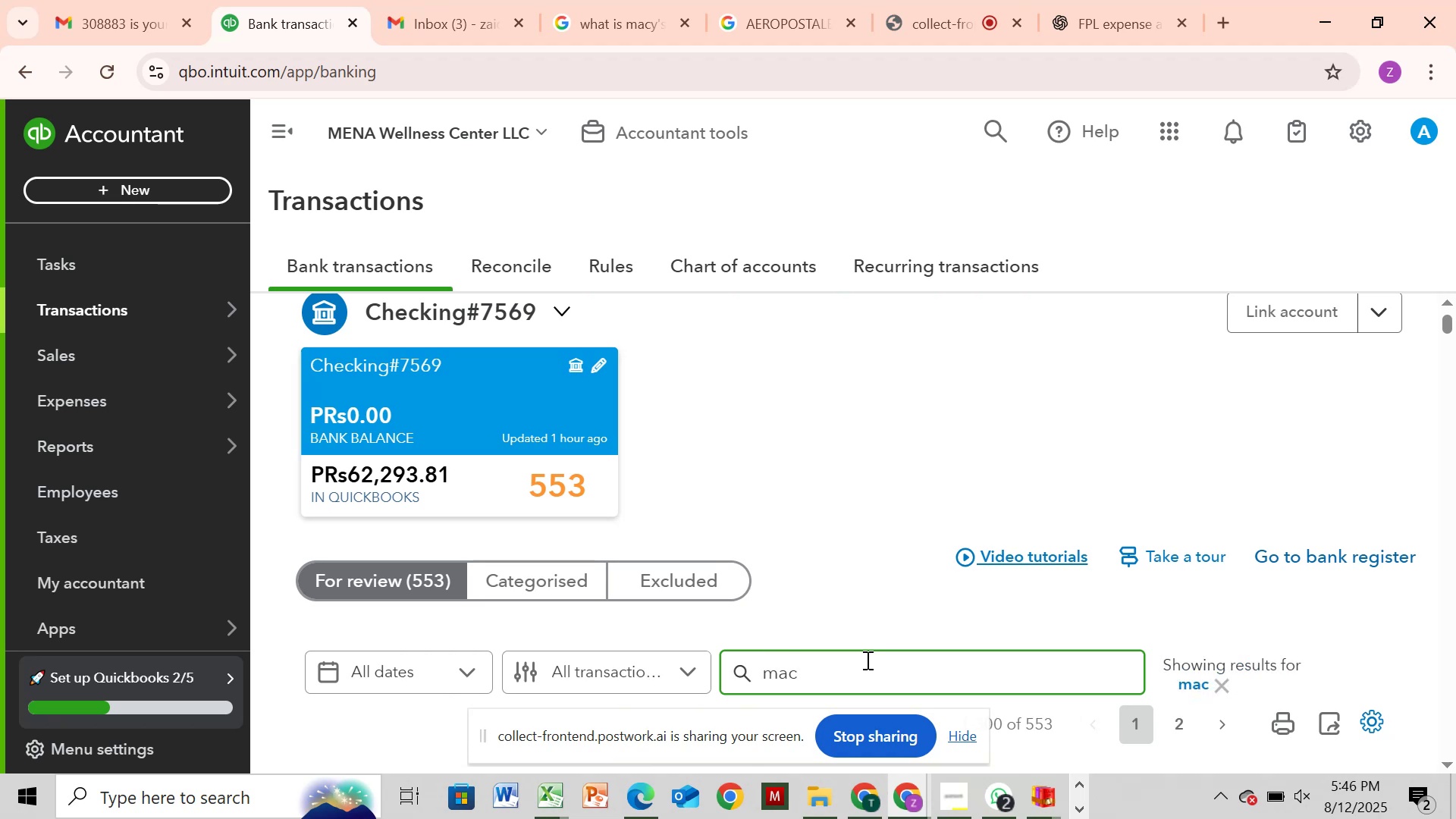 
scroll: coordinate [866, 660], scroll_direction: down, amount: 3.0
 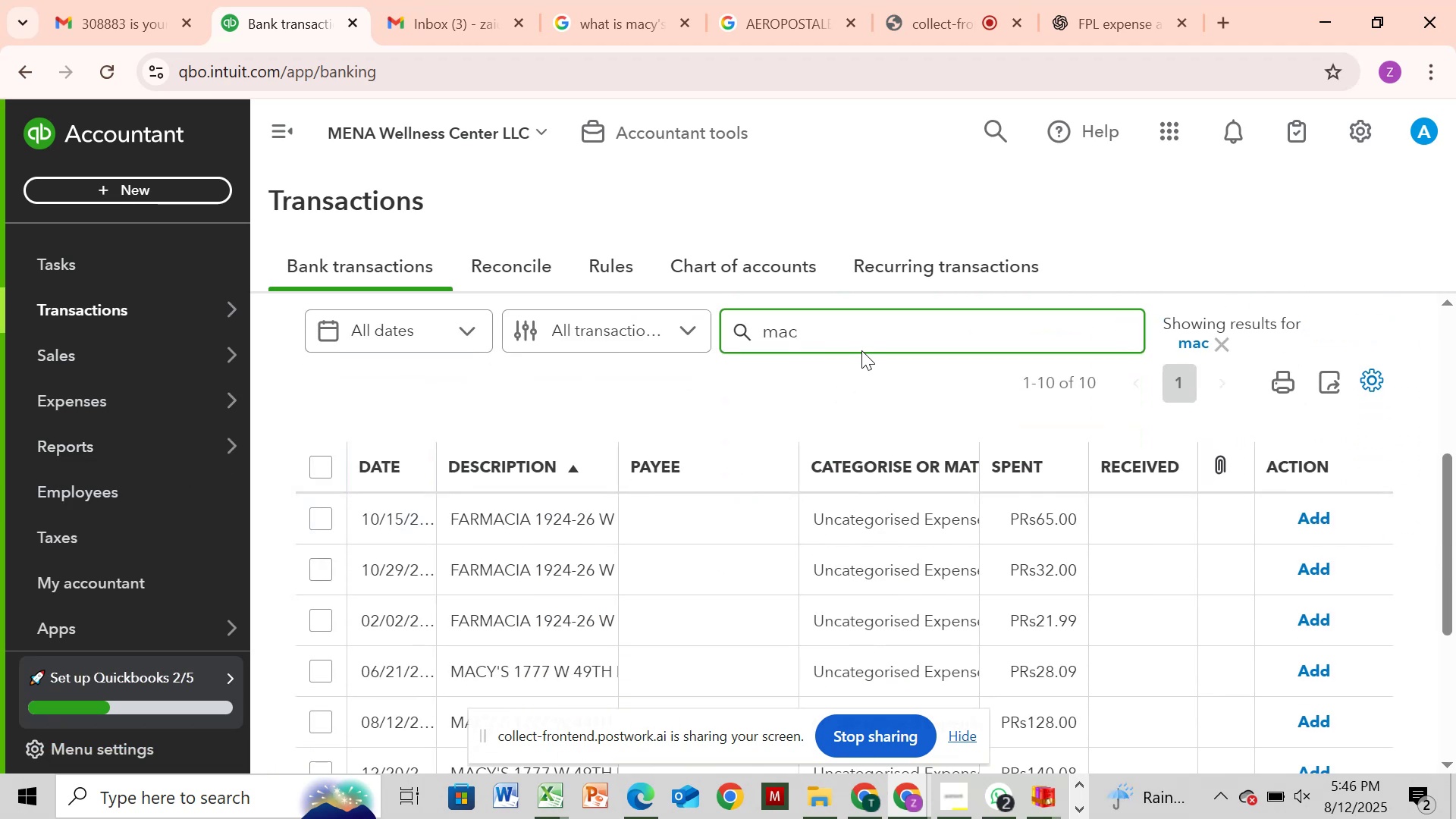 
key(Y)
 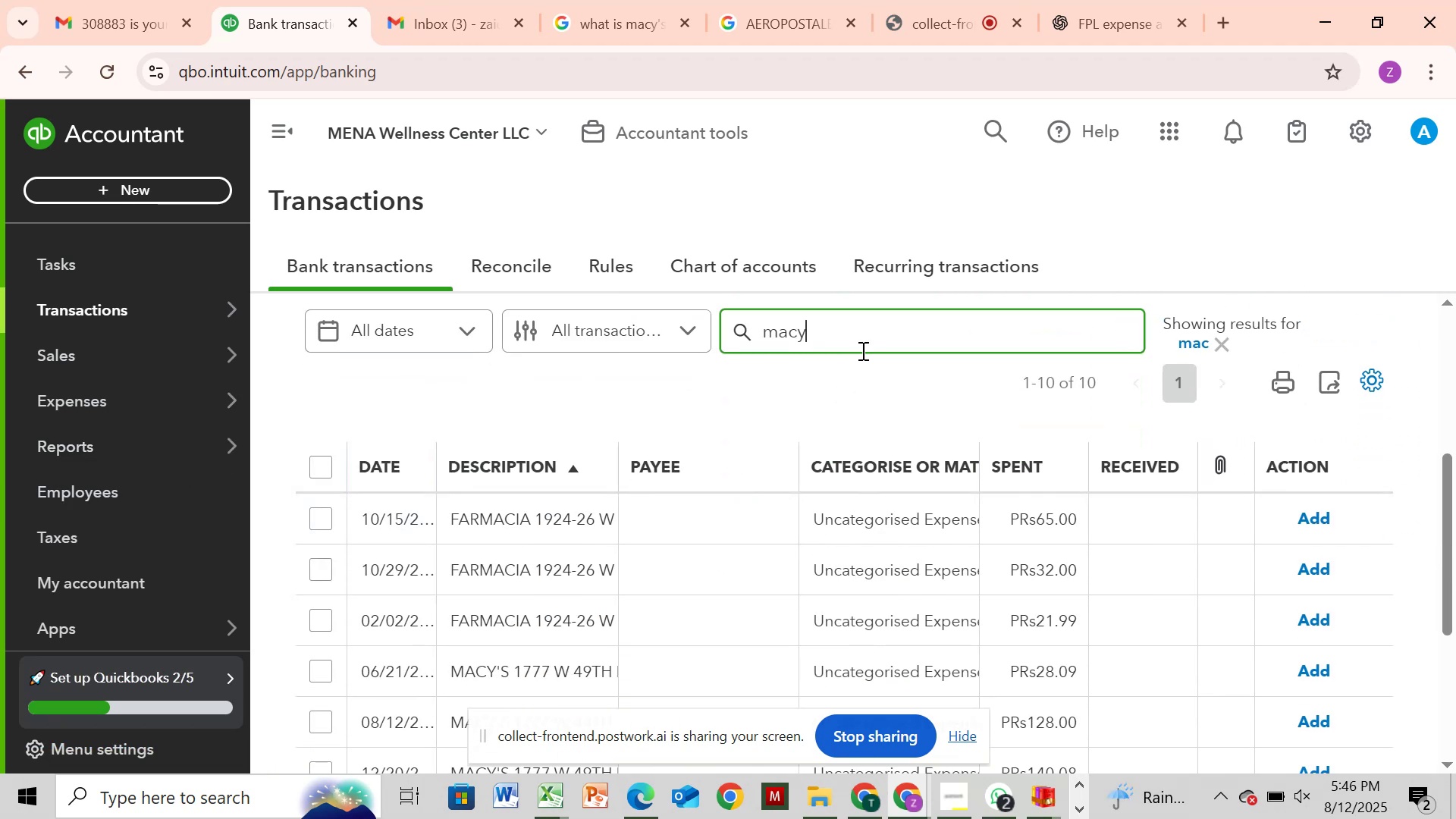 
key(Enter)
 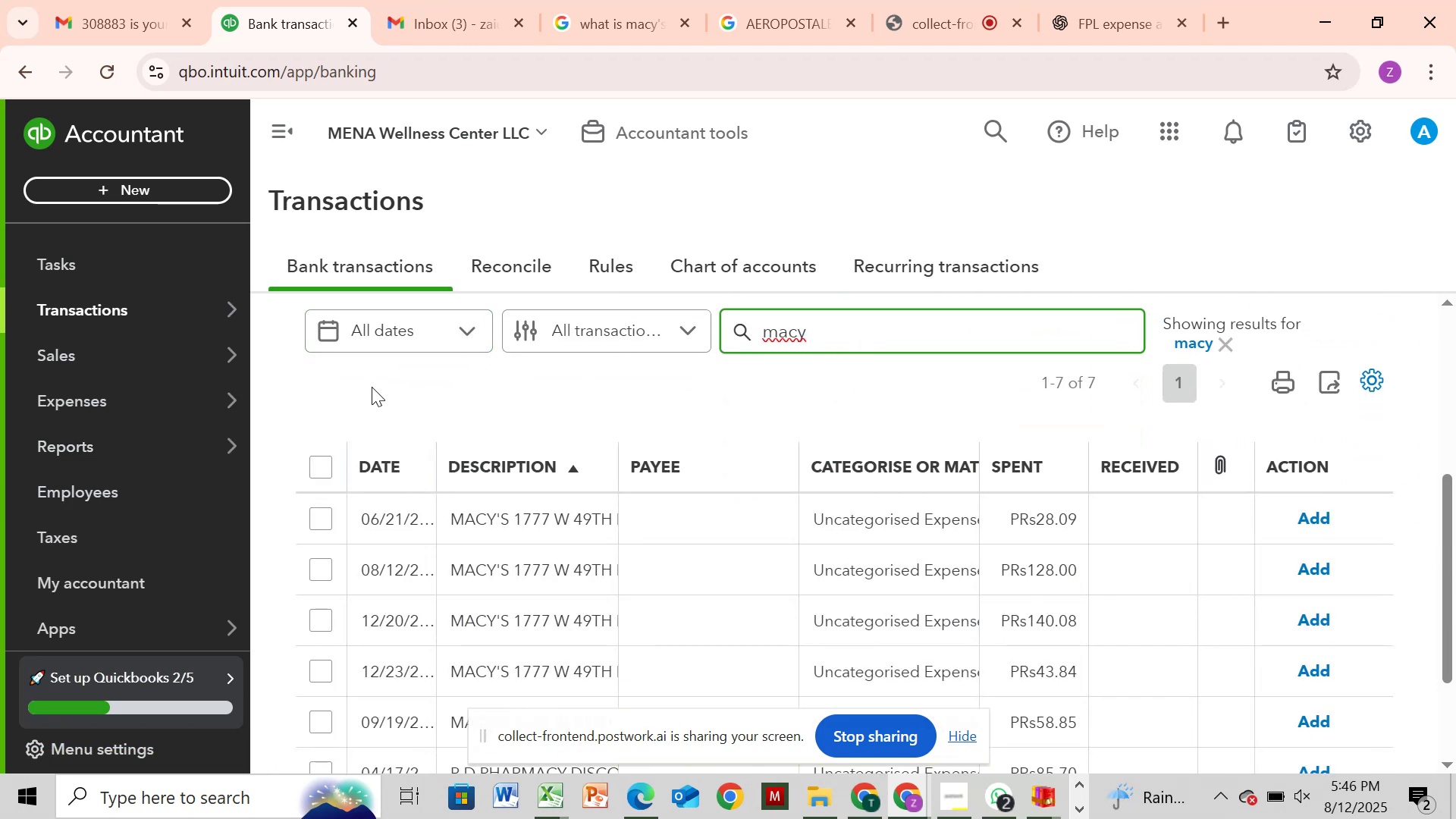 
left_click([325, 465])
 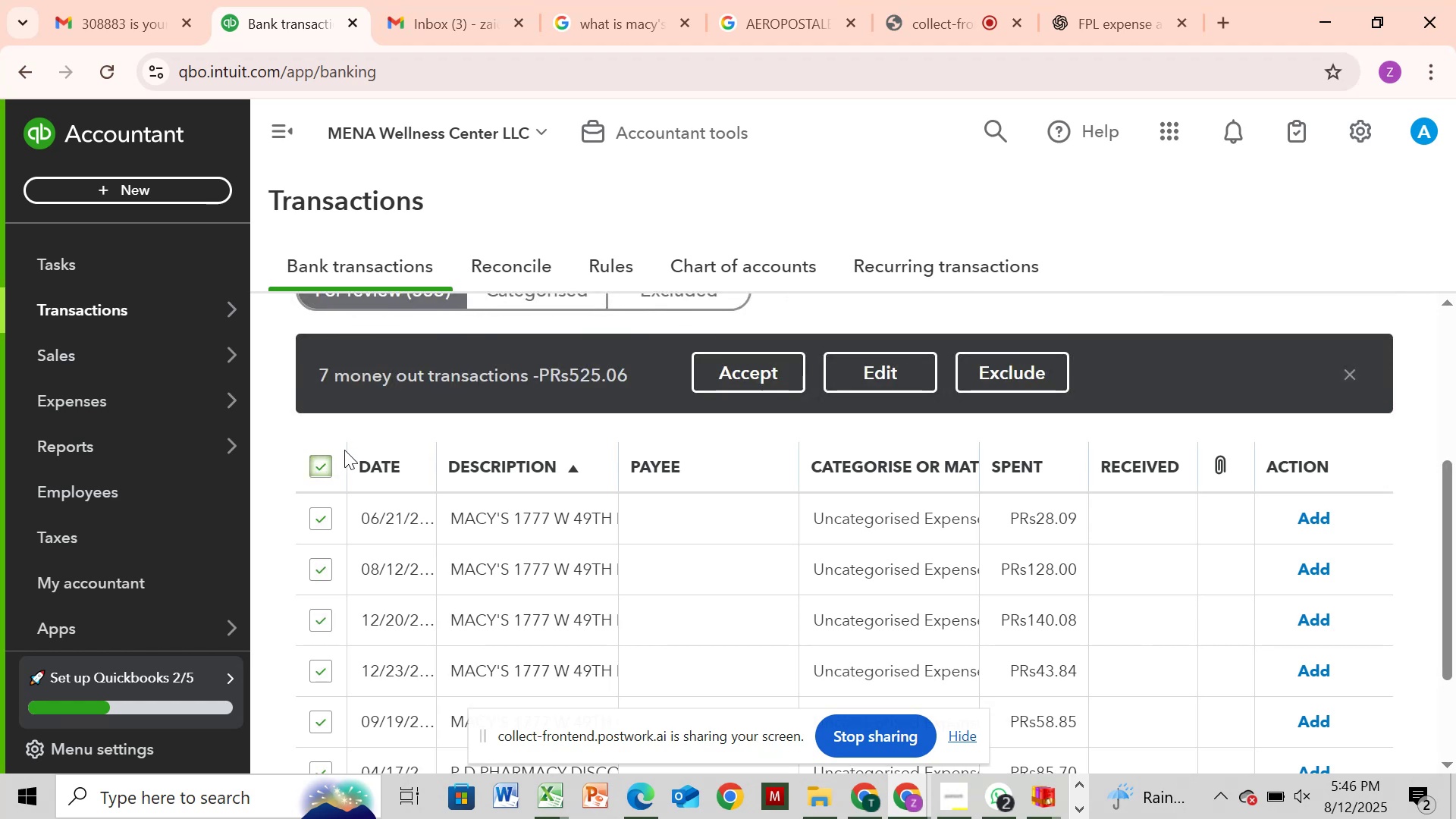 
scroll: coordinate [341, 447], scroll_direction: down, amount: 4.0
 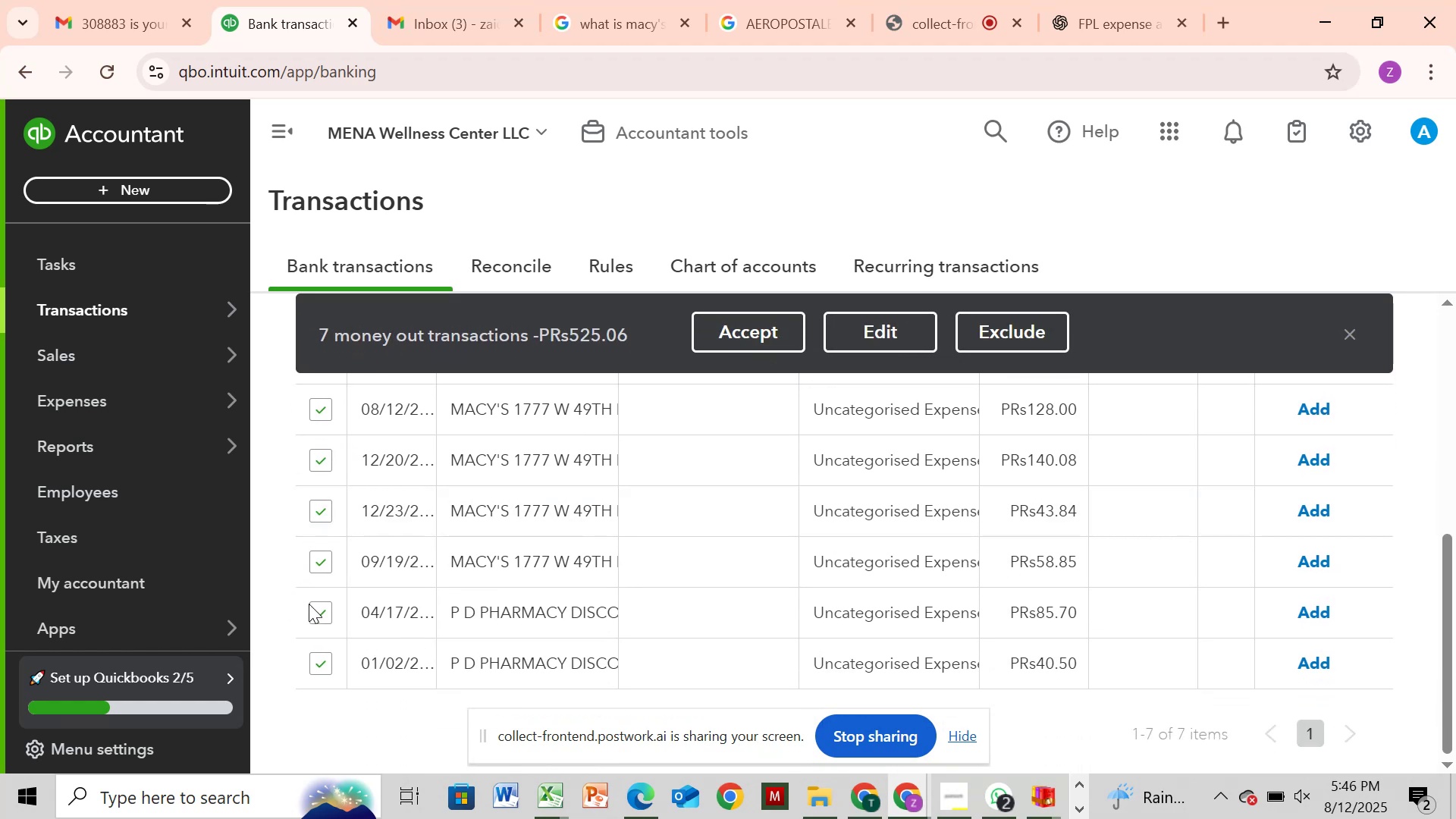 
left_click([327, 613])
 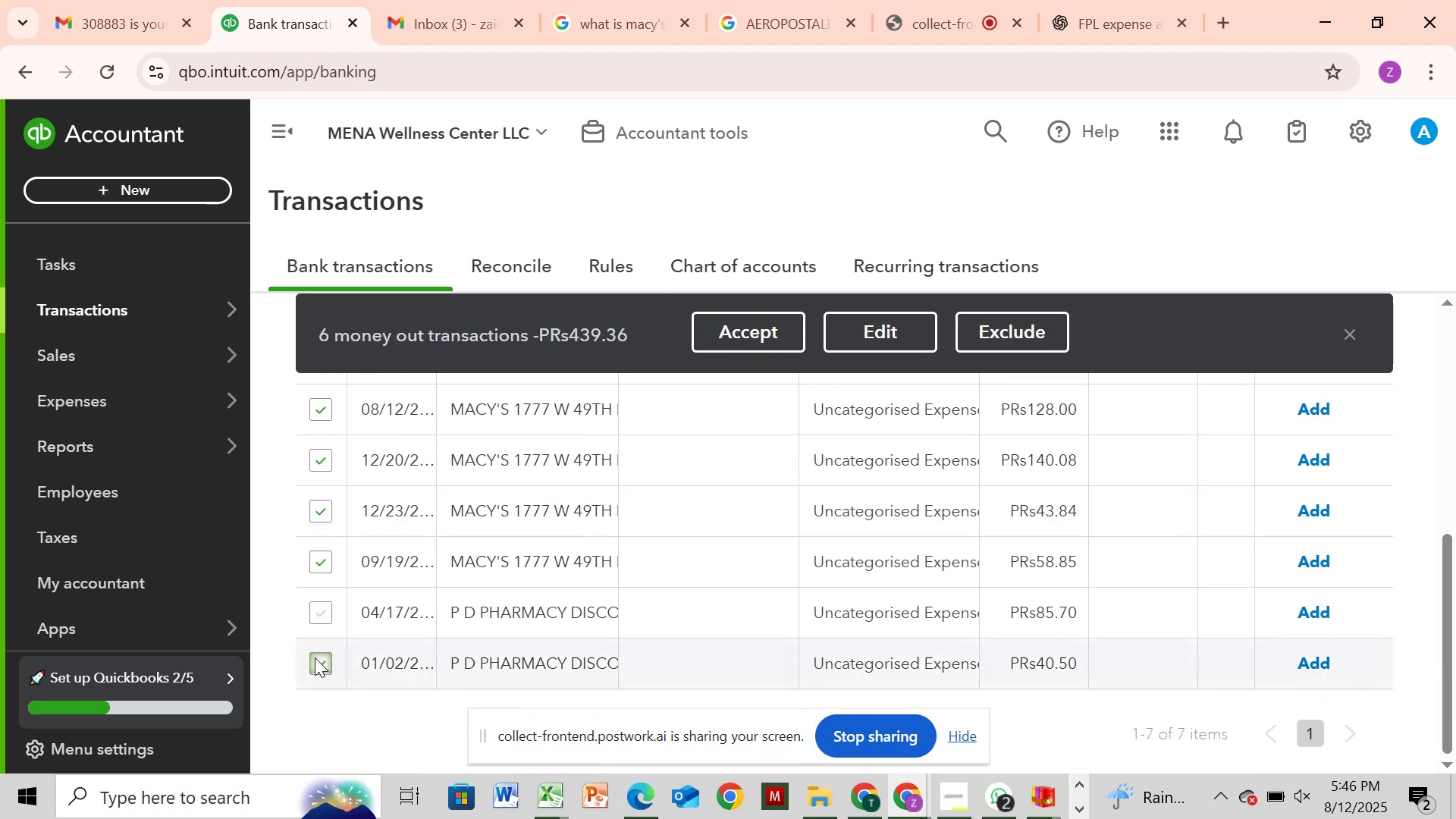 
left_click([312, 672])
 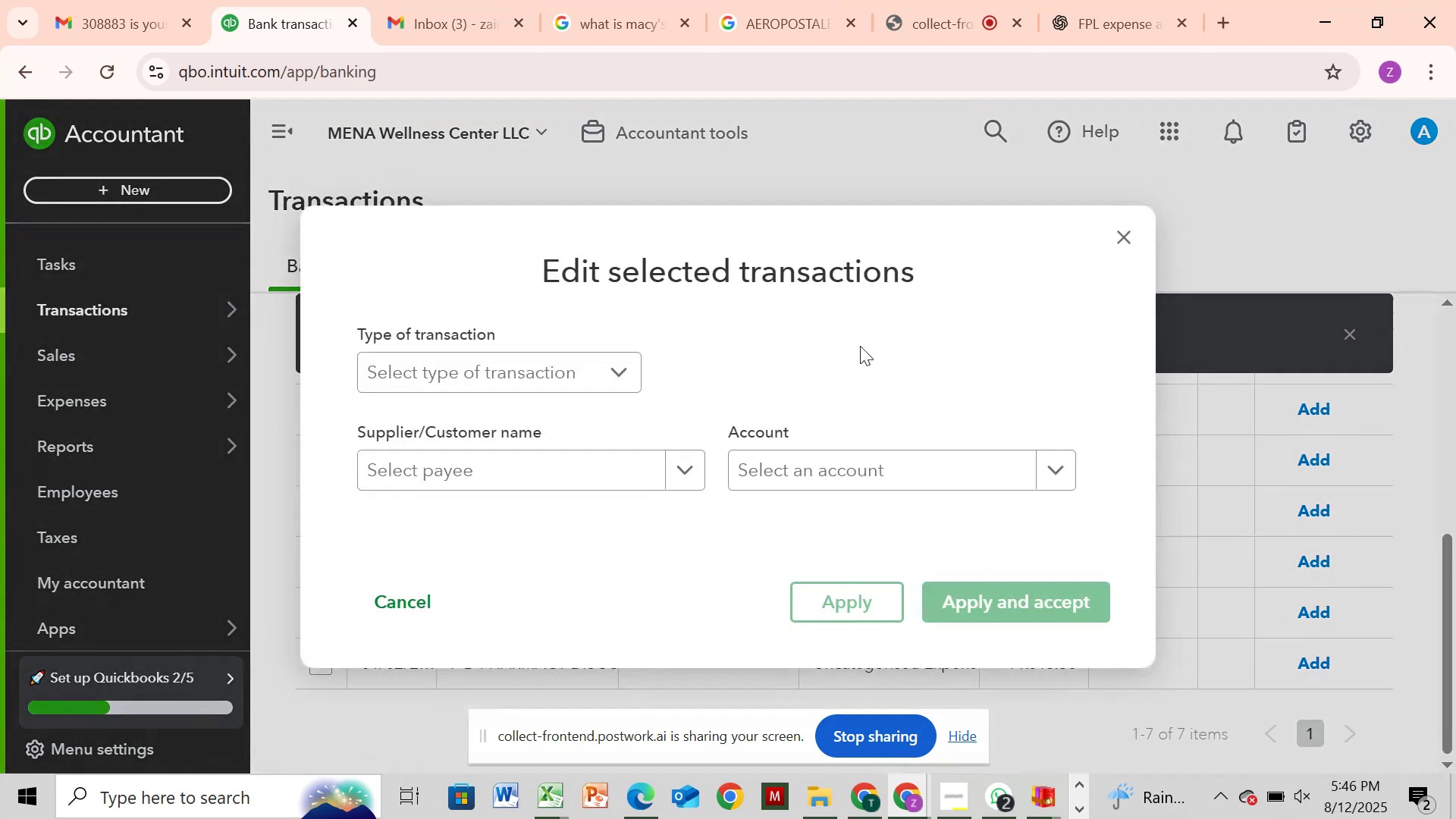 
left_click([610, 378])
 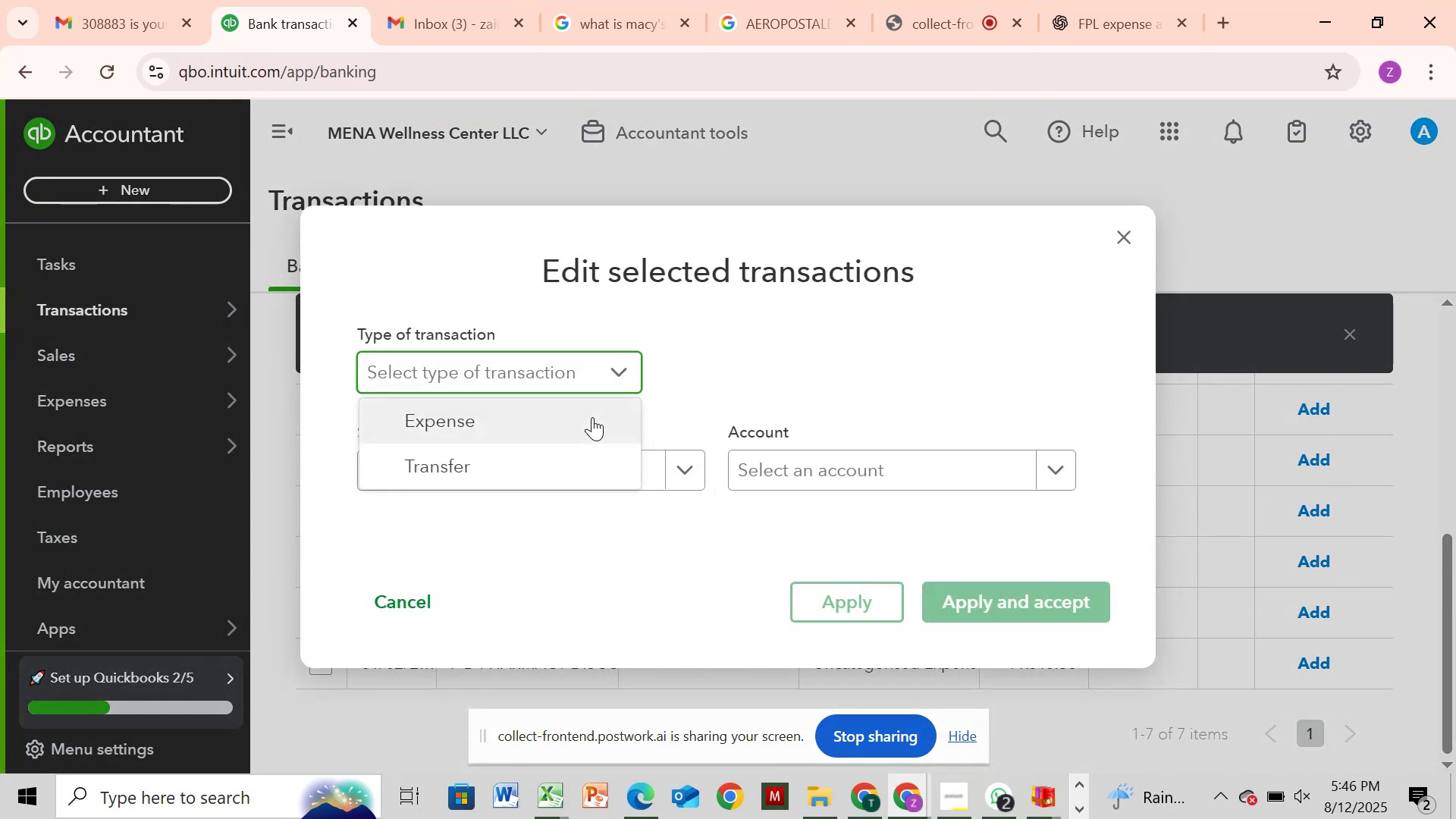 
left_click([592, 417])
 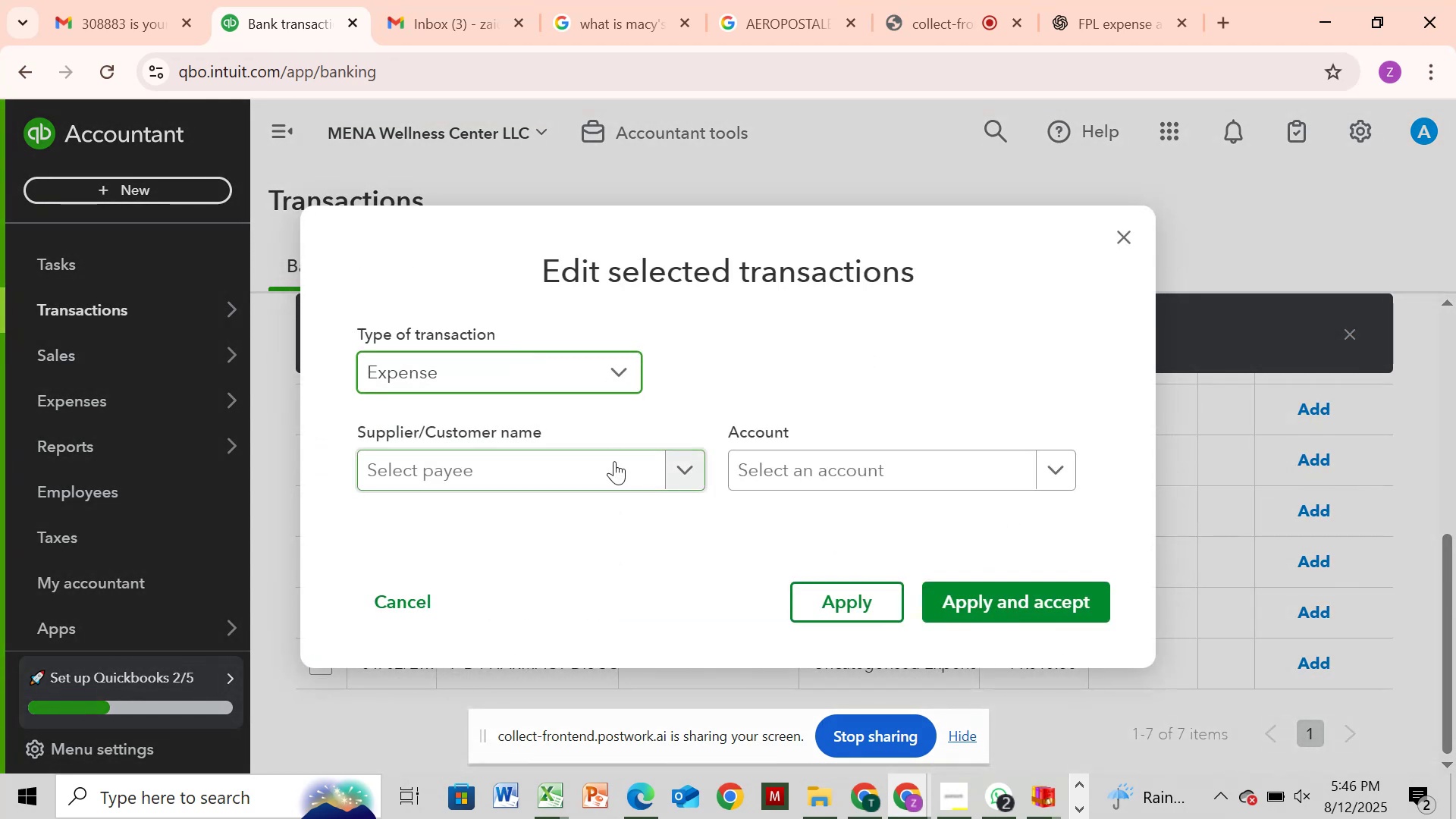 
left_click([614, 461])
 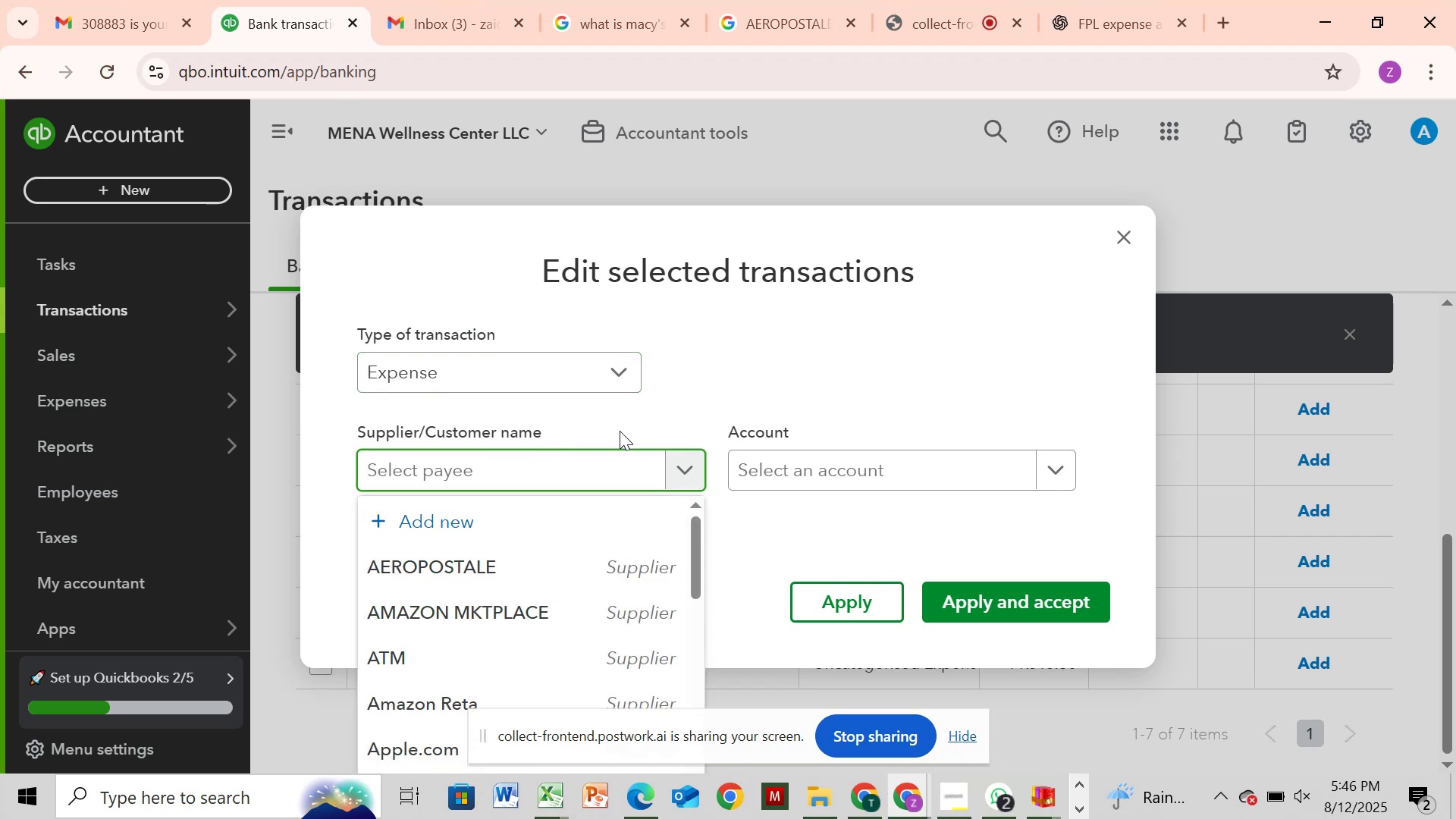 
type(macy)
 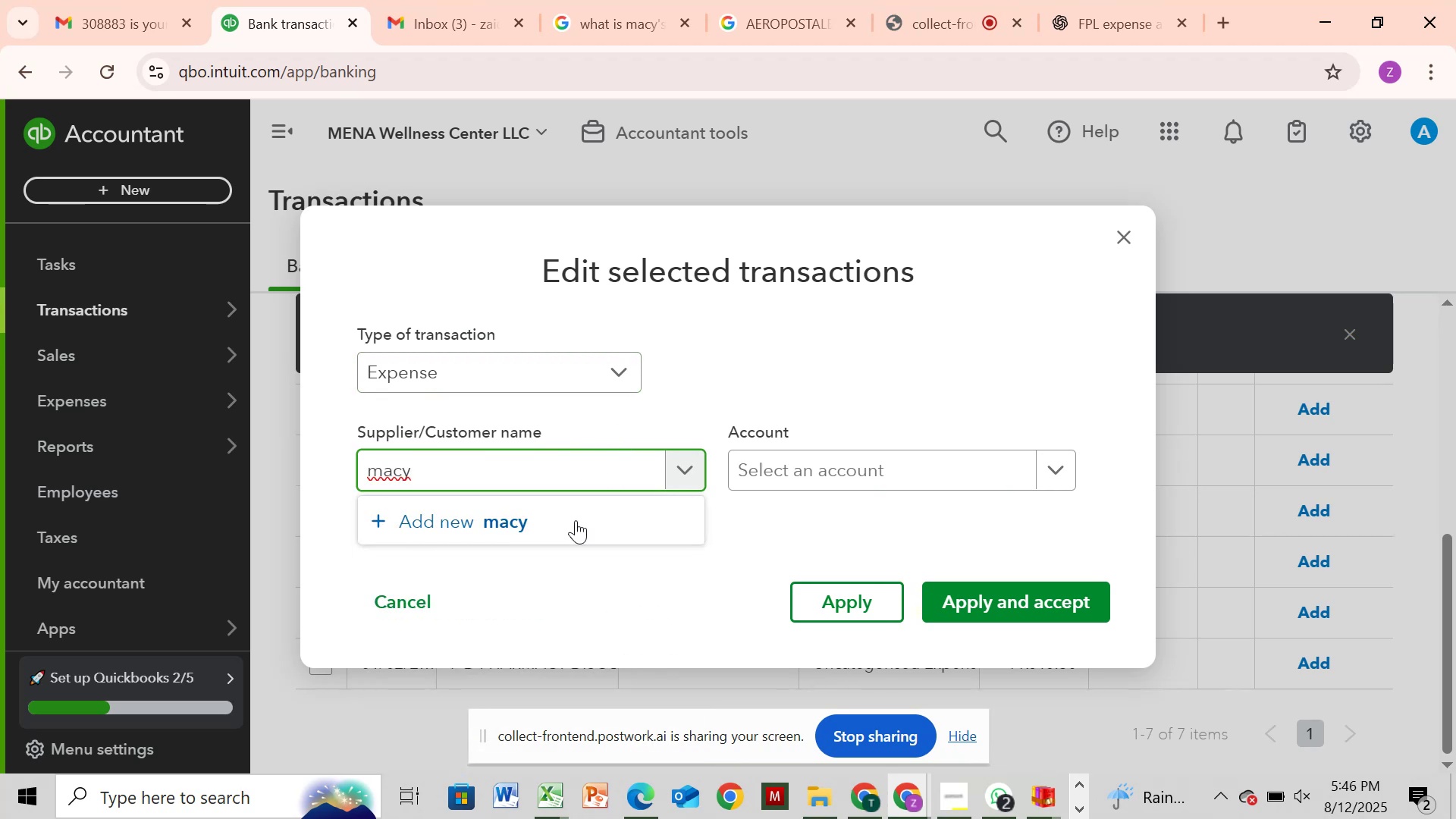 
left_click([570, 541])
 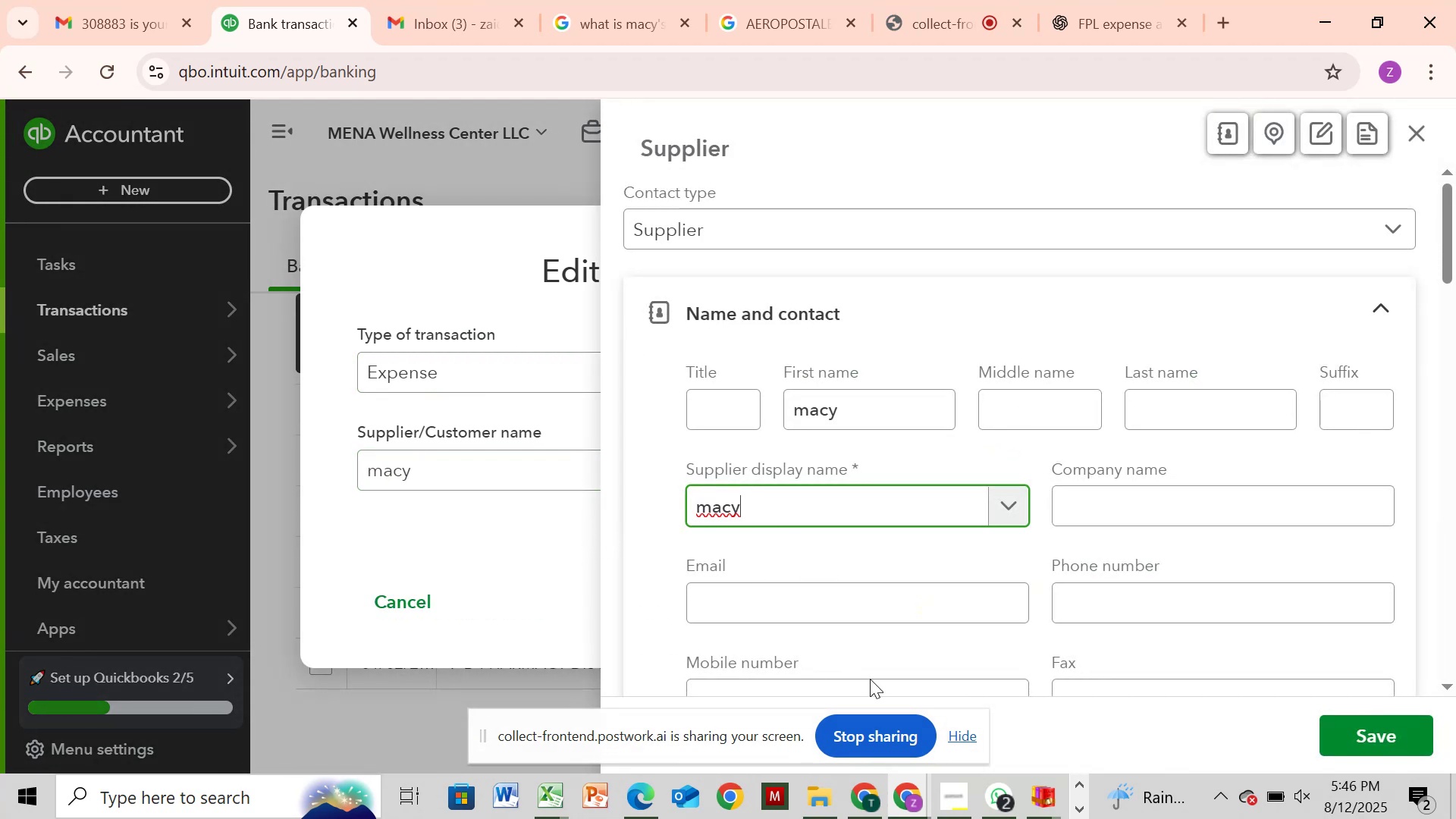 
left_click([1351, 737])
 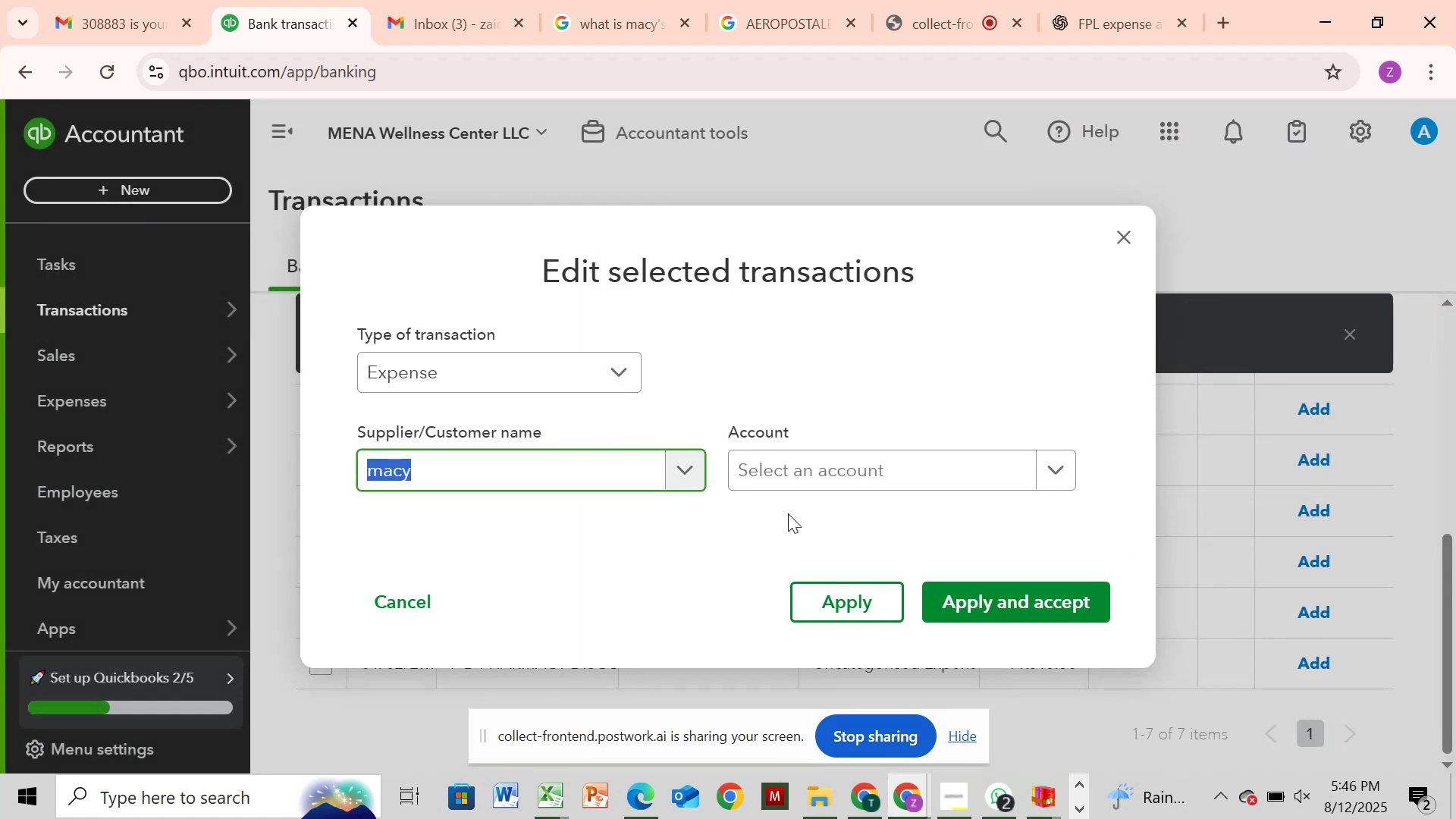 
left_click([846, 457])
 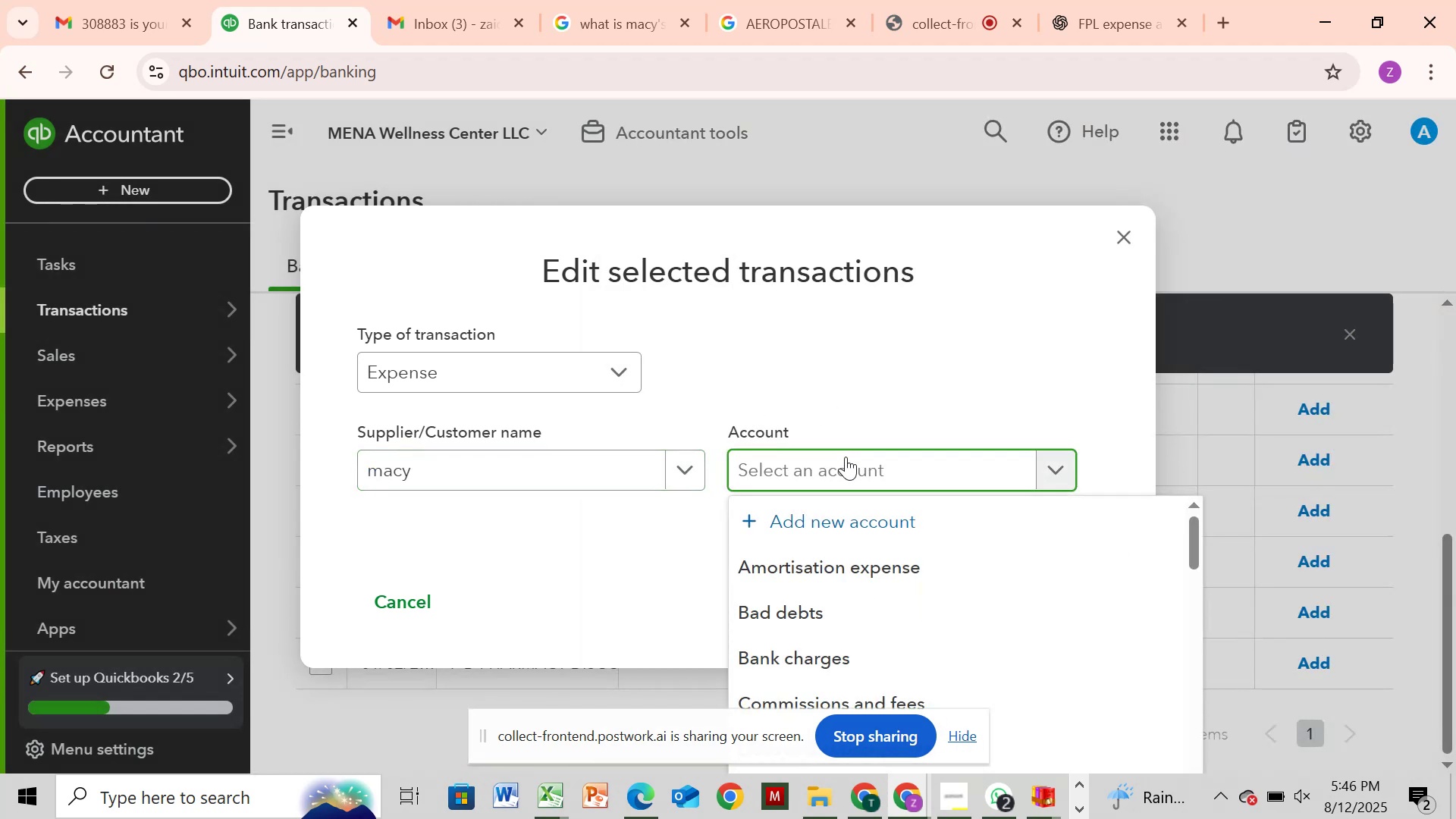 
type(shop)
 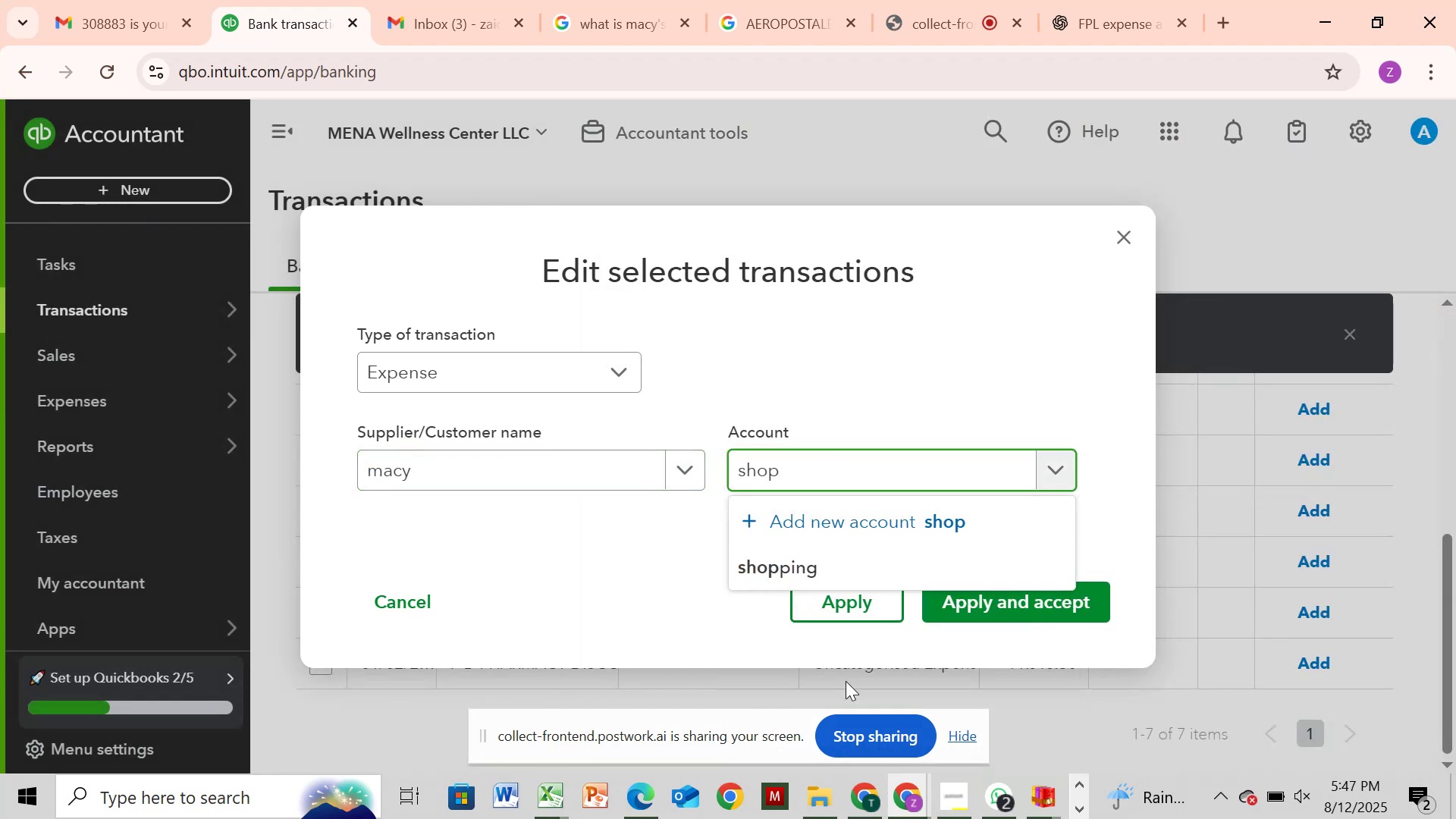 
left_click([857, 570])
 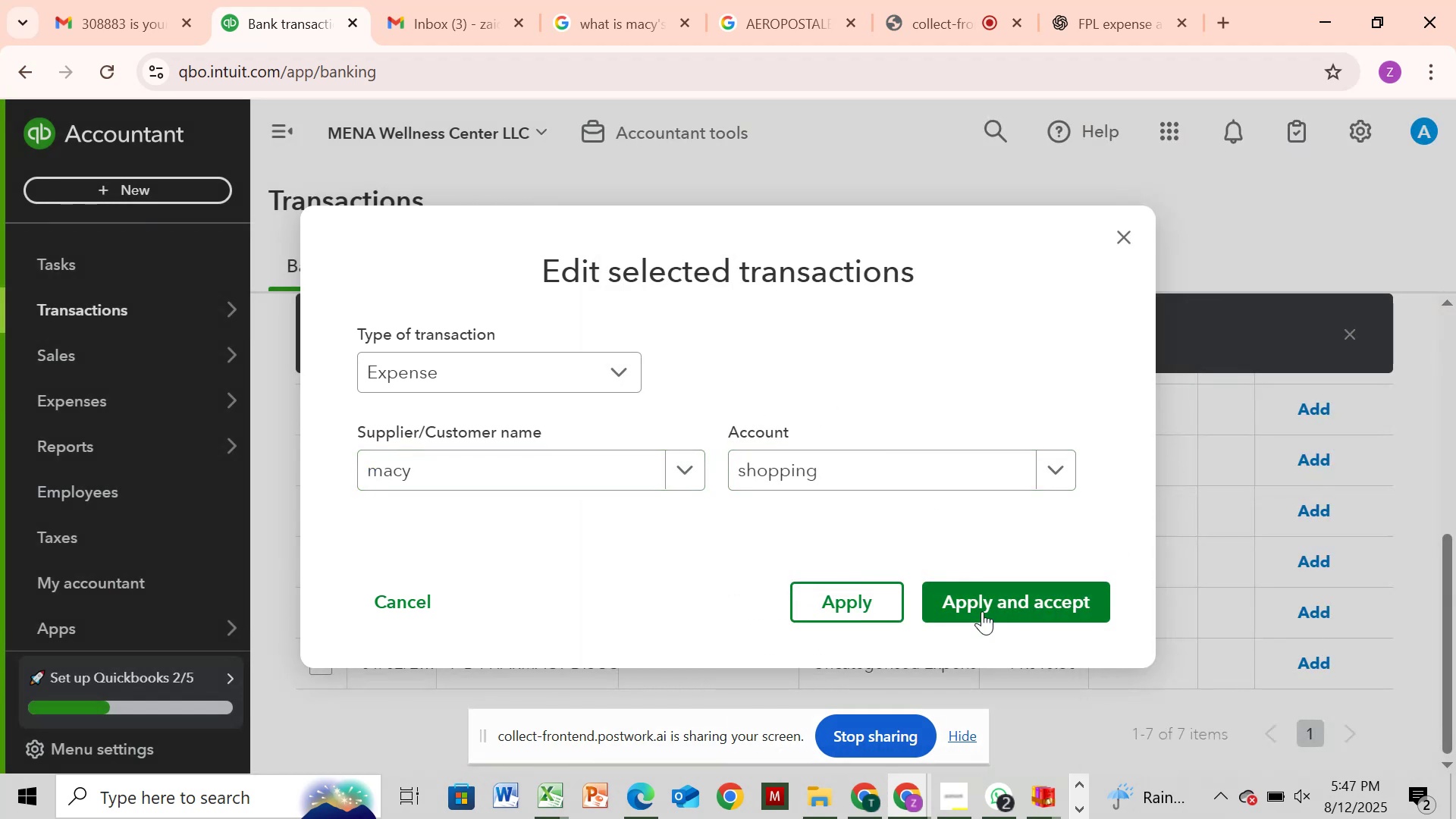 
left_click([982, 611])
 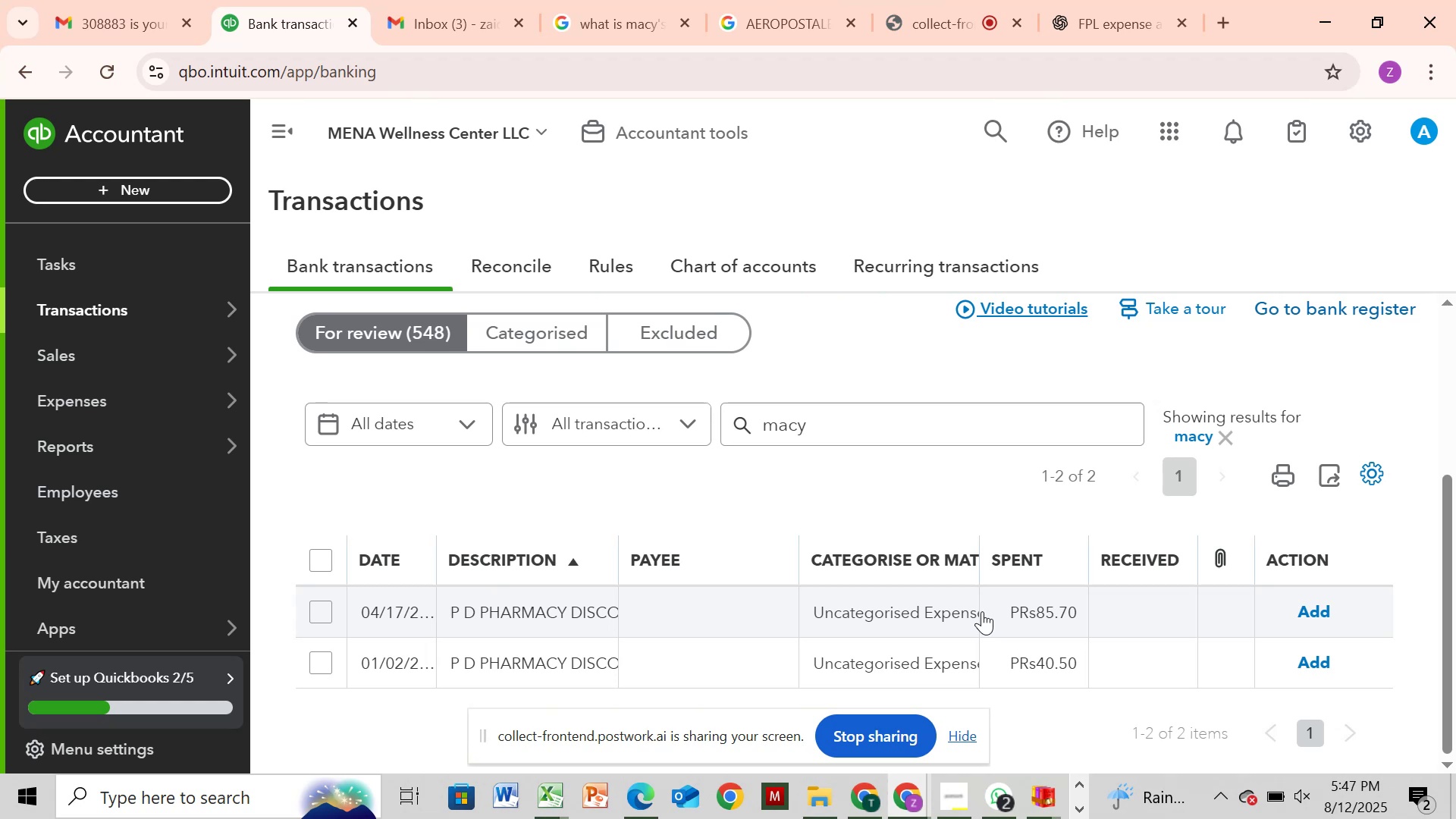 
wait(17.71)
 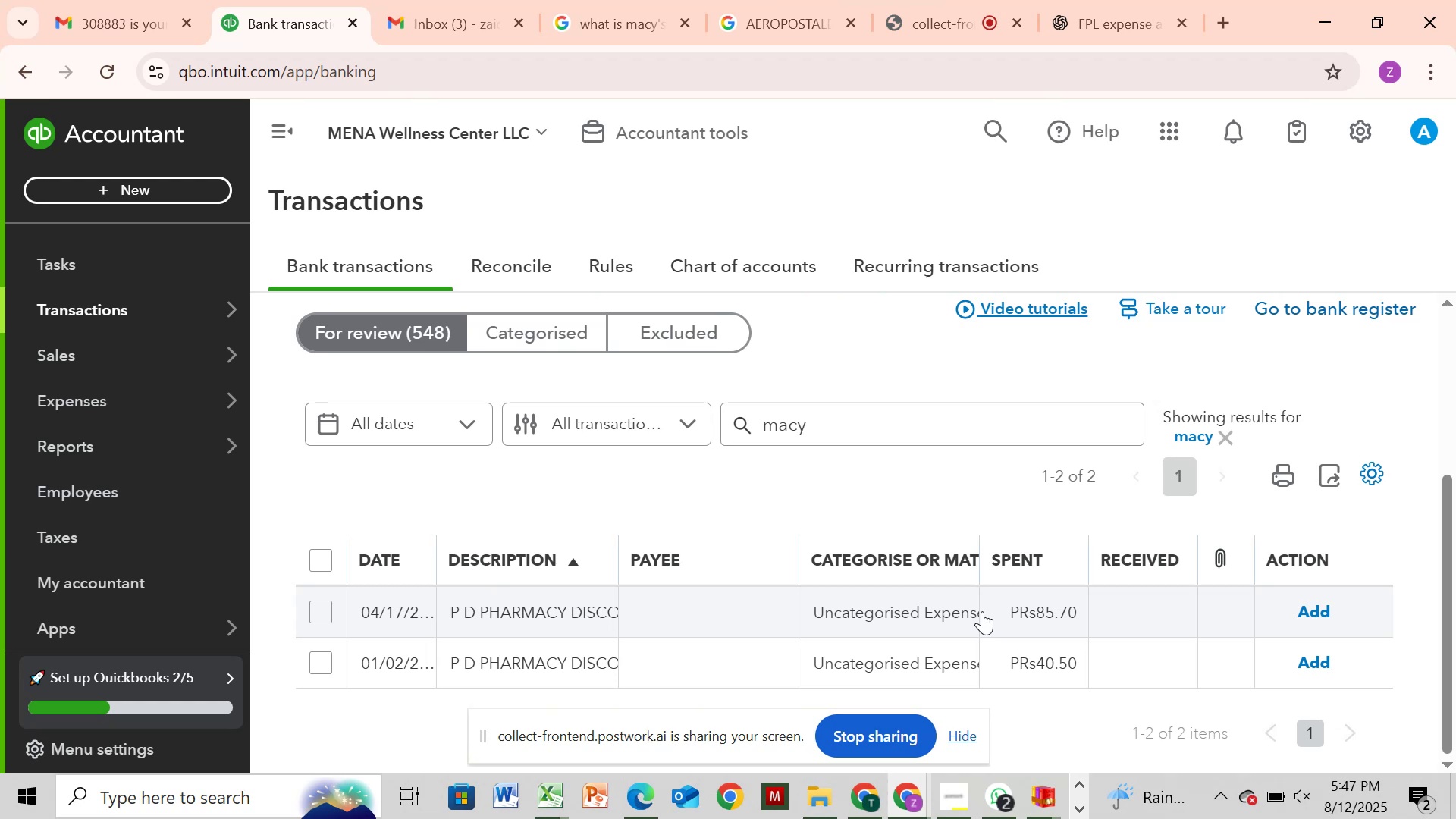 
left_click([1215, 431])
 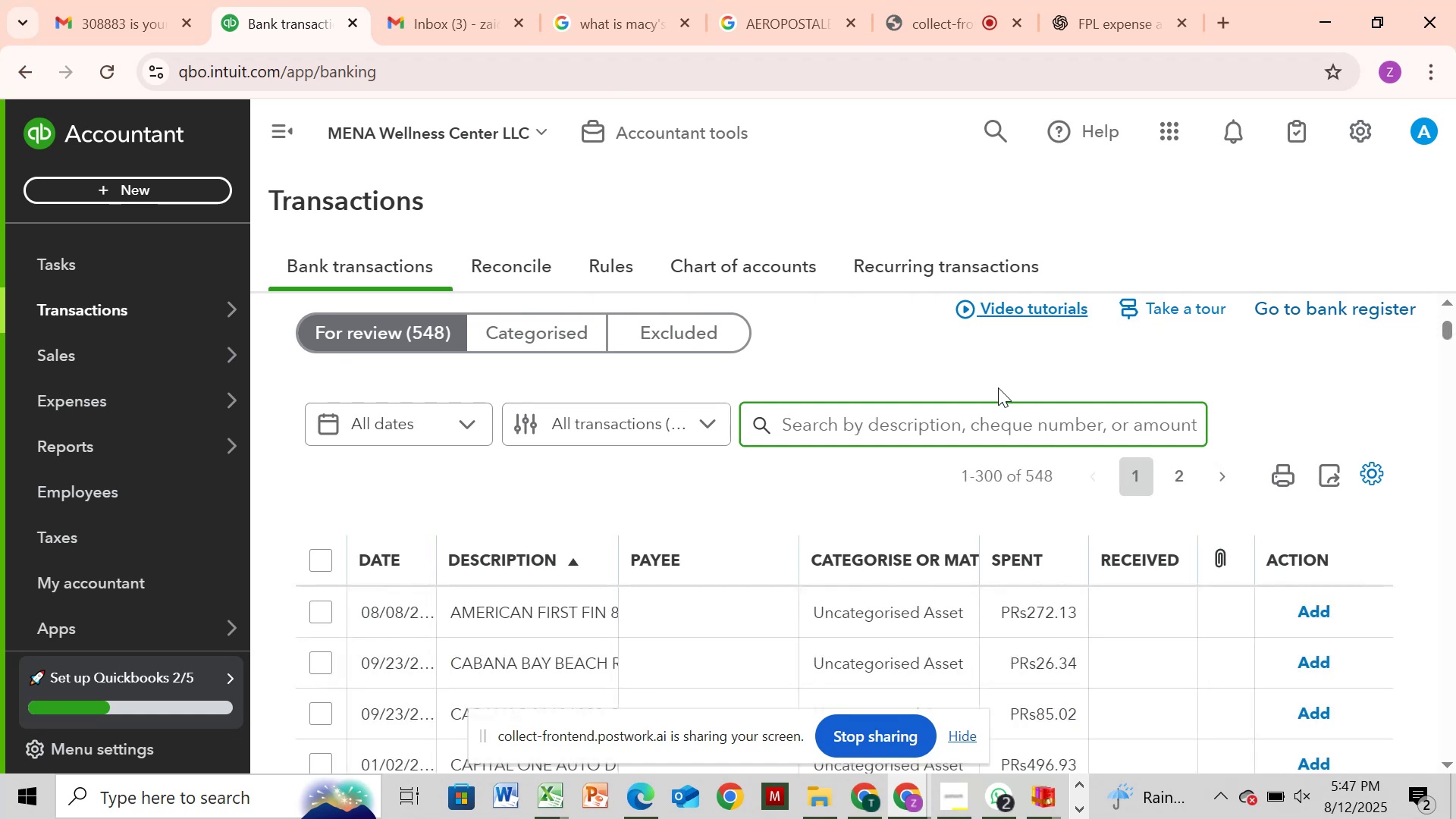 
wait(8.84)
 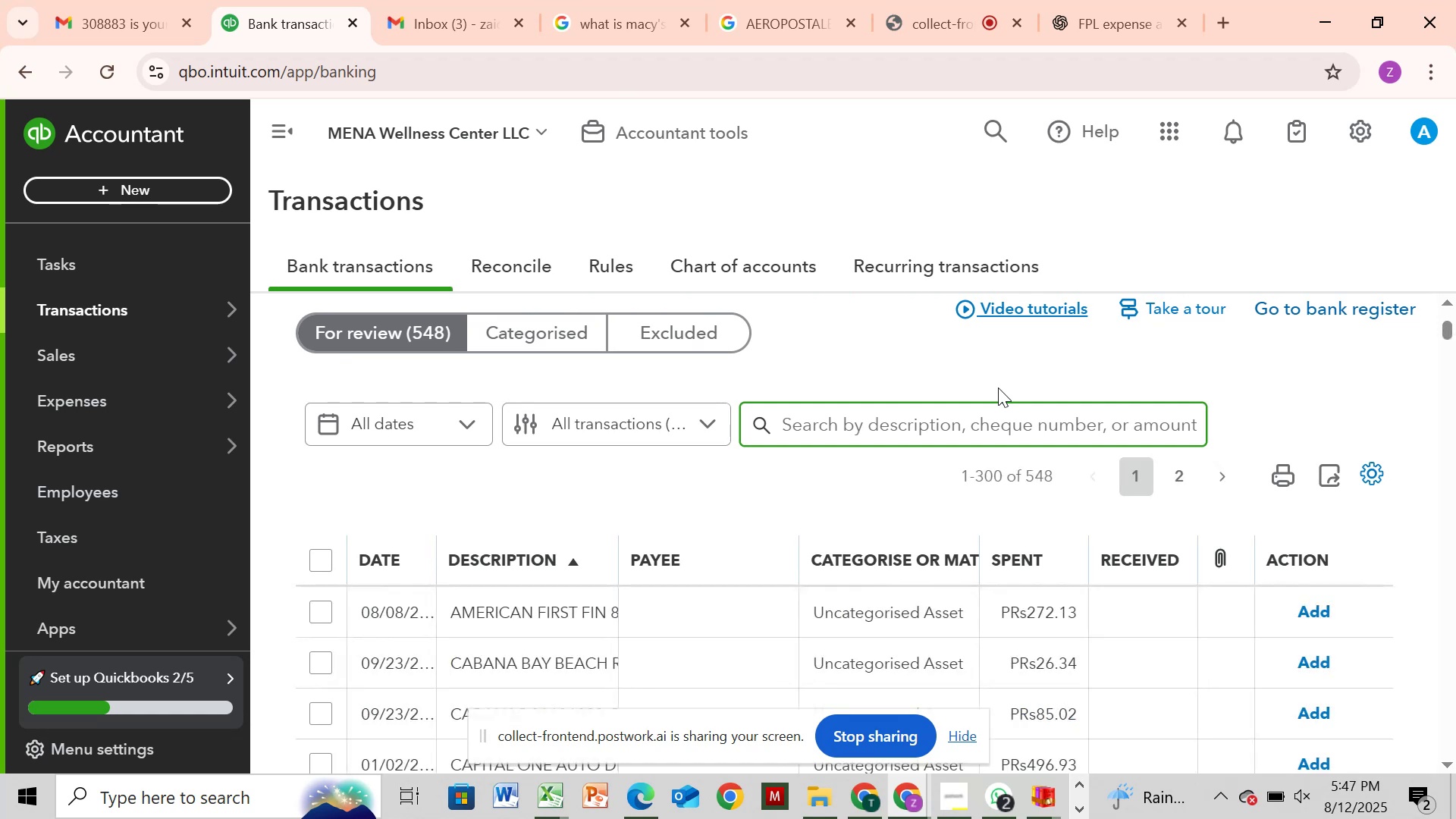 
scroll: coordinate [913, 451], scroll_direction: down, amount: 4.0
 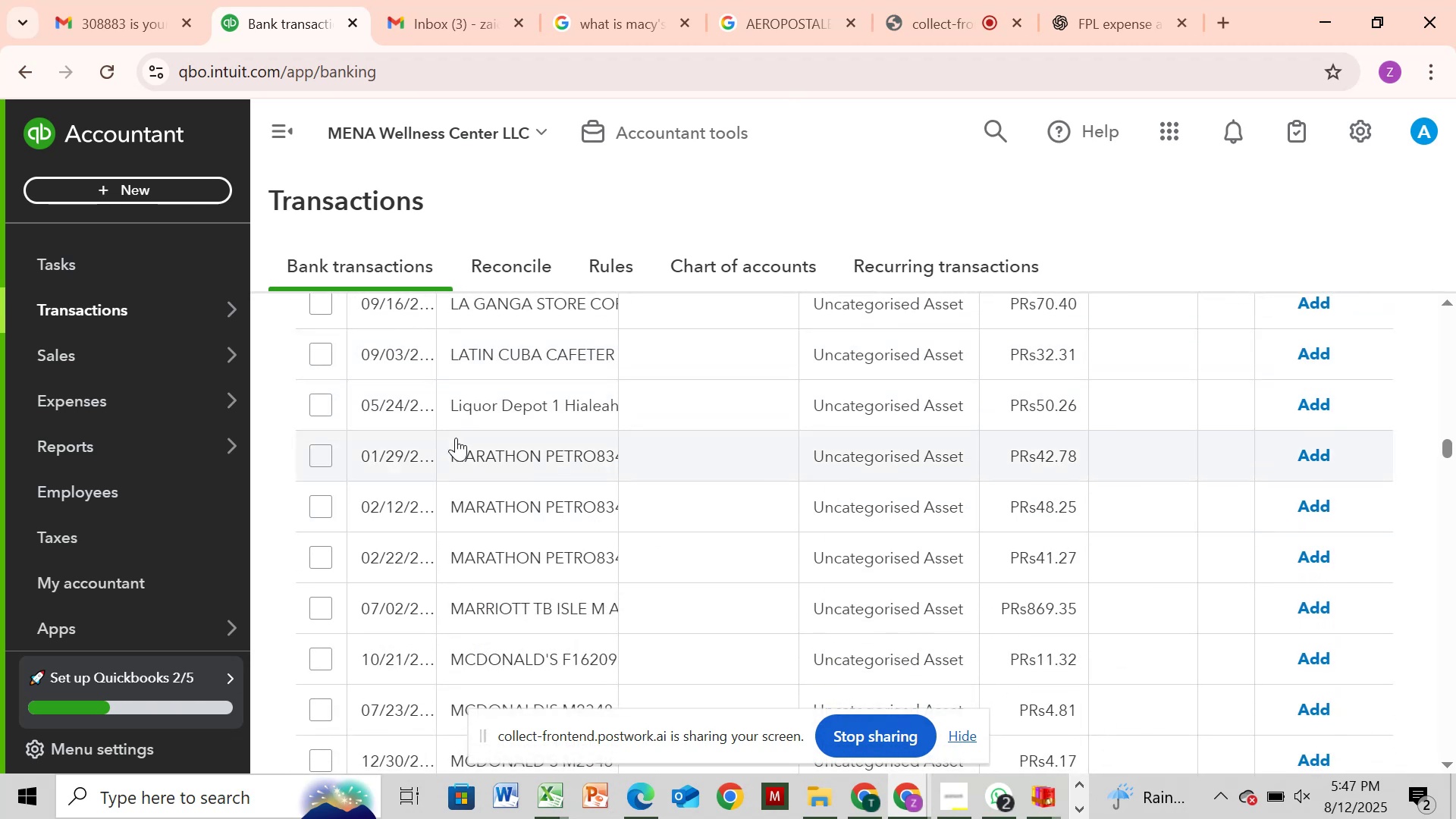 
left_click([455, 446])
 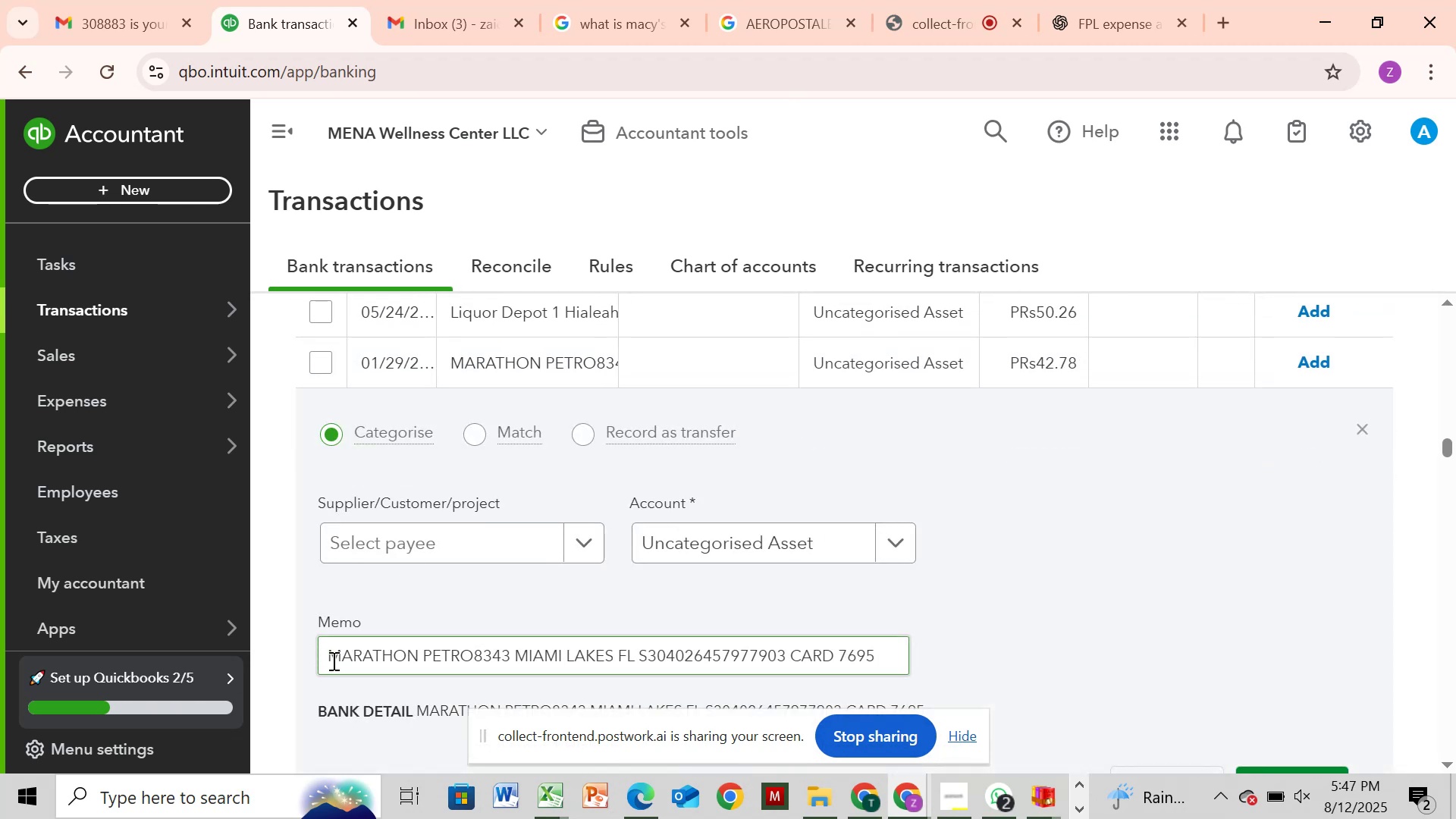 
left_click_drag(start_coordinate=[335, 654], to_coordinate=[626, 660])
 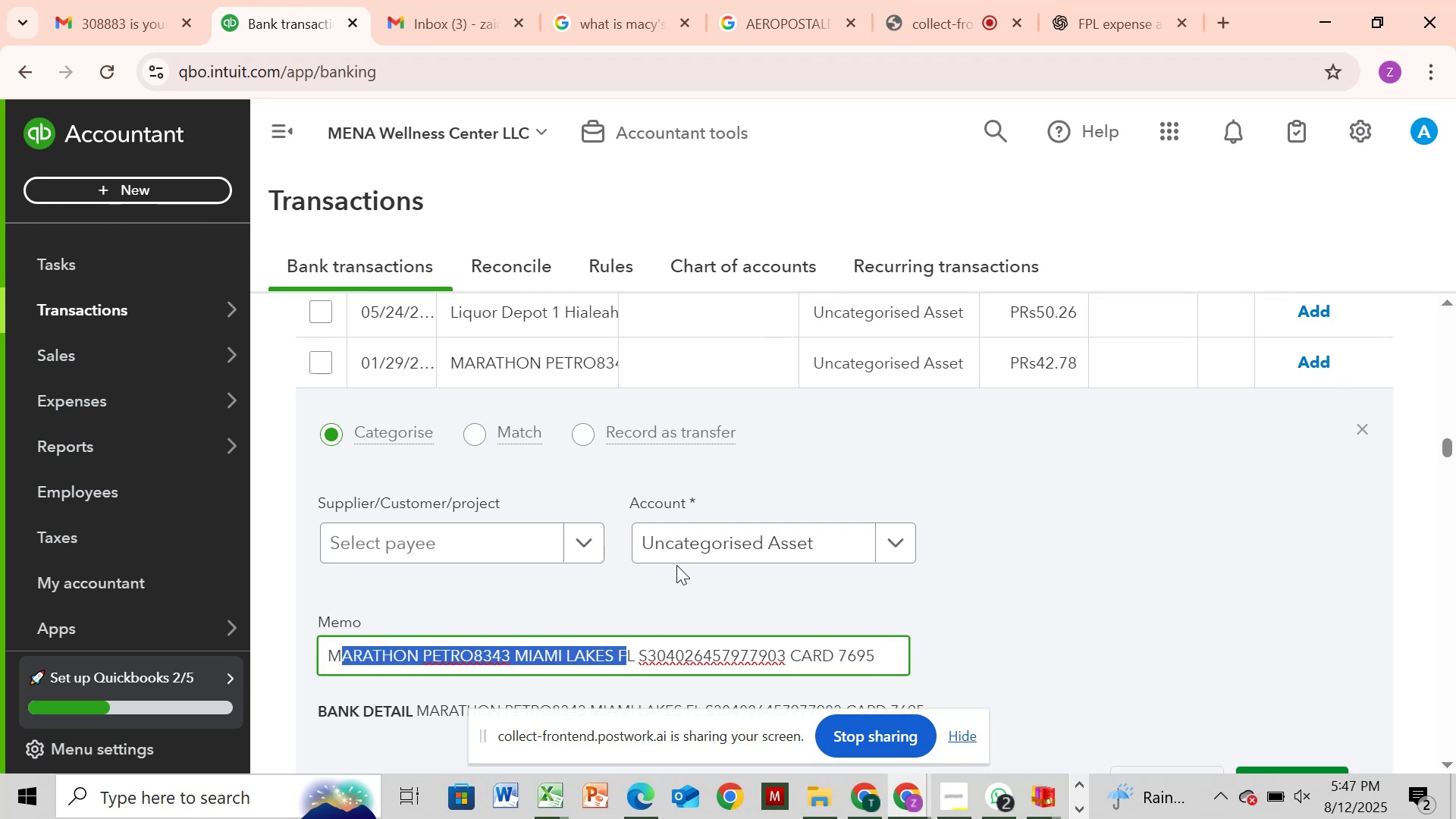 
key(Control+C)
 